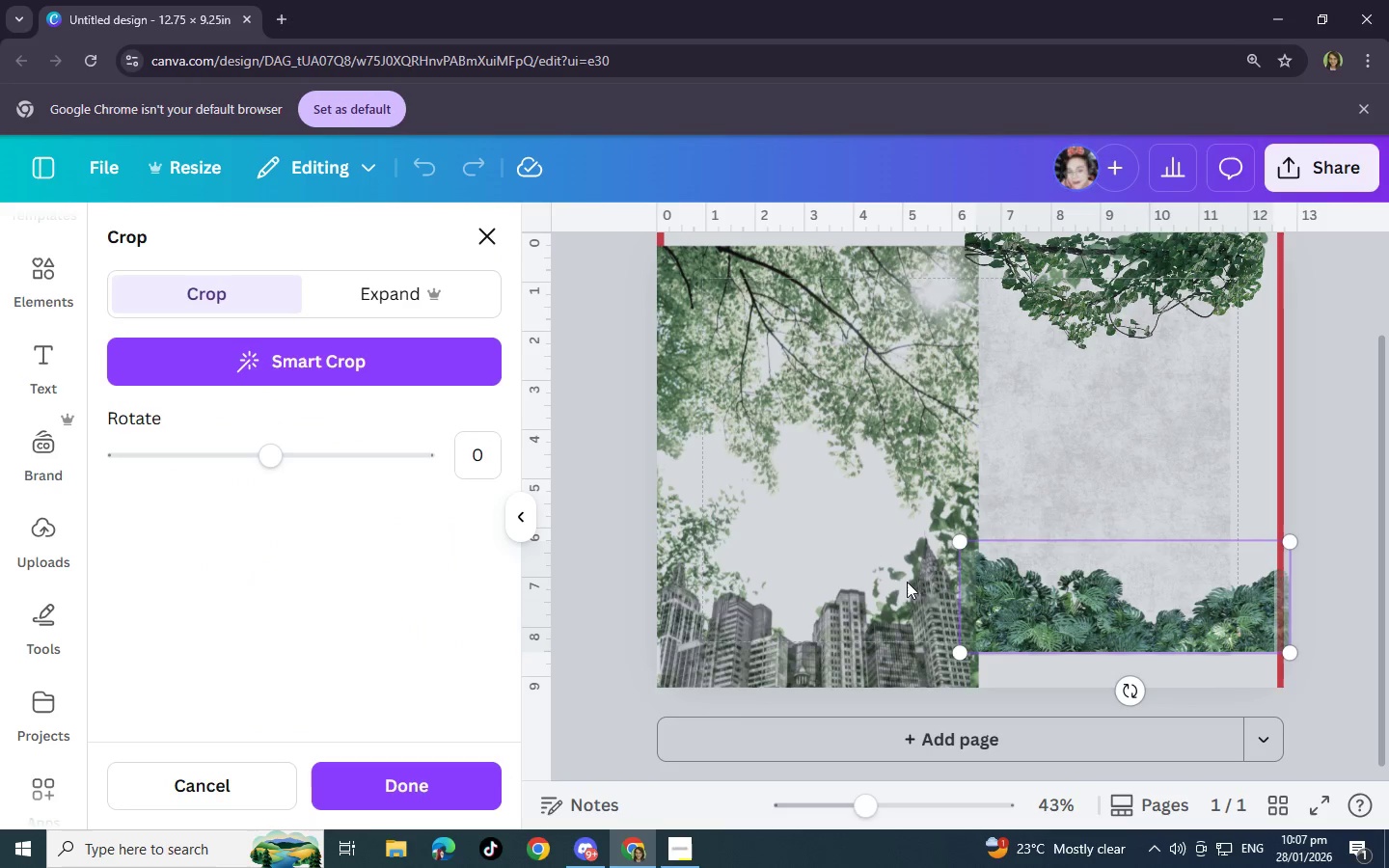 
left_click([626, 586])
 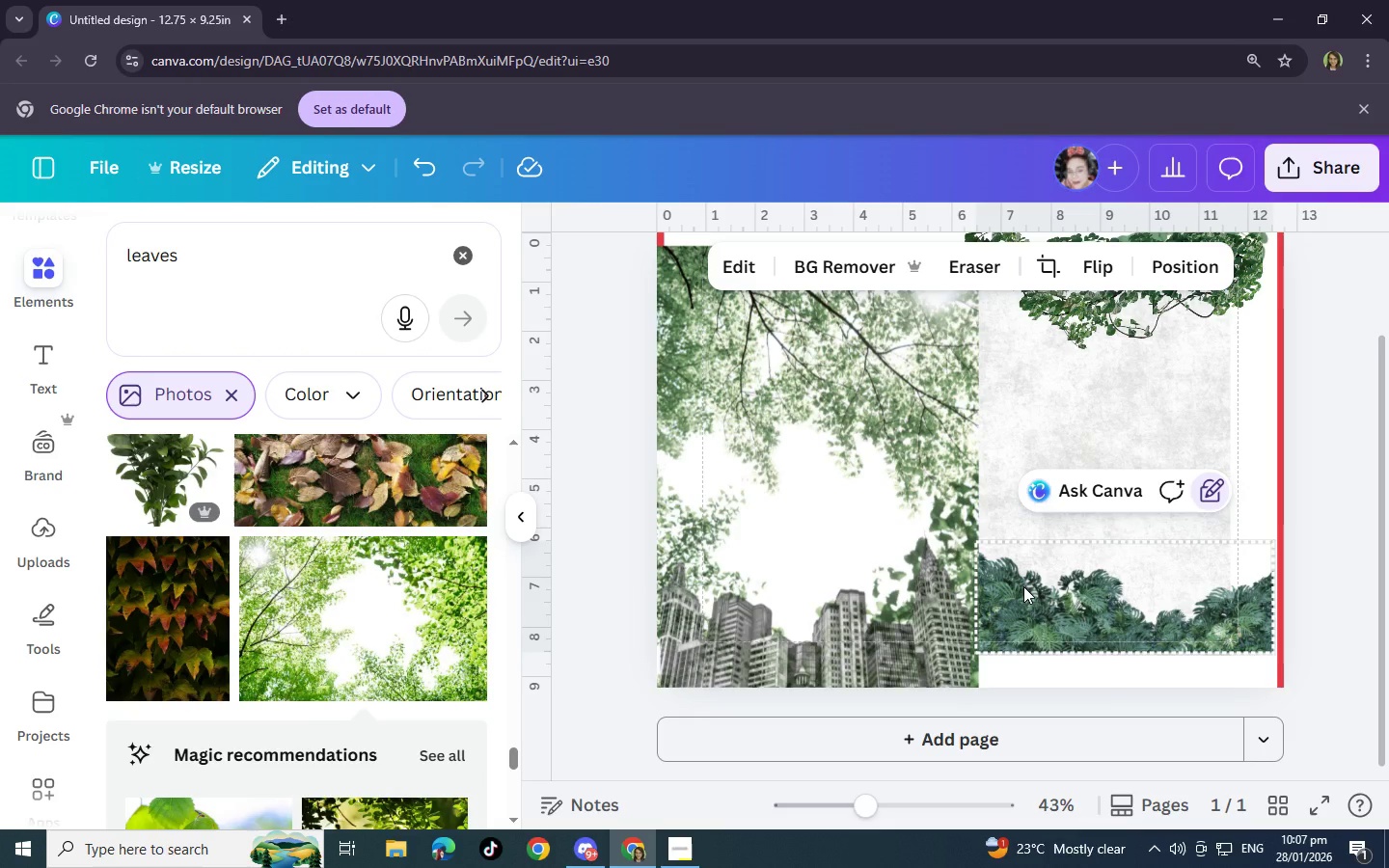 
key(Backspace)
 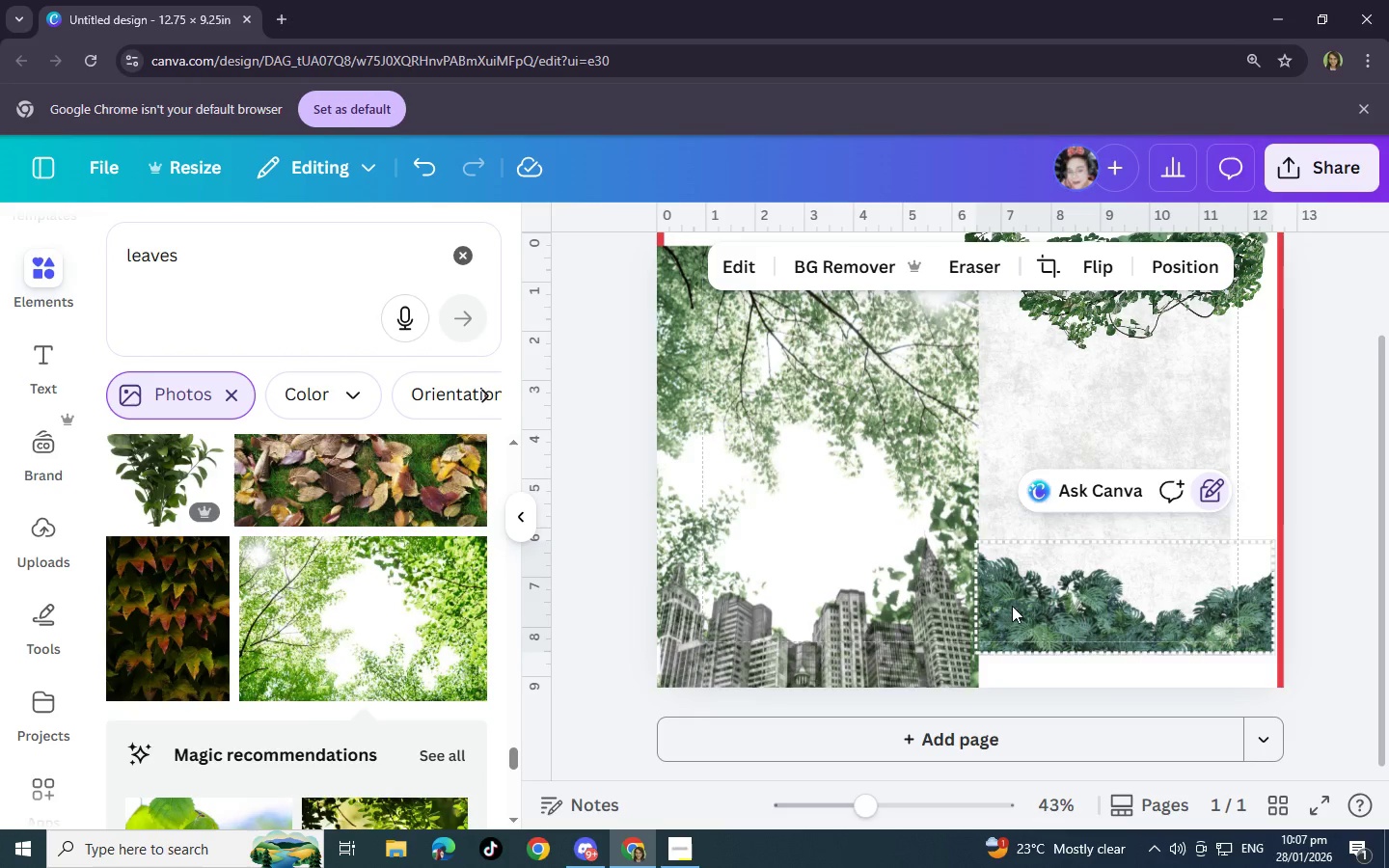 
double_click([1012, 606])
 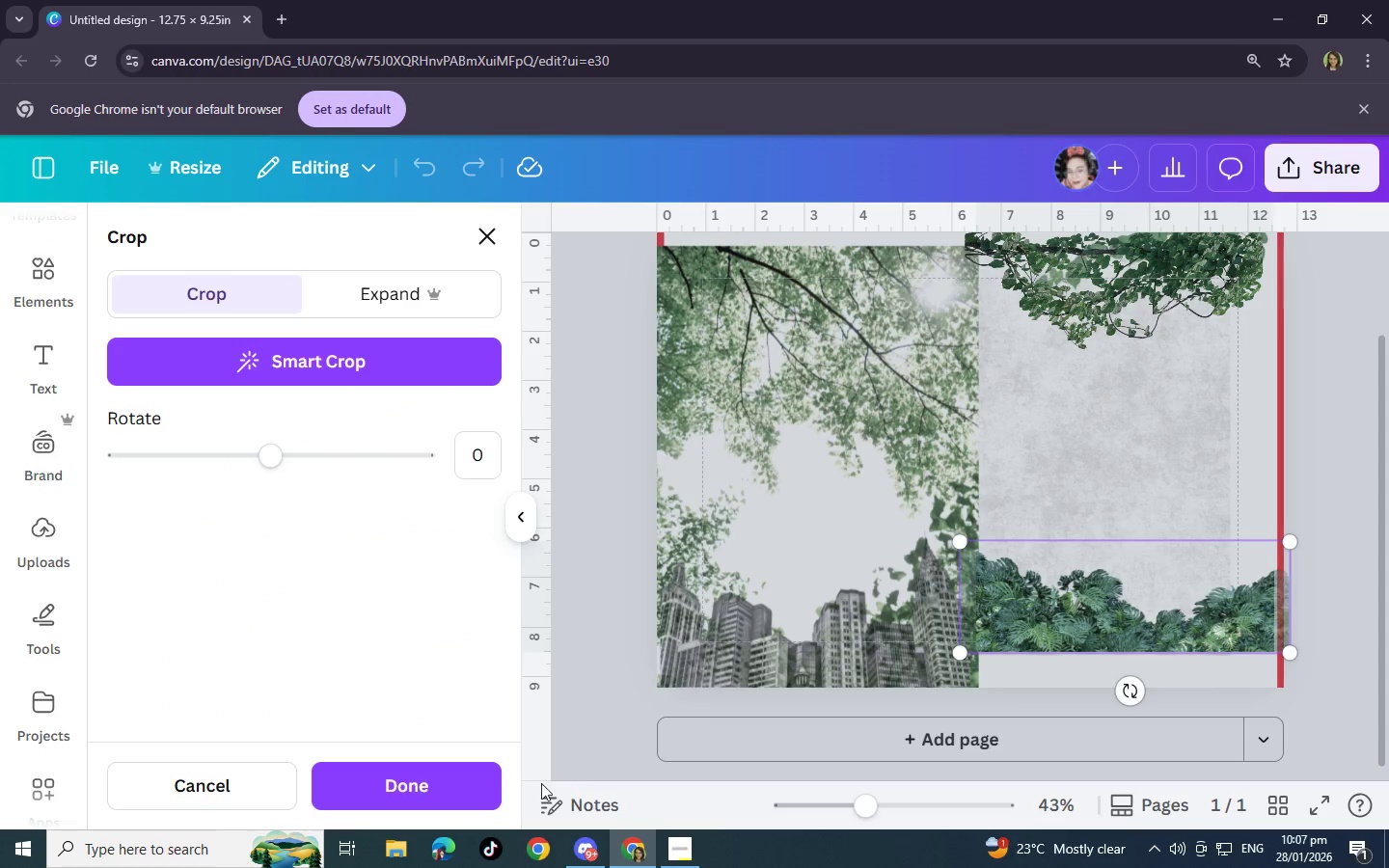 
left_click([467, 800])
 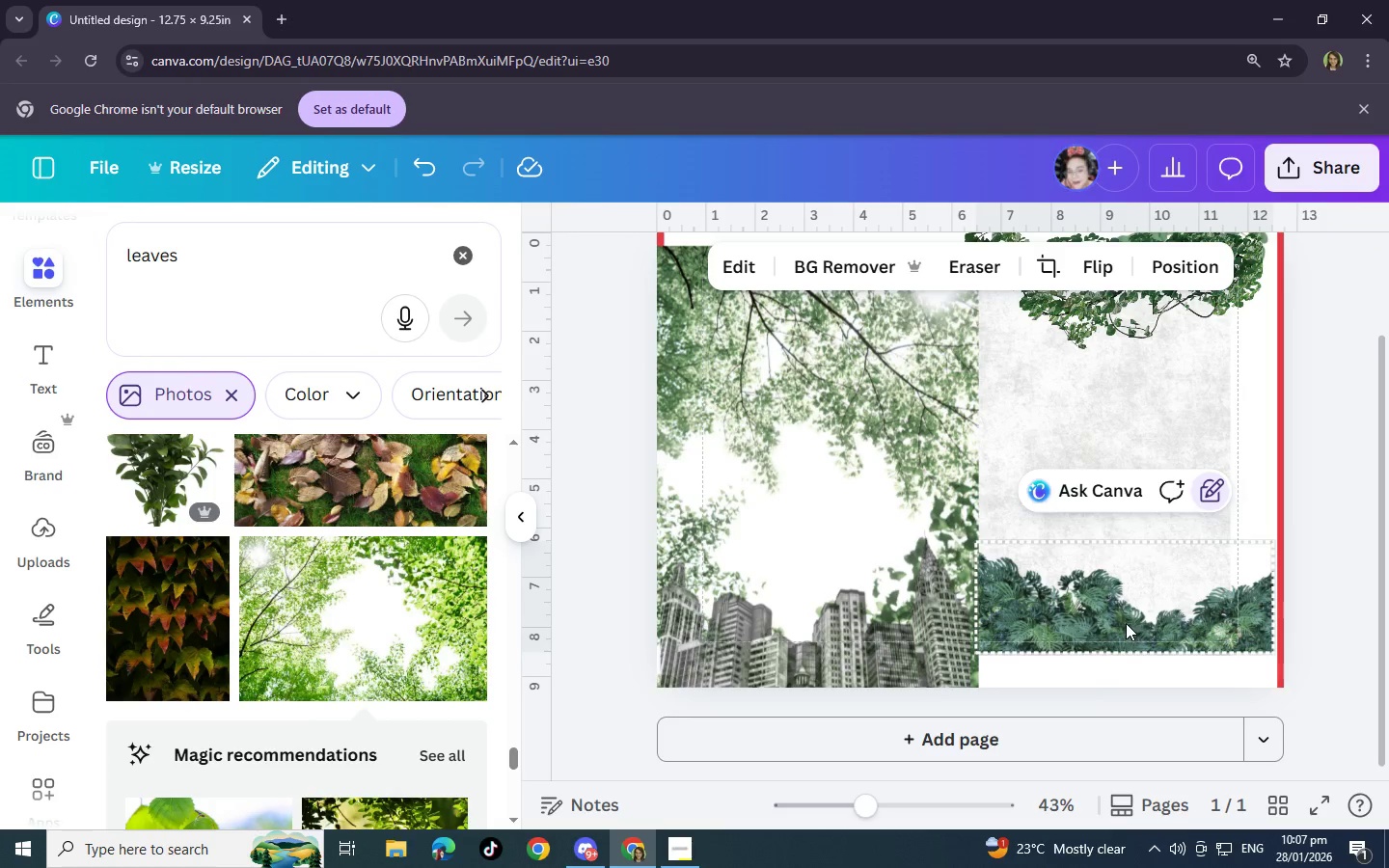 
left_click_drag(start_coordinate=[1126, 622], to_coordinate=[867, 625])
 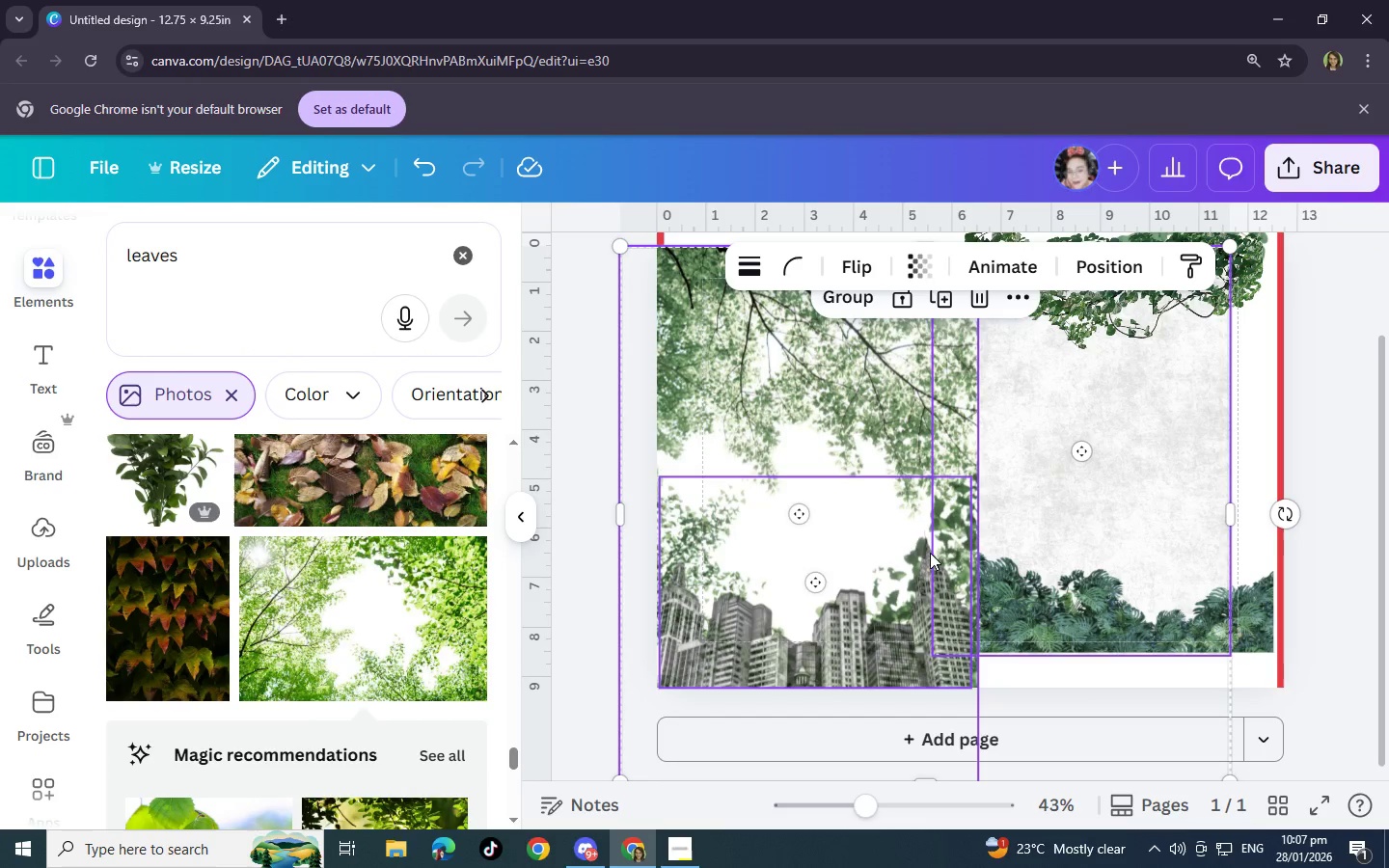 
left_click([872, 476])
 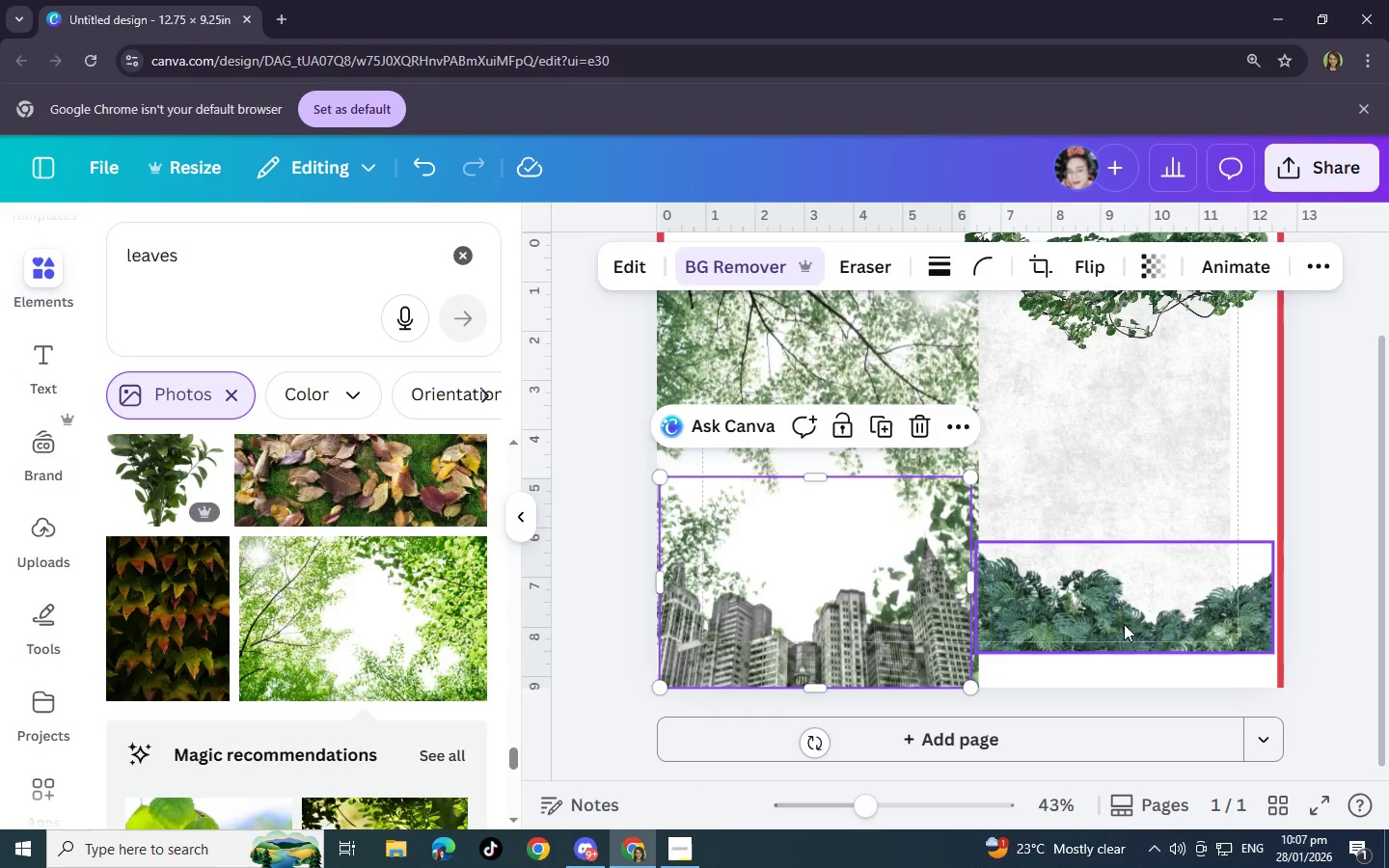 
left_click_drag(start_coordinate=[1115, 619], to_coordinate=[1221, 615])
 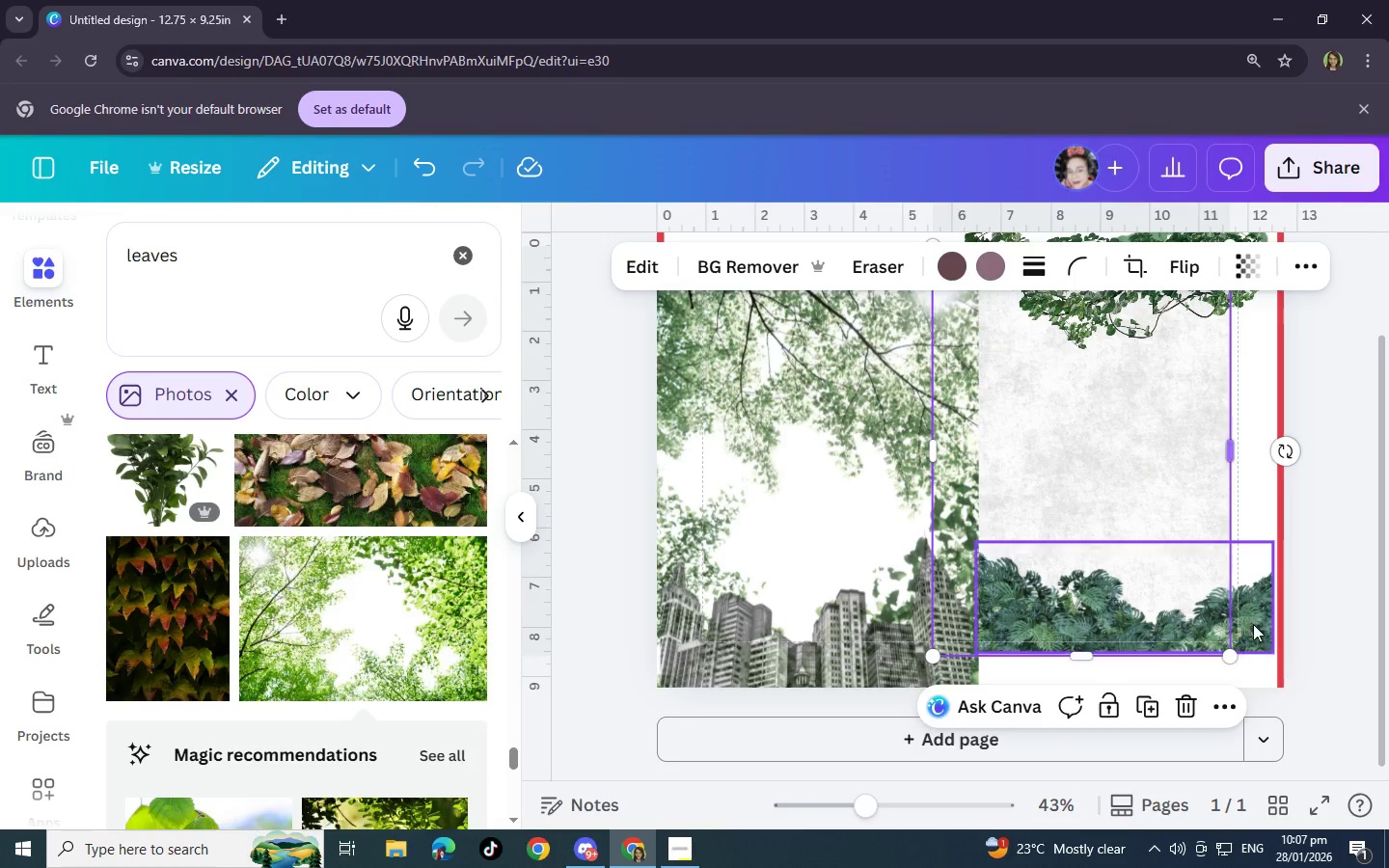 
left_click([1258, 627])
 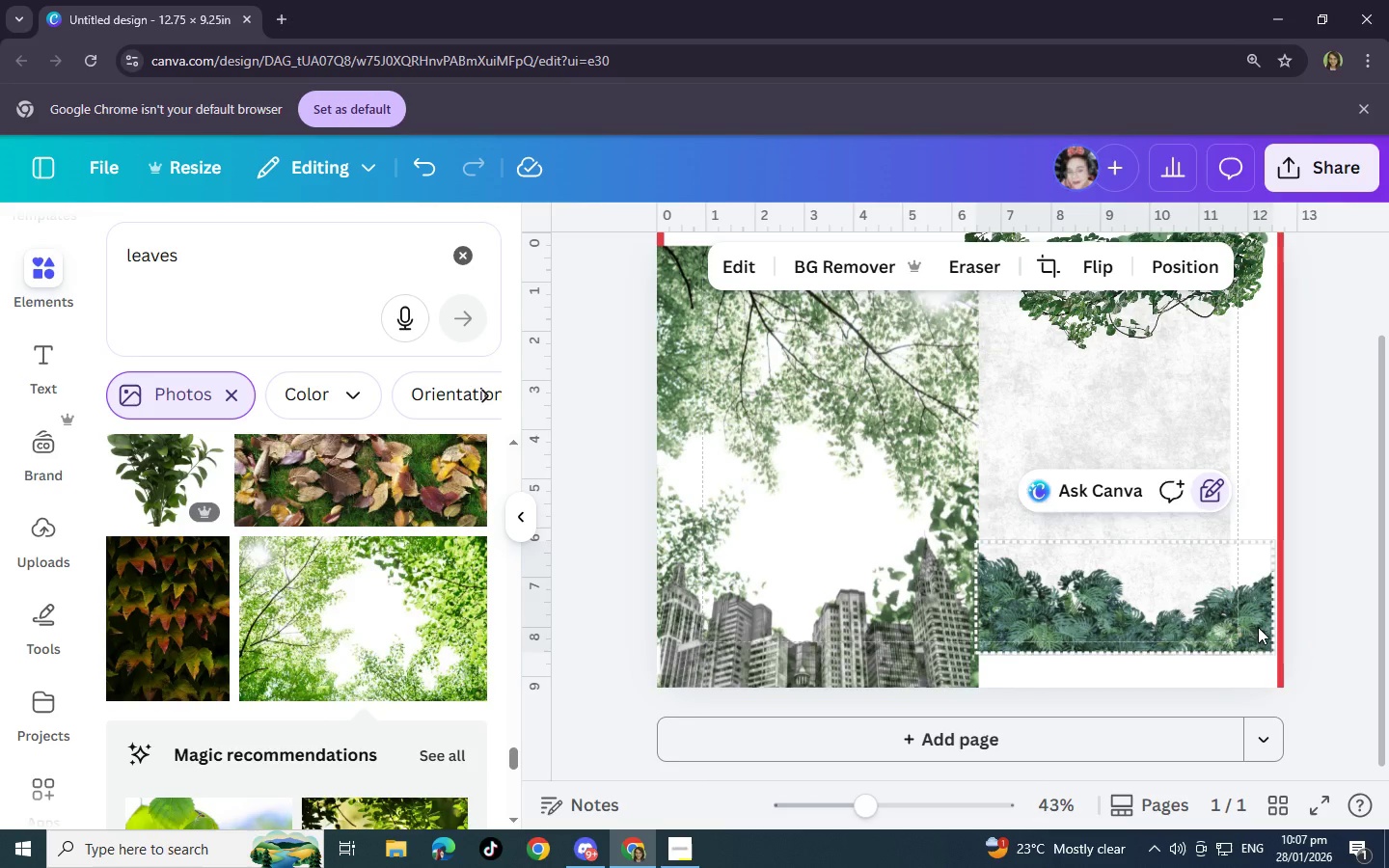 
right_click([1258, 627])
 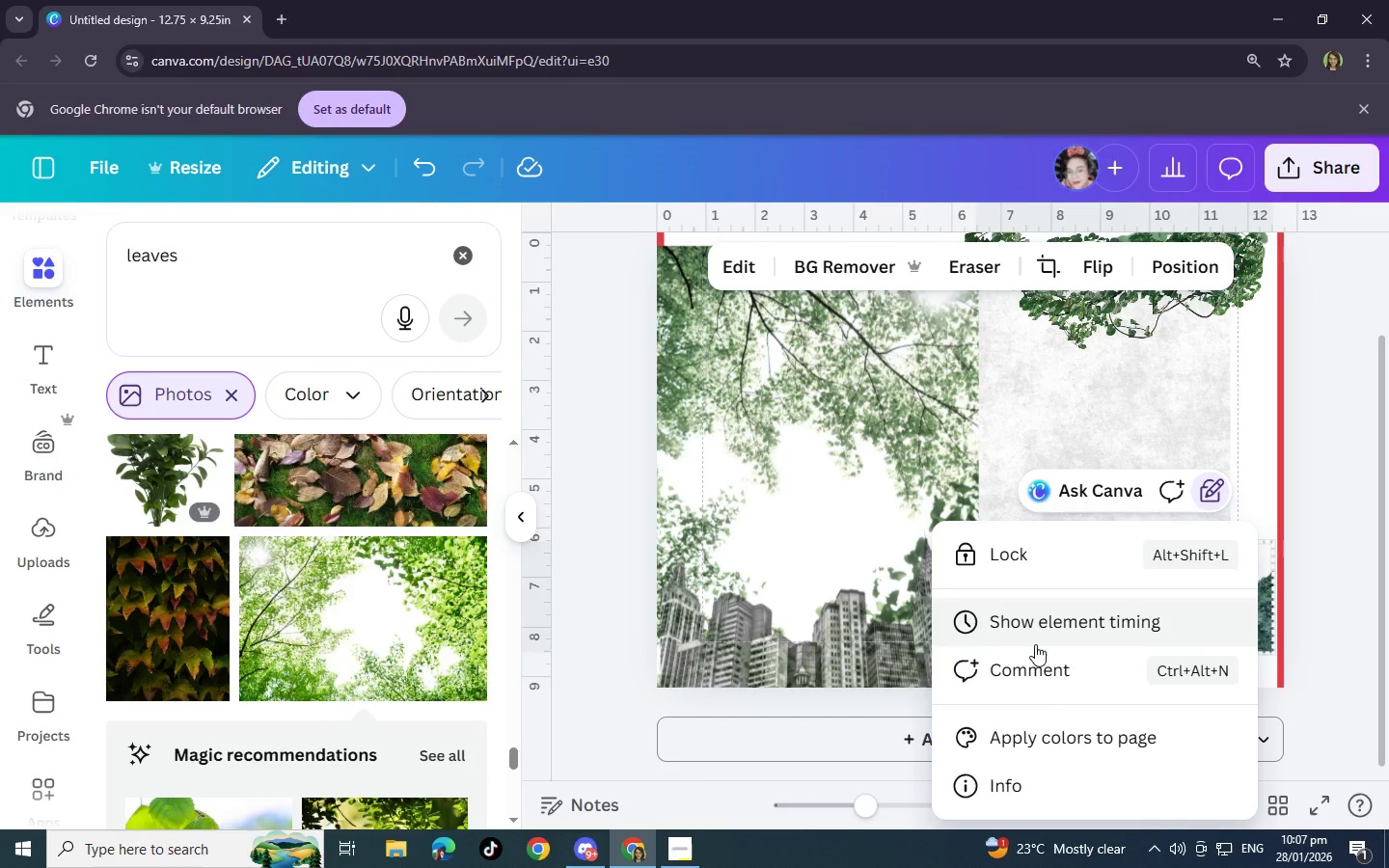 
left_click([808, 630])
 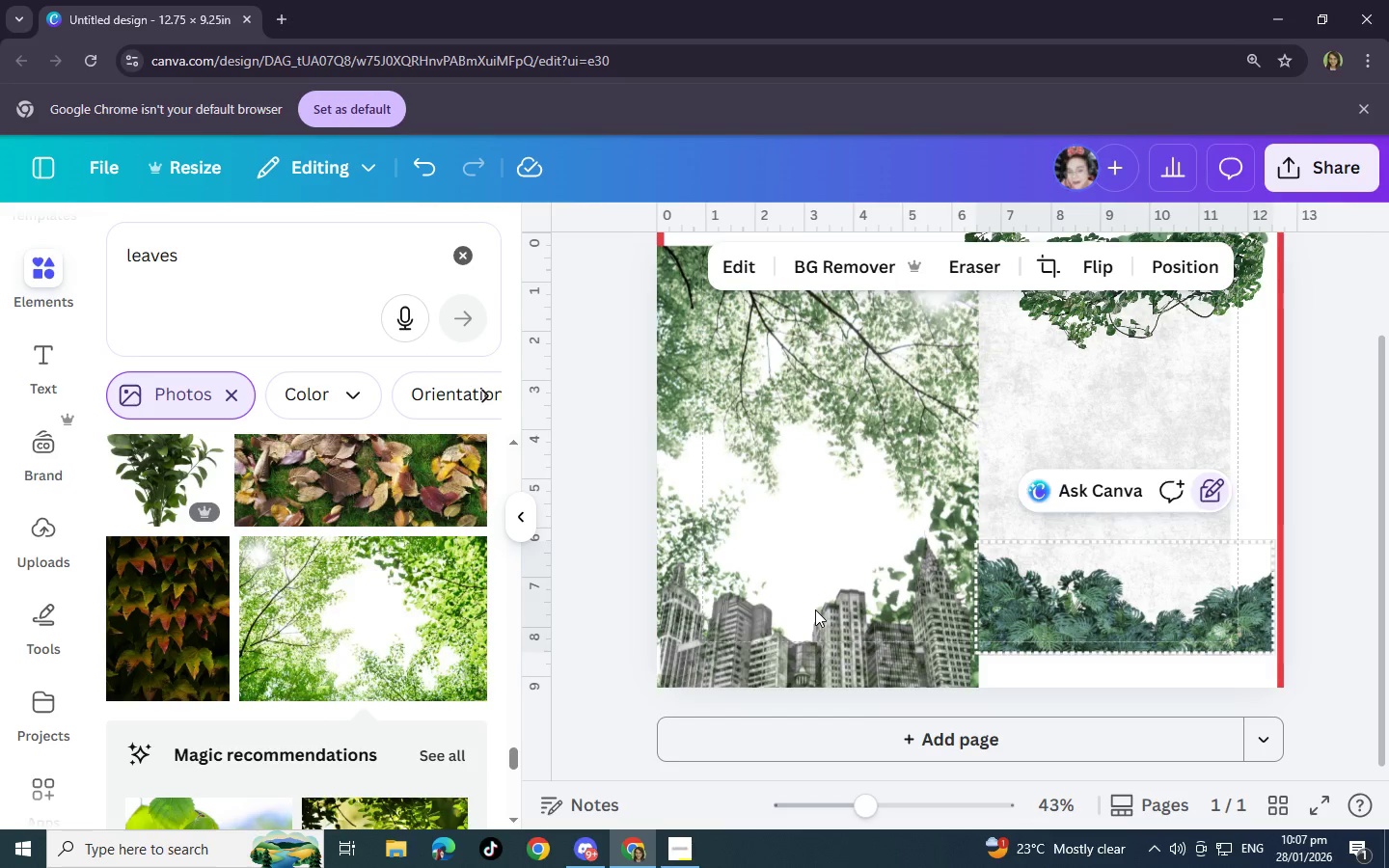 
left_click_drag(start_coordinate=[815, 610], to_coordinate=[1147, 374])
 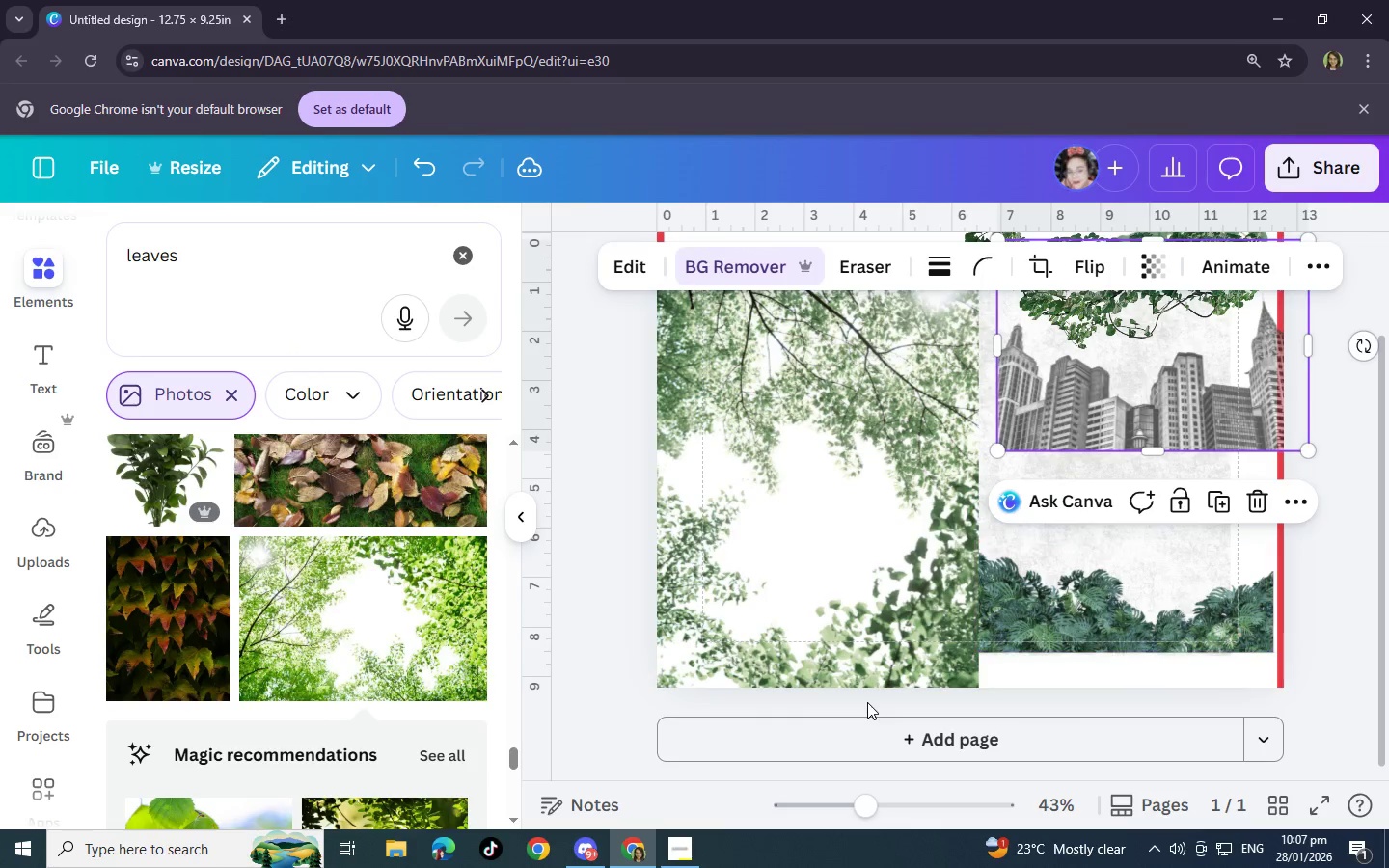 
left_click_drag(start_coordinate=[867, 702], to_coordinate=[749, 618])
 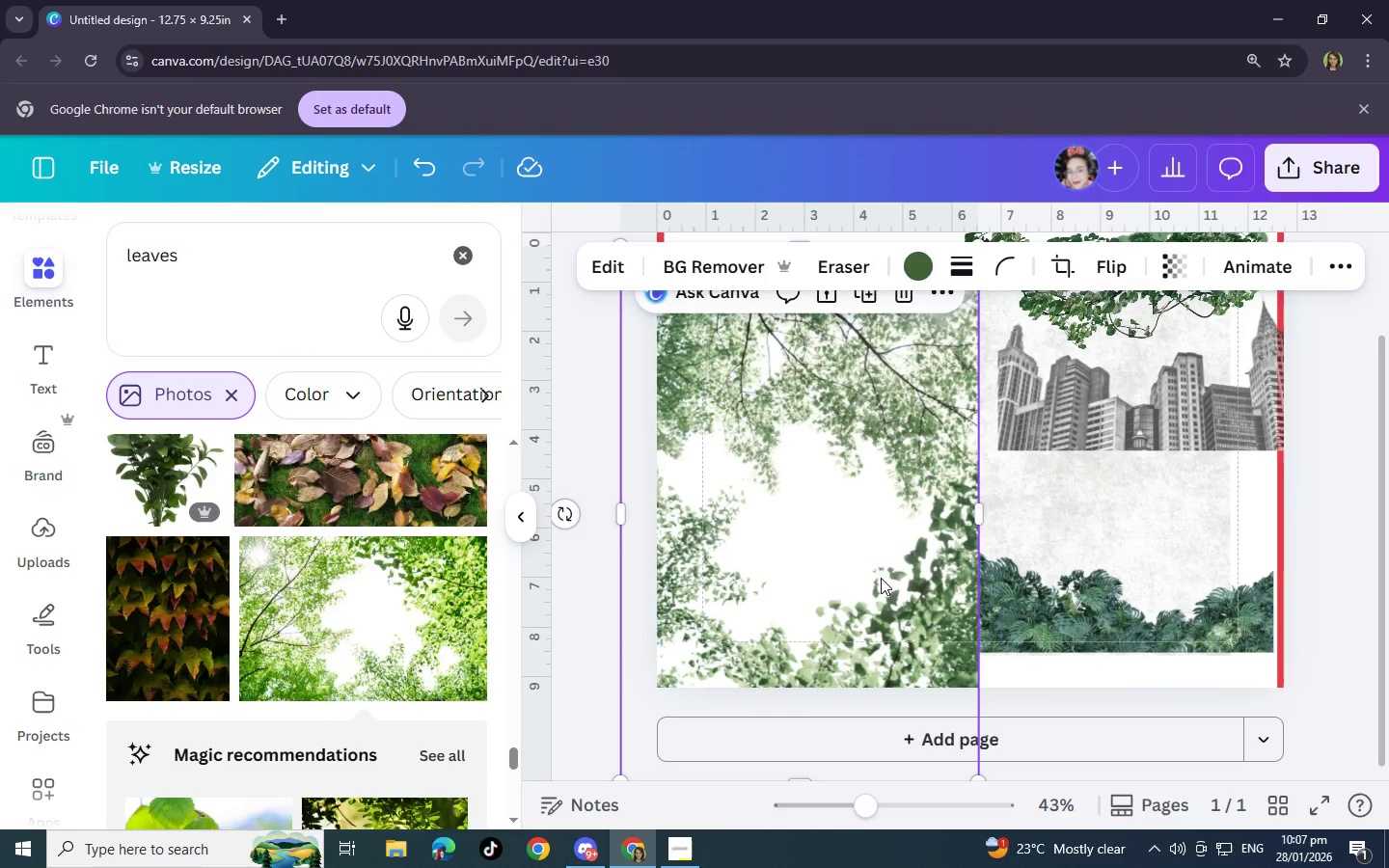 
left_click_drag(start_coordinate=[881, 578], to_coordinate=[777, 555])
 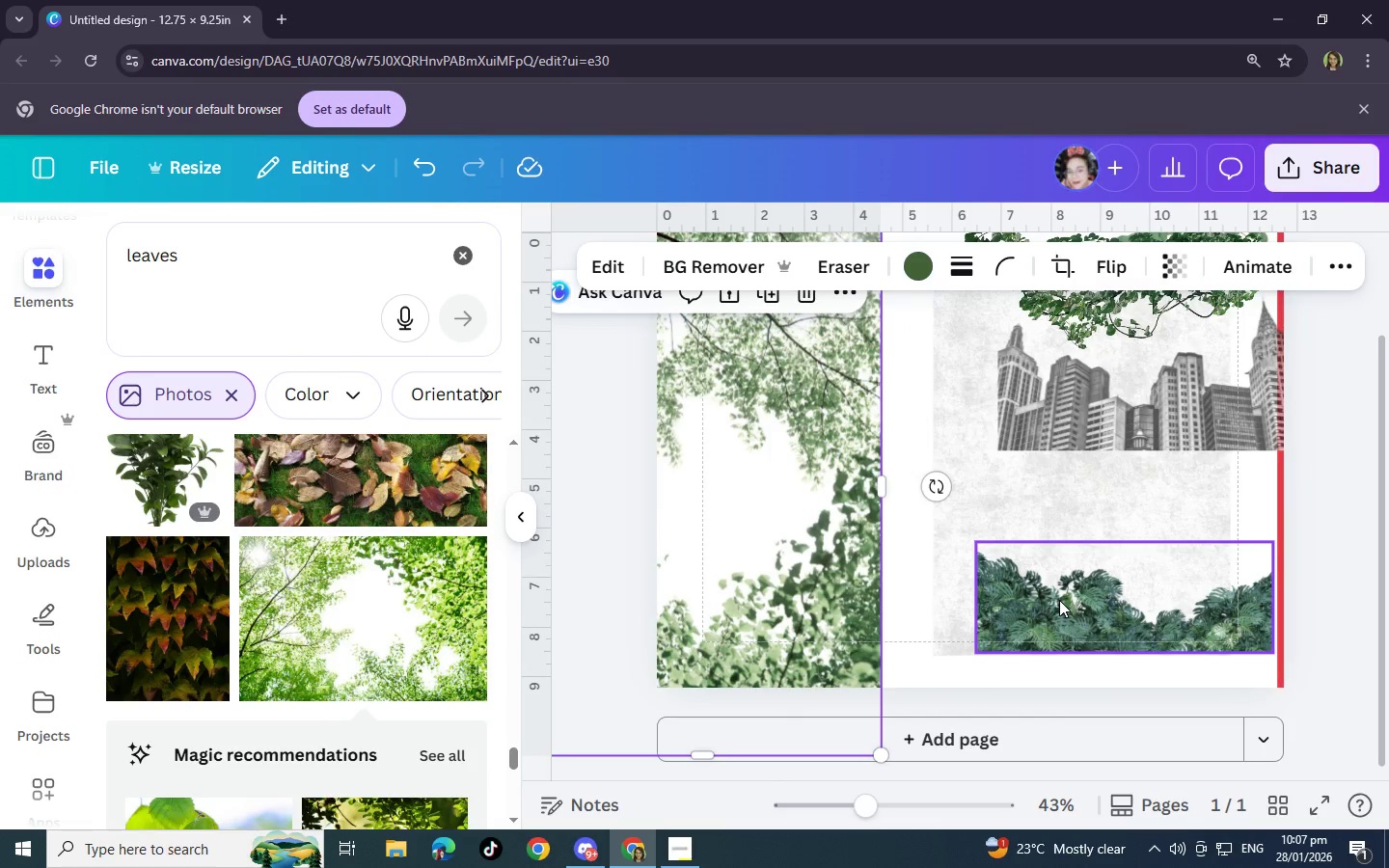 
left_click_drag(start_coordinate=[1059, 600], to_coordinate=[948, 625])
 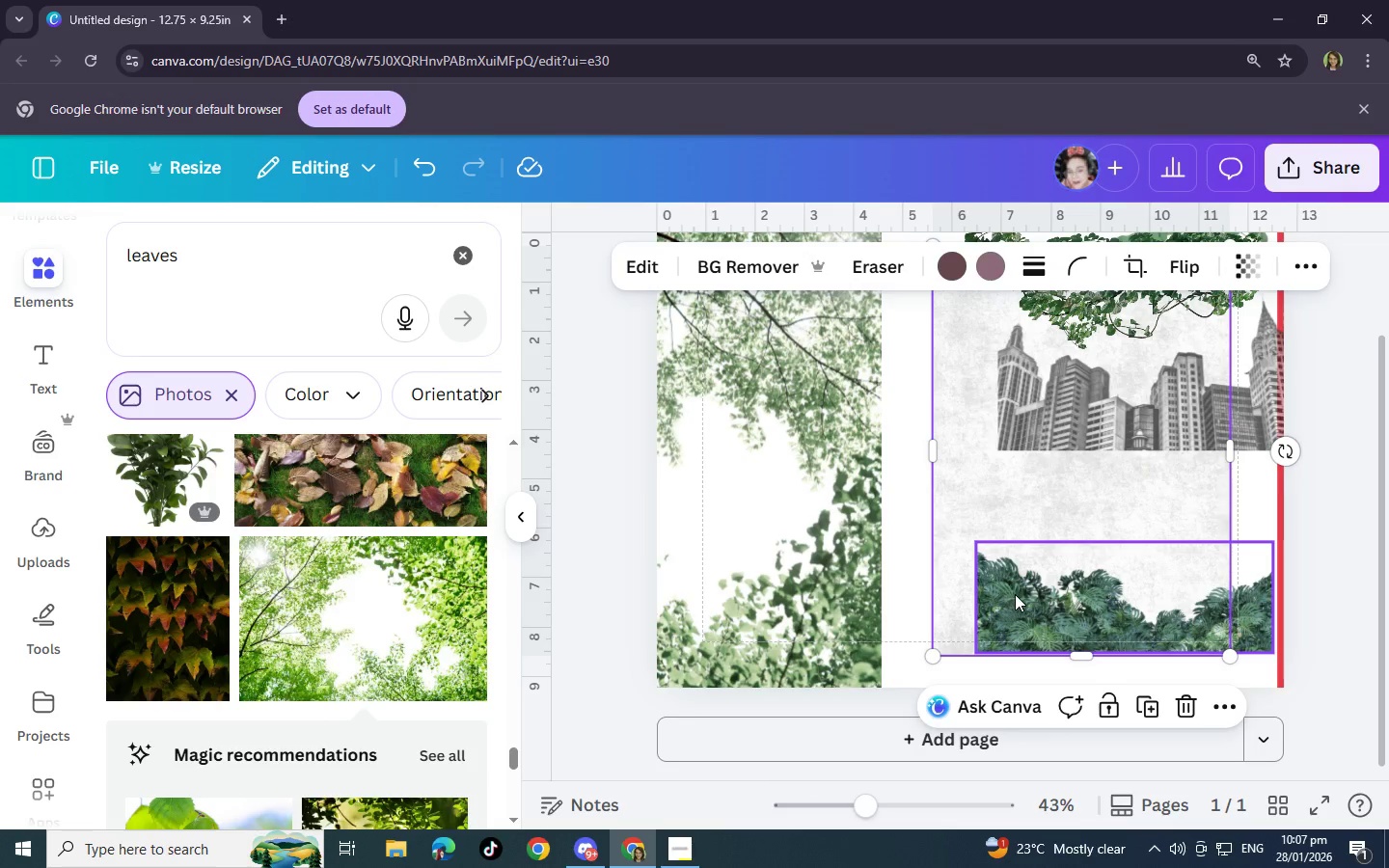 
left_click([1015, 594])
 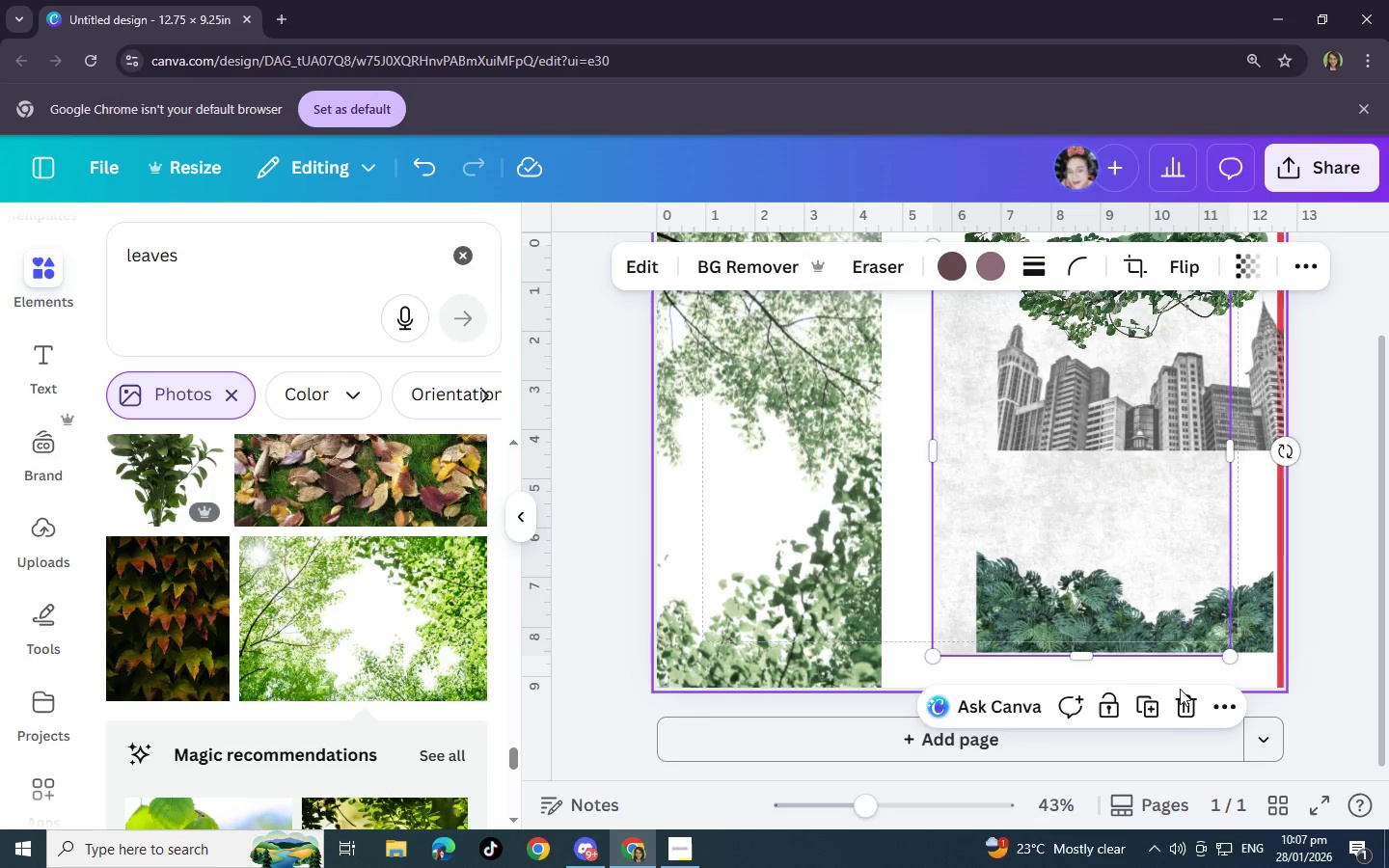 
left_click([1182, 697])
 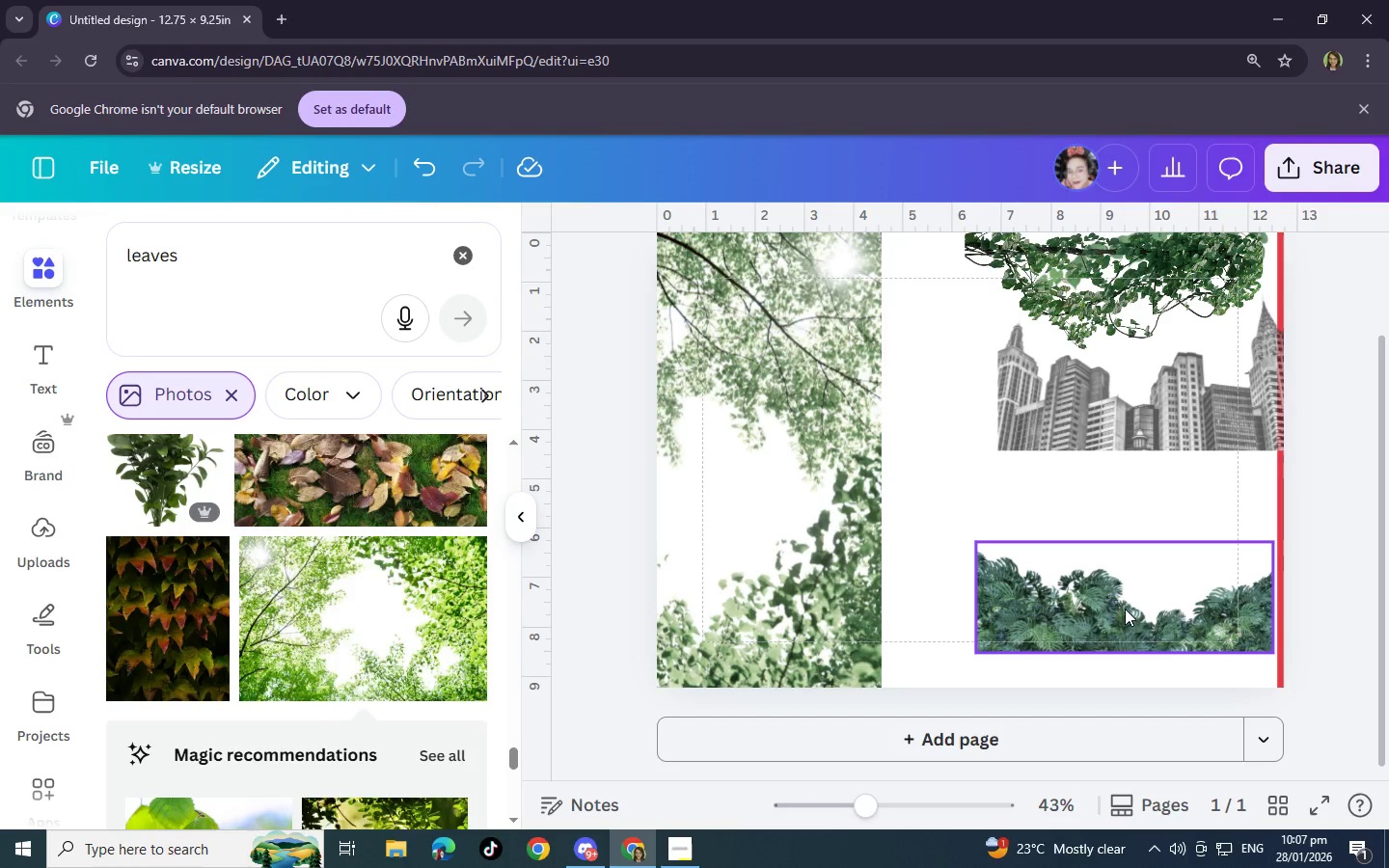 
double_click([1122, 610])
 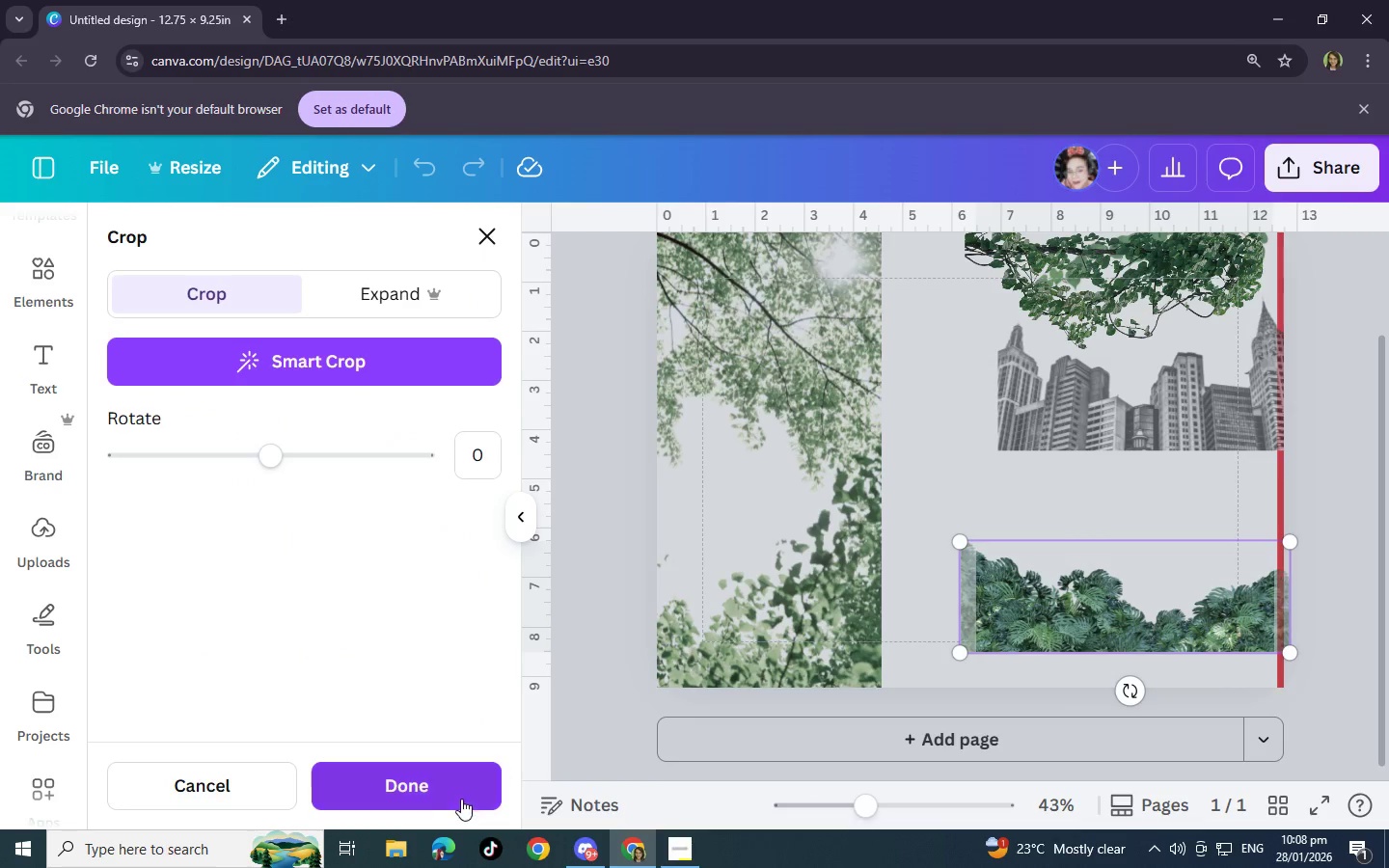 
left_click([413, 797])
 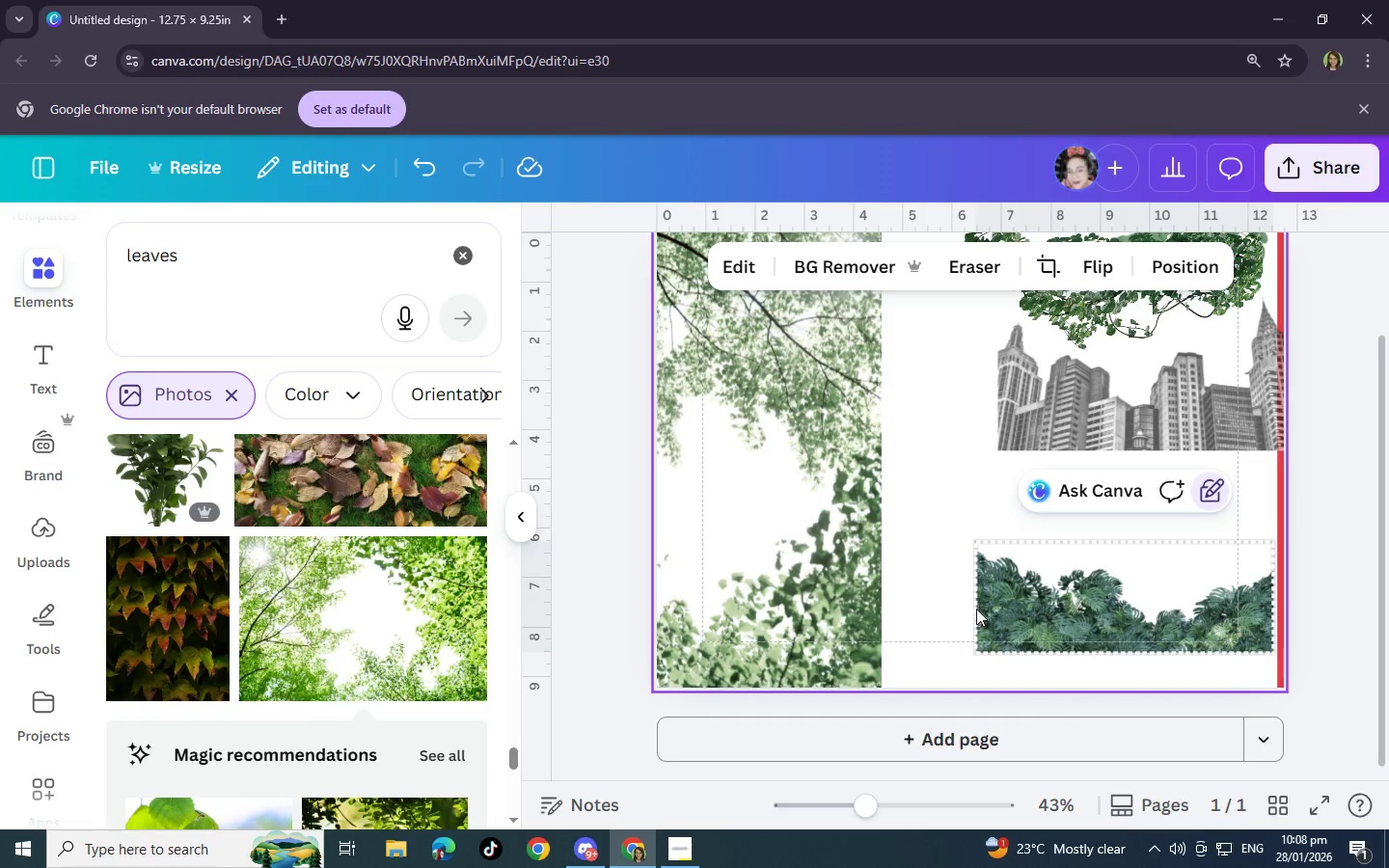 
right_click([1002, 605])
 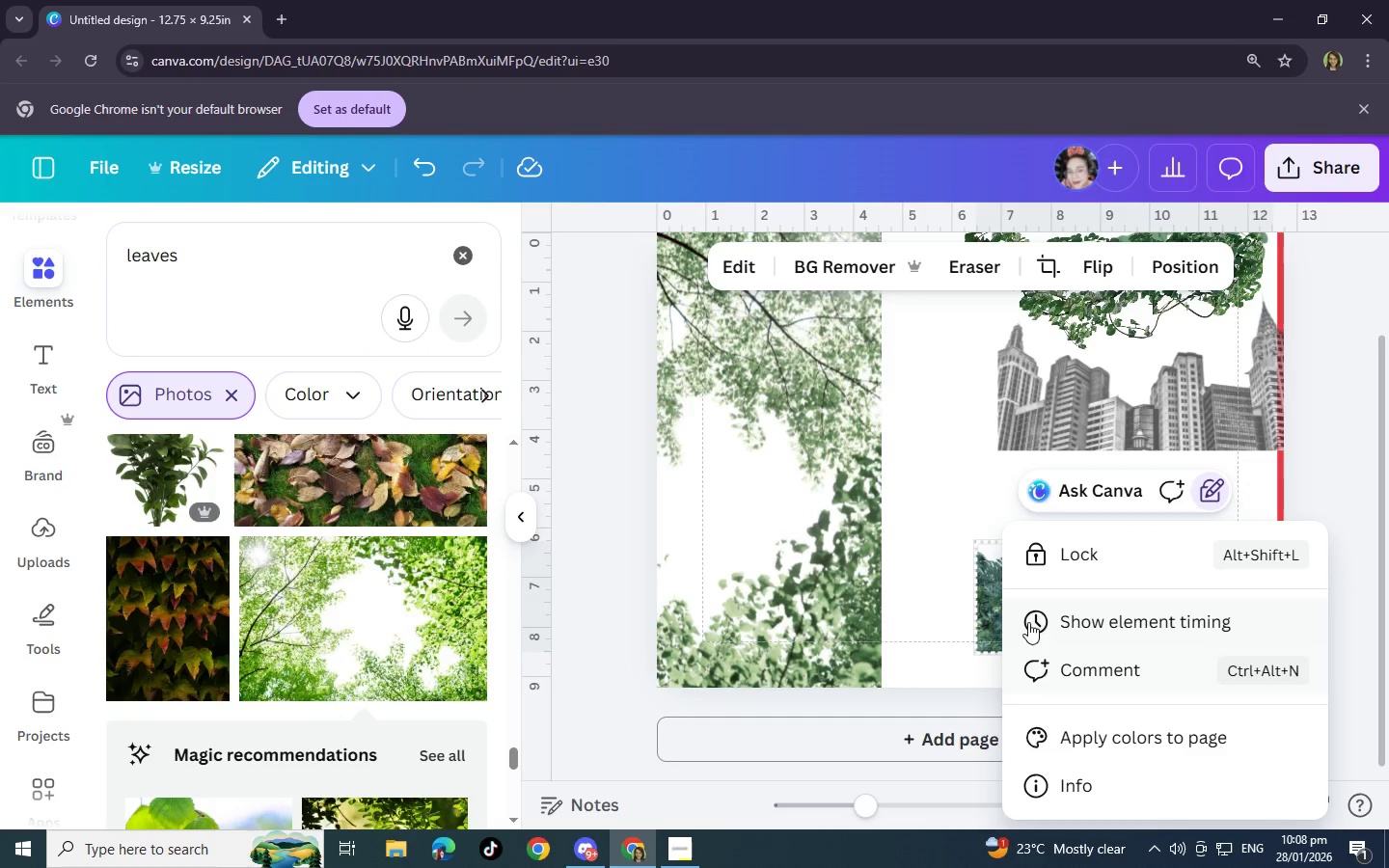 
left_click([975, 587])
 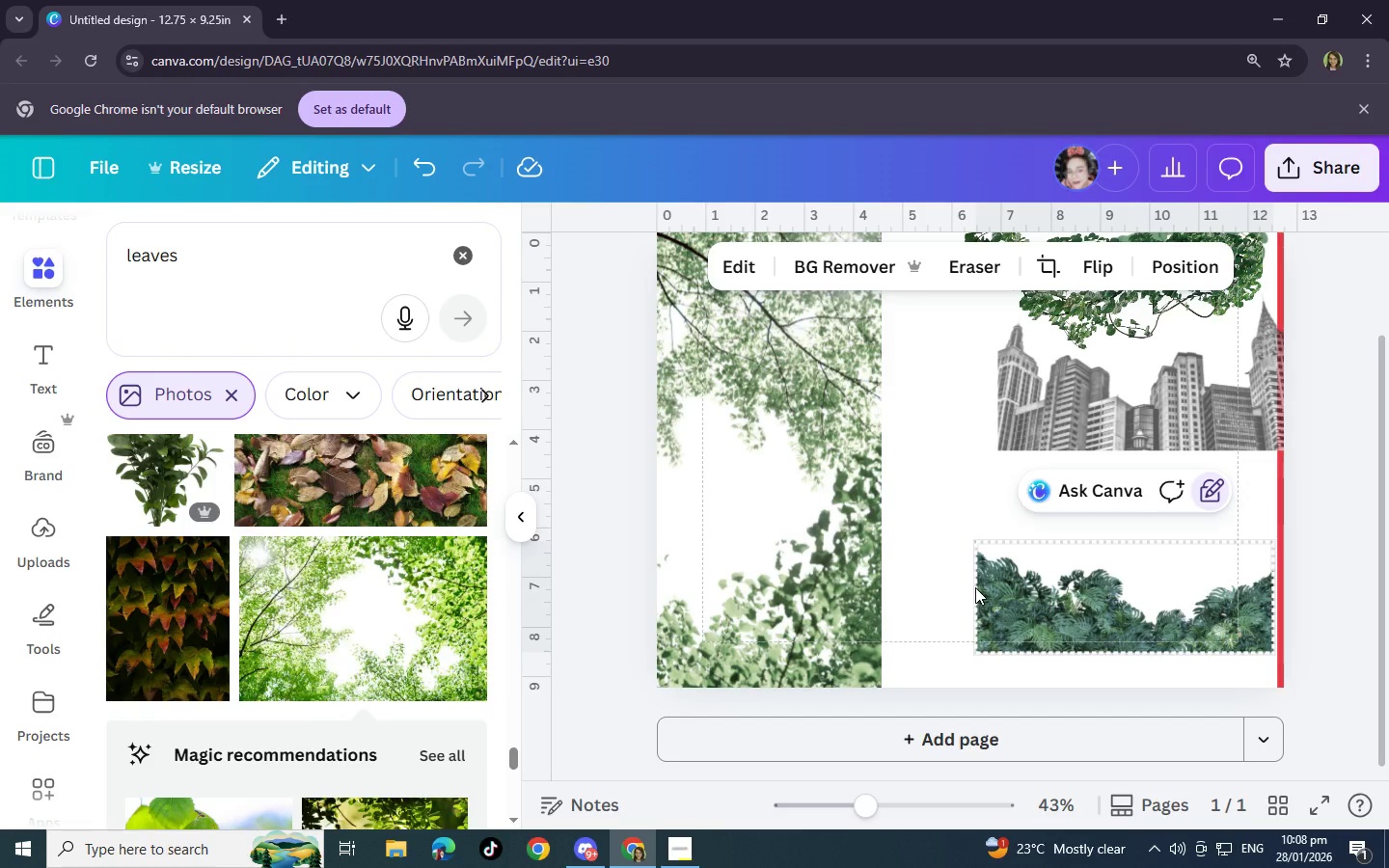 
right_click([975, 587])
 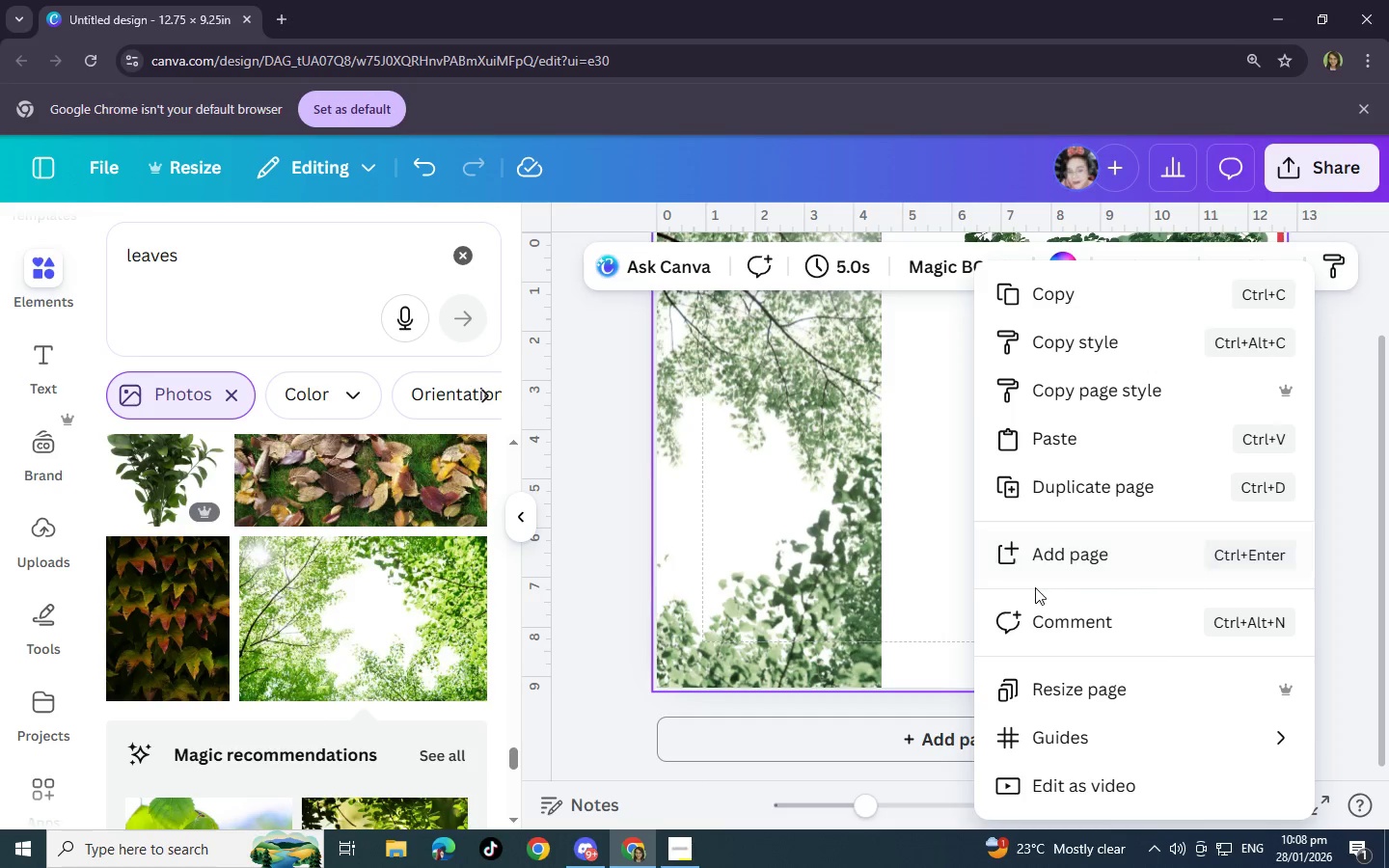 
left_click([941, 588])
 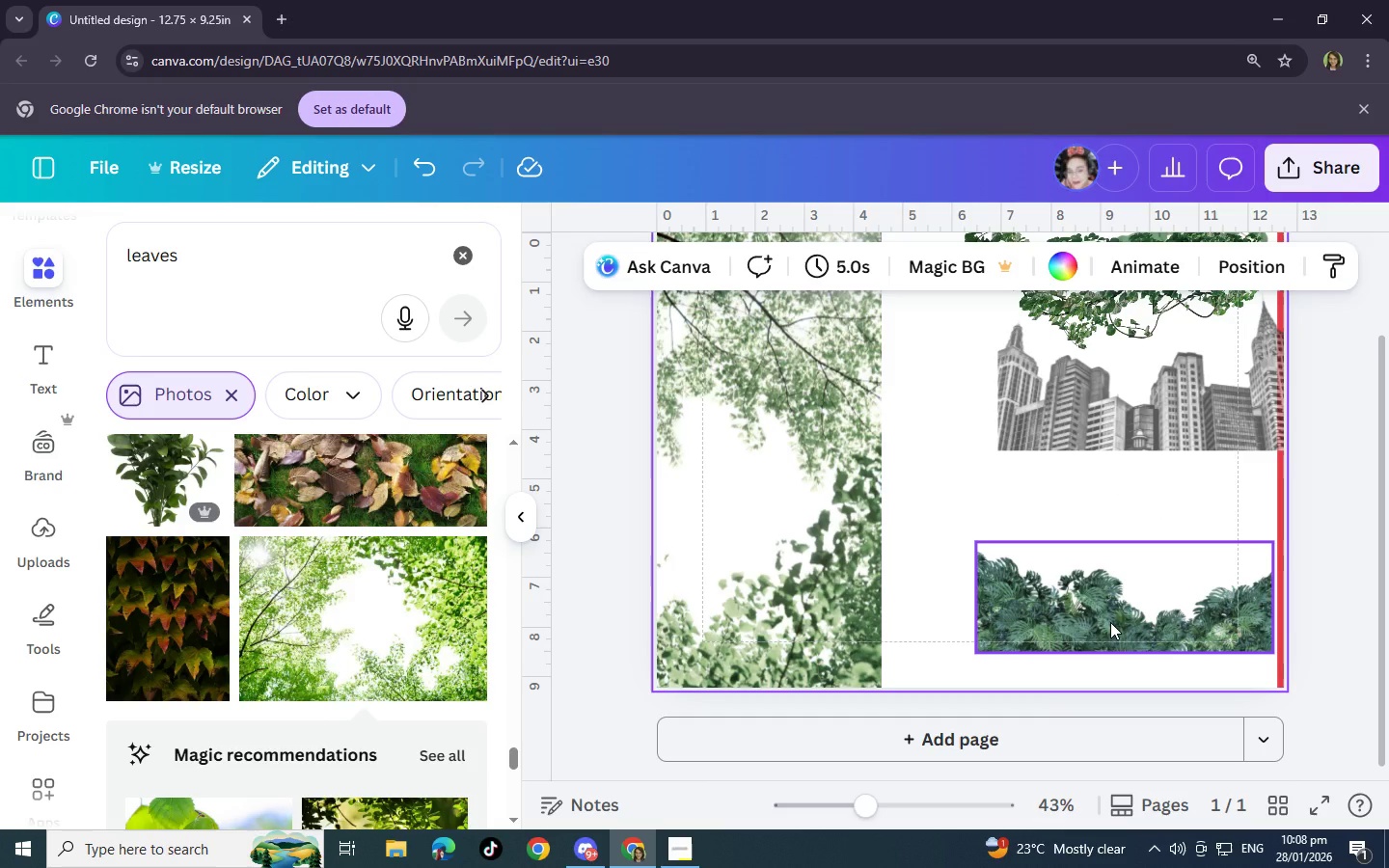 
left_click_drag(start_coordinate=[1110, 622], to_coordinate=[1035, 625])
 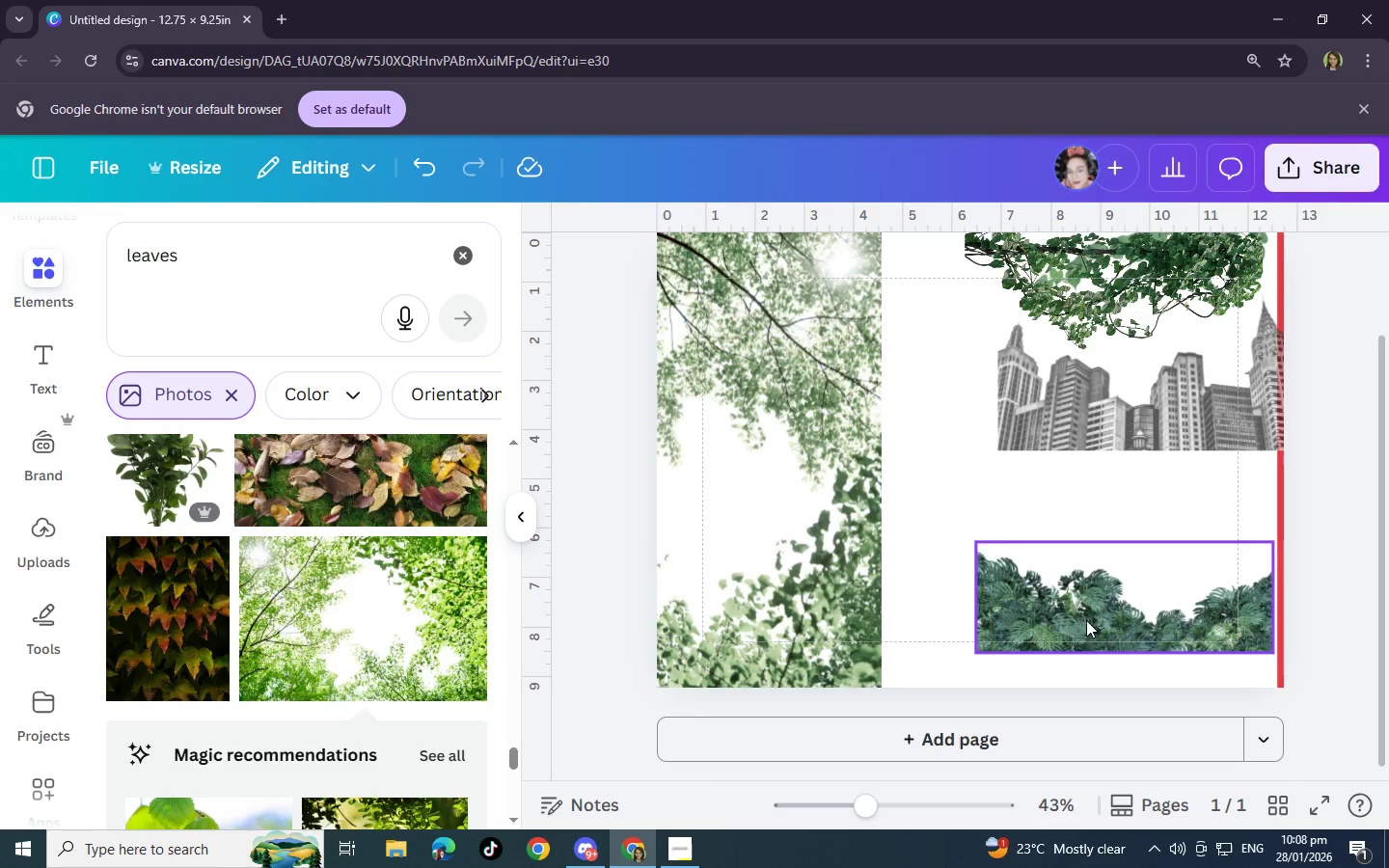 
left_click_drag(start_coordinate=[1086, 619], to_coordinate=[1018, 674])
 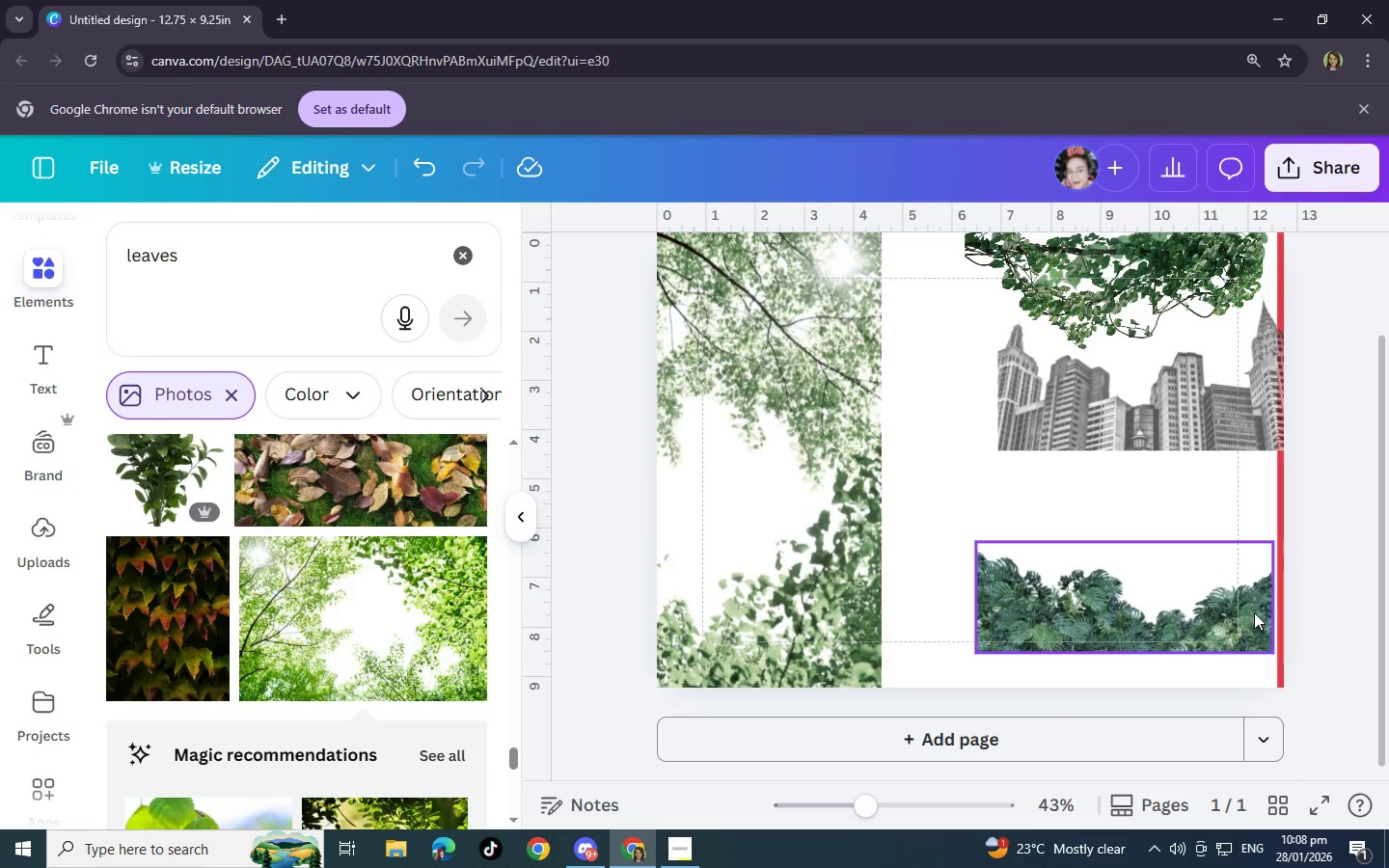 
double_click([1256, 612])
 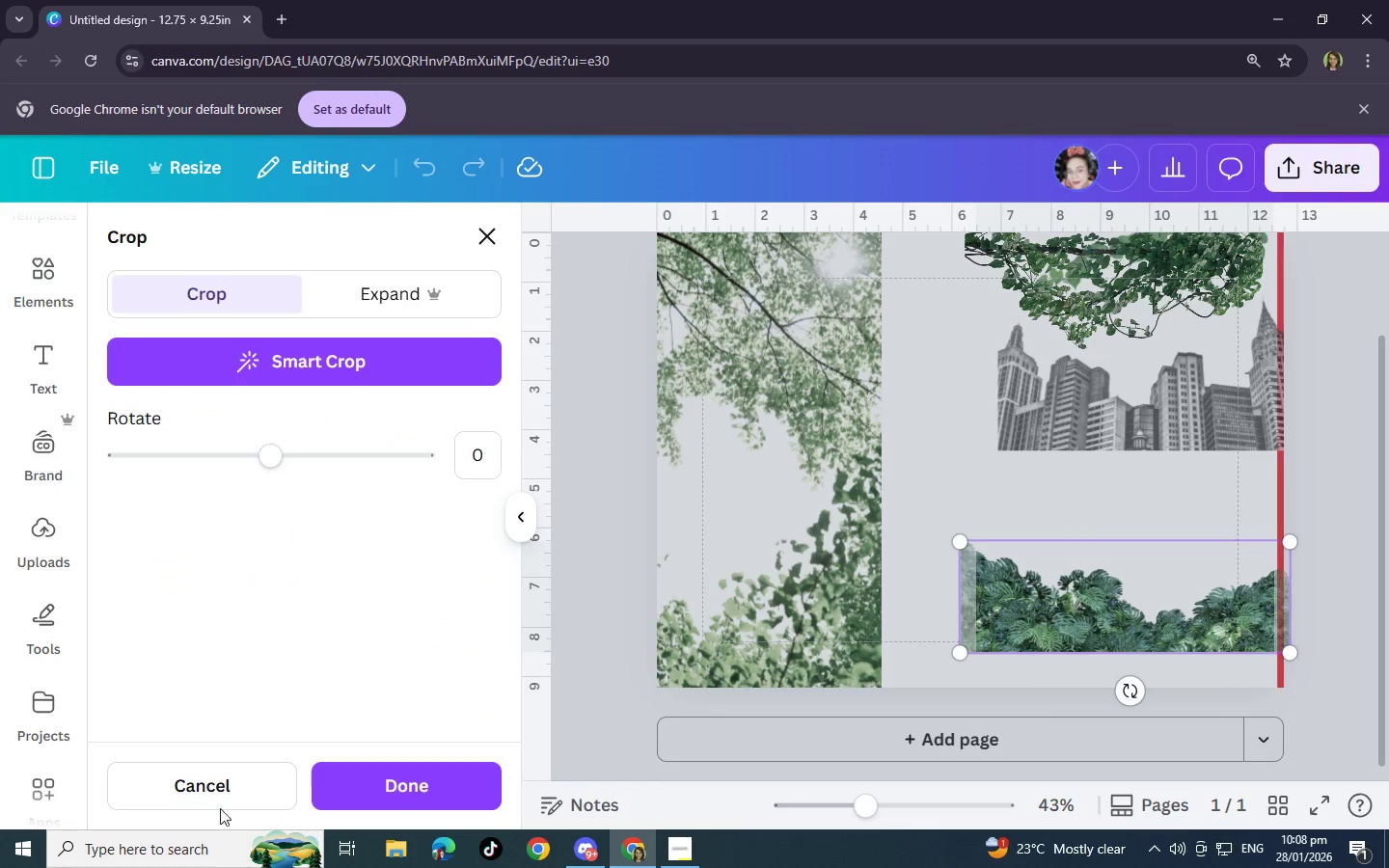 
left_click([419, 776])
 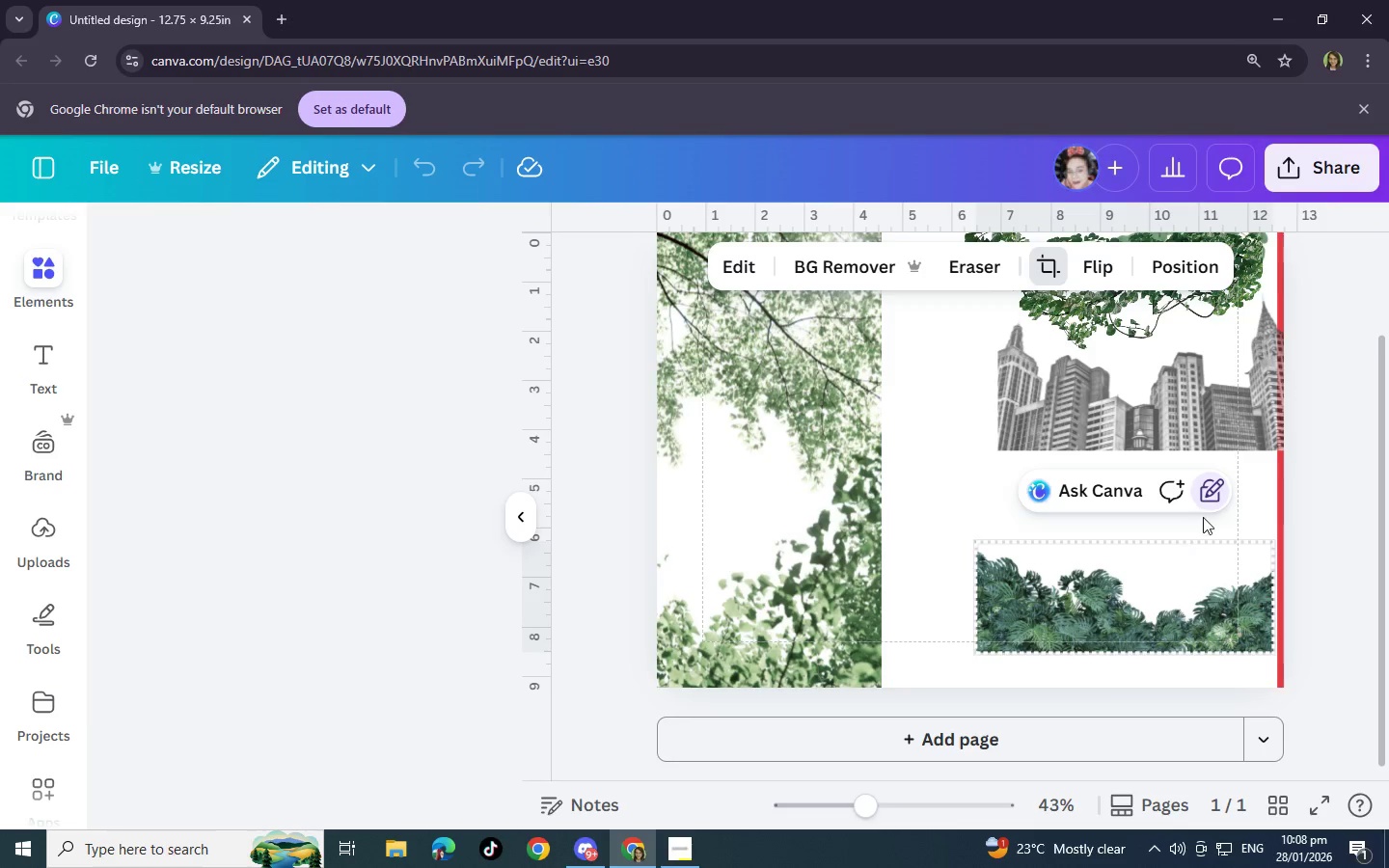 
mouse_move([1189, 519])
 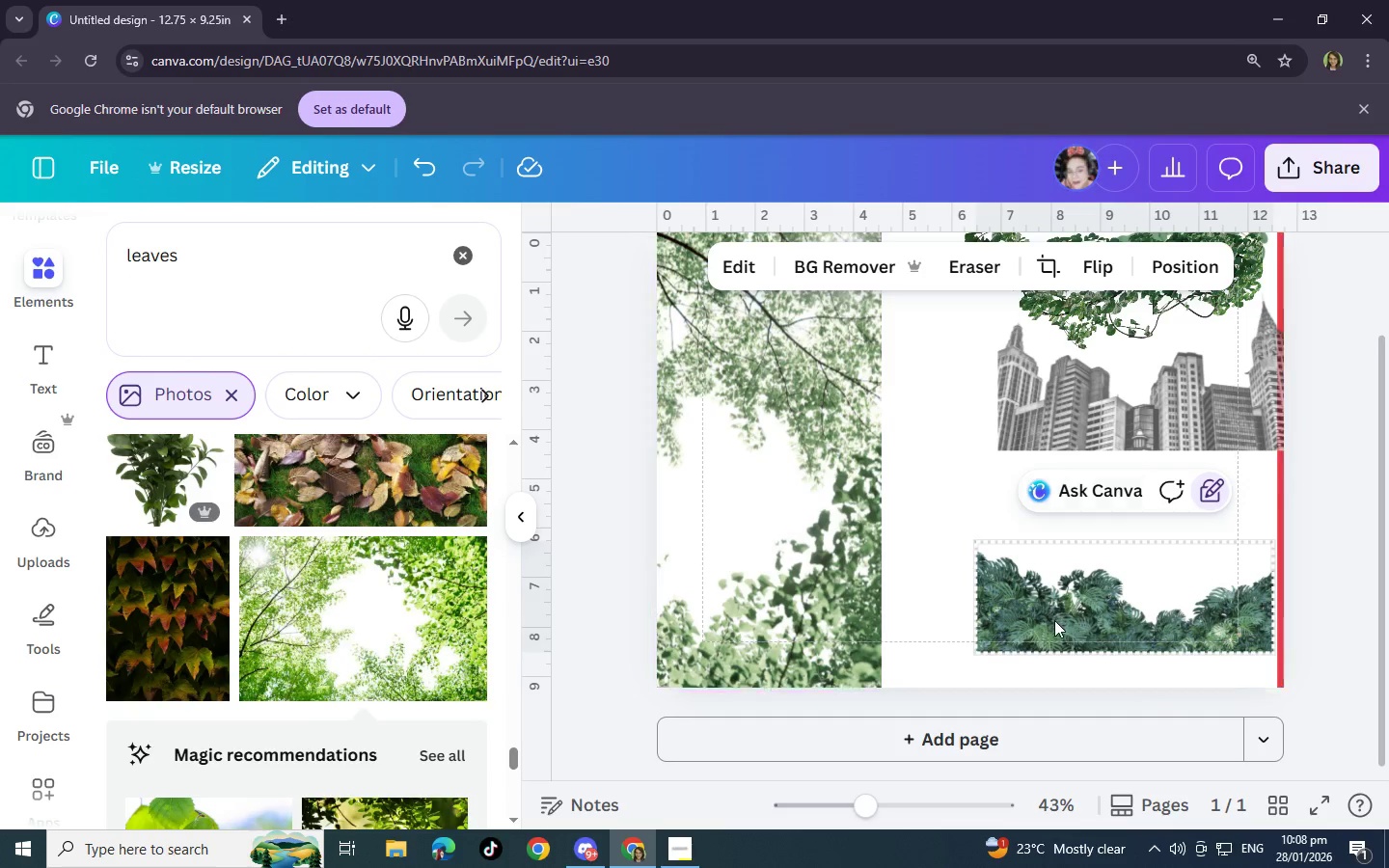 
left_click([1054, 620])
 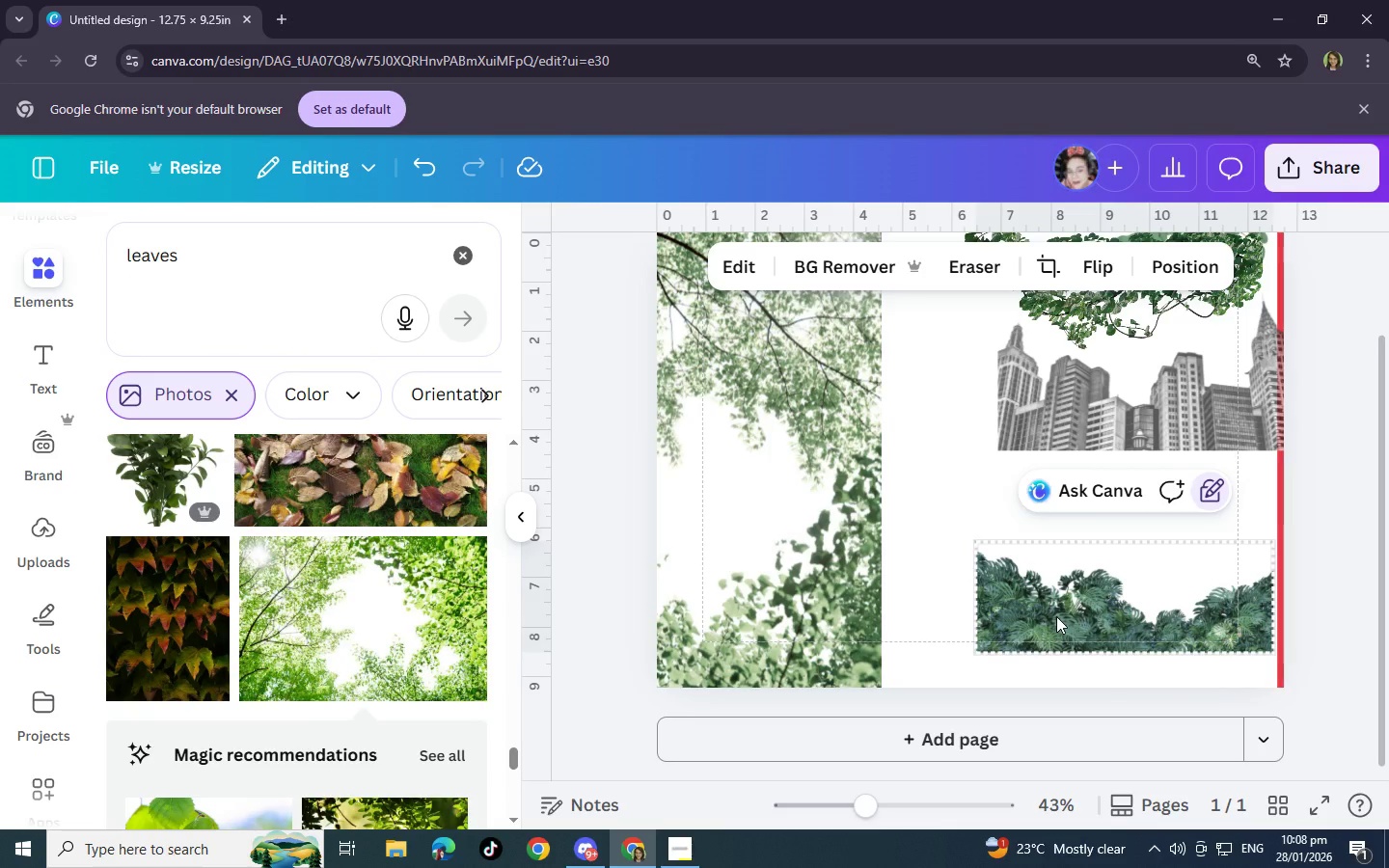 
key(Backspace)
 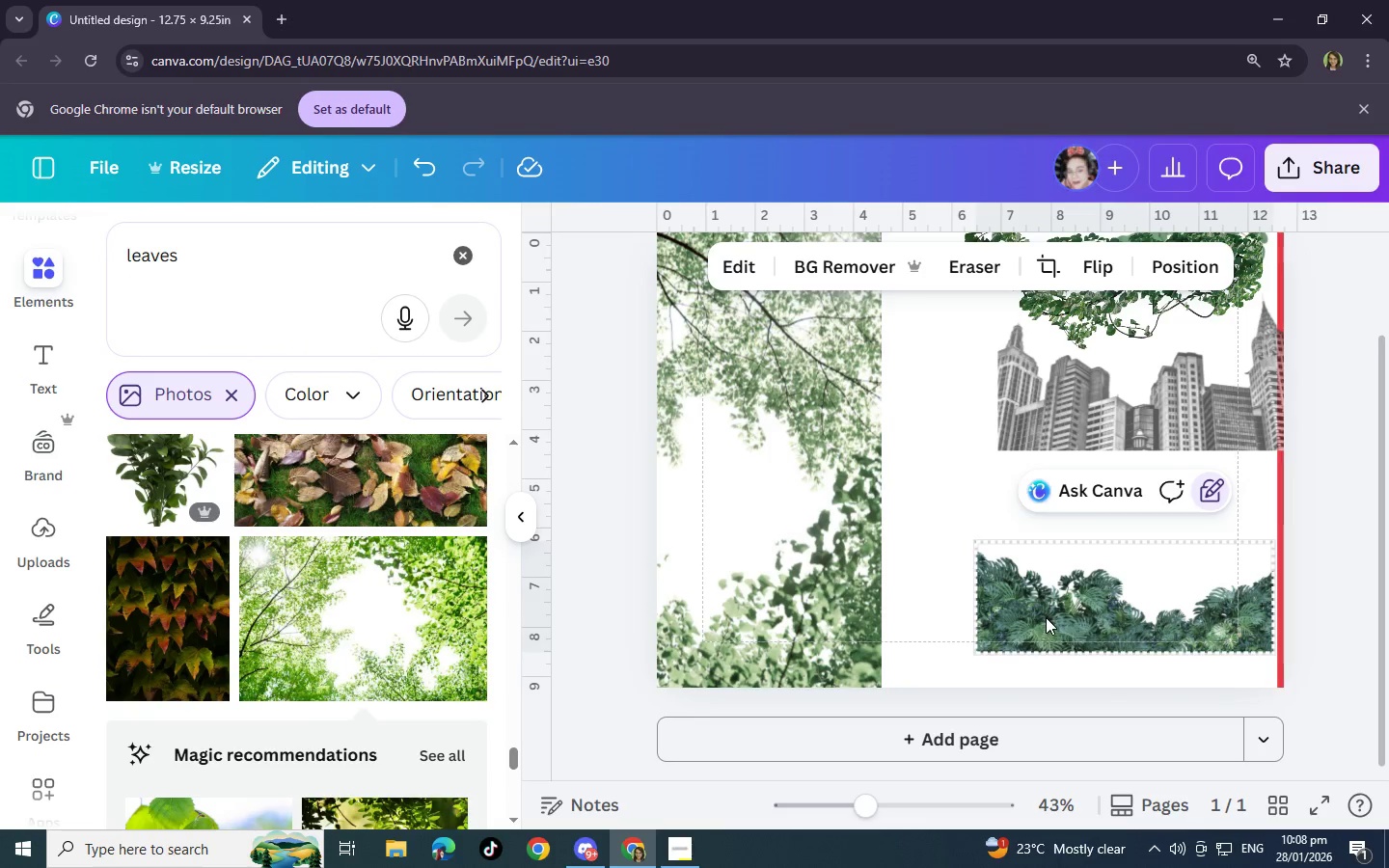 
double_click([1046, 617])
 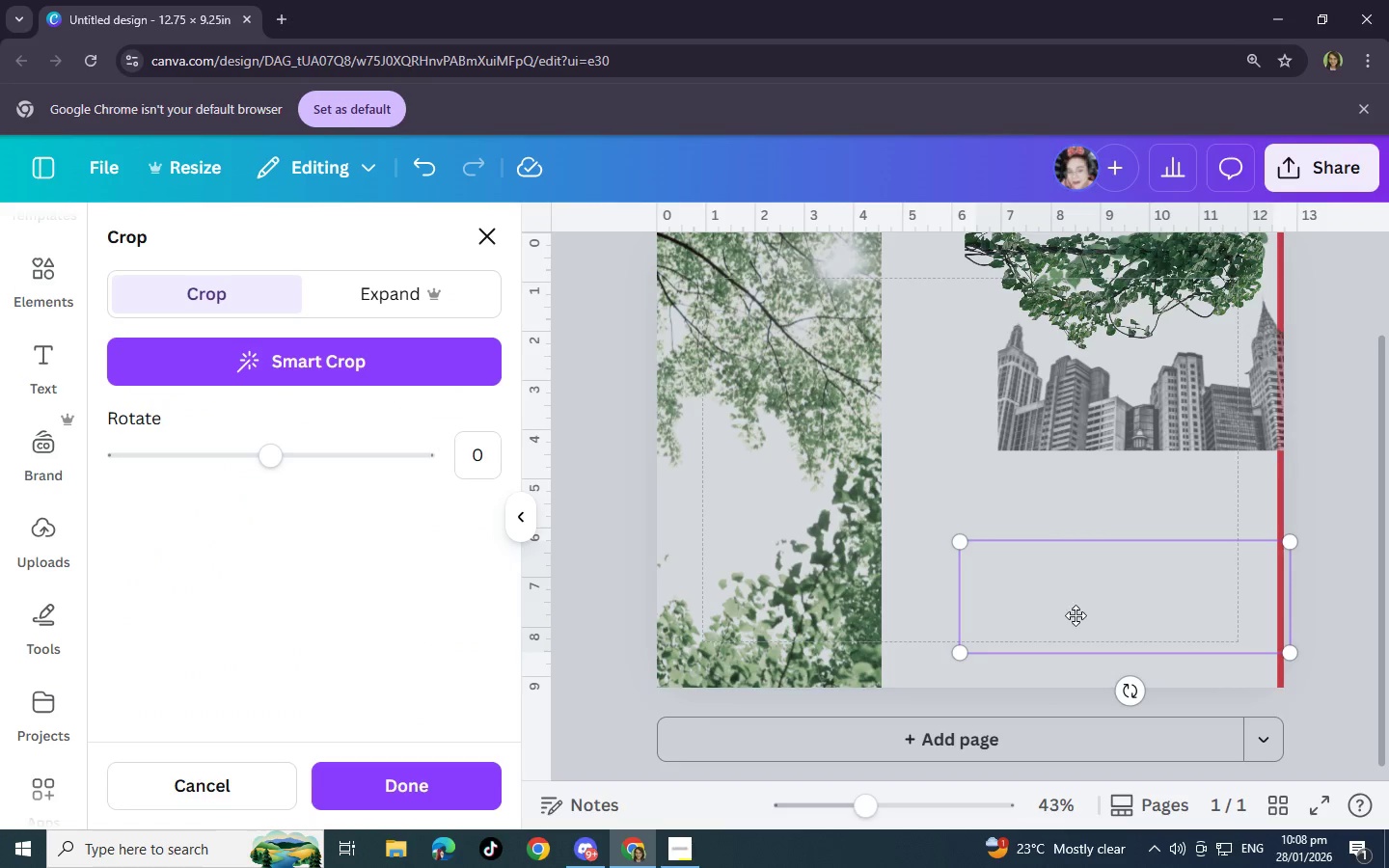 
left_click_drag(start_coordinate=[1076, 615], to_coordinate=[991, 613])
 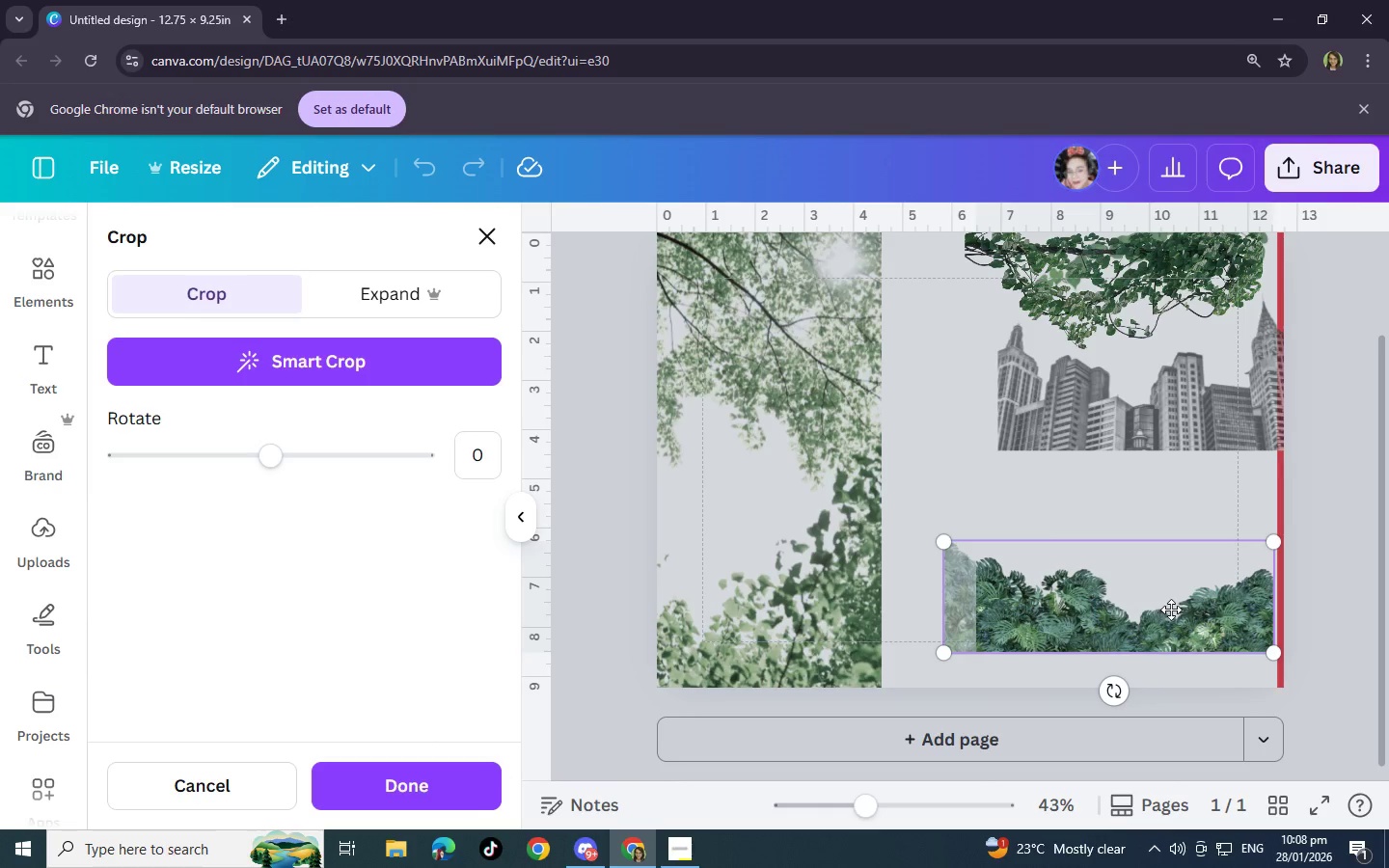 
left_click_drag(start_coordinate=[1171, 610], to_coordinate=[1017, 610])
 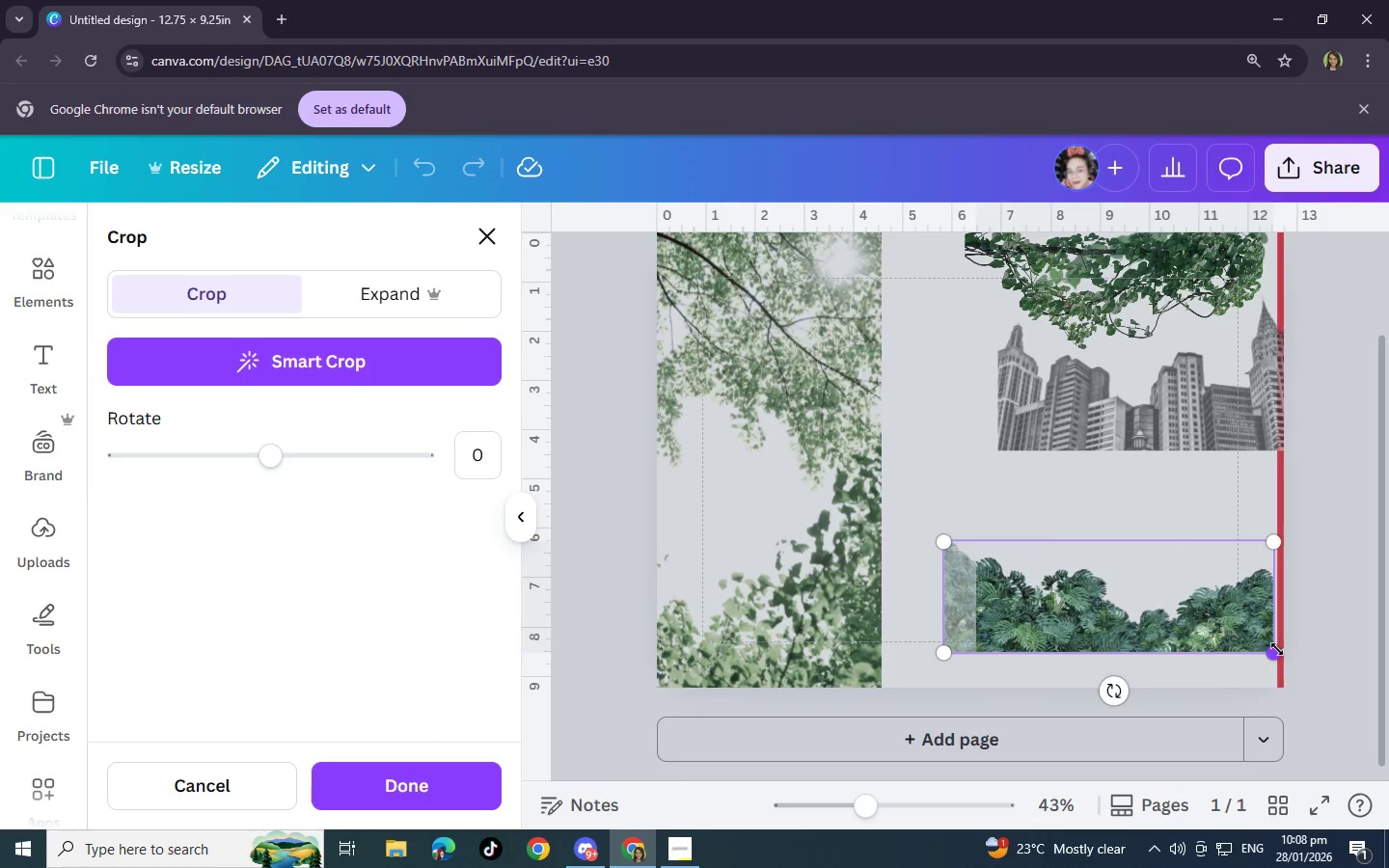 
left_click_drag(start_coordinate=[1276, 649], to_coordinate=[1198, 610])
 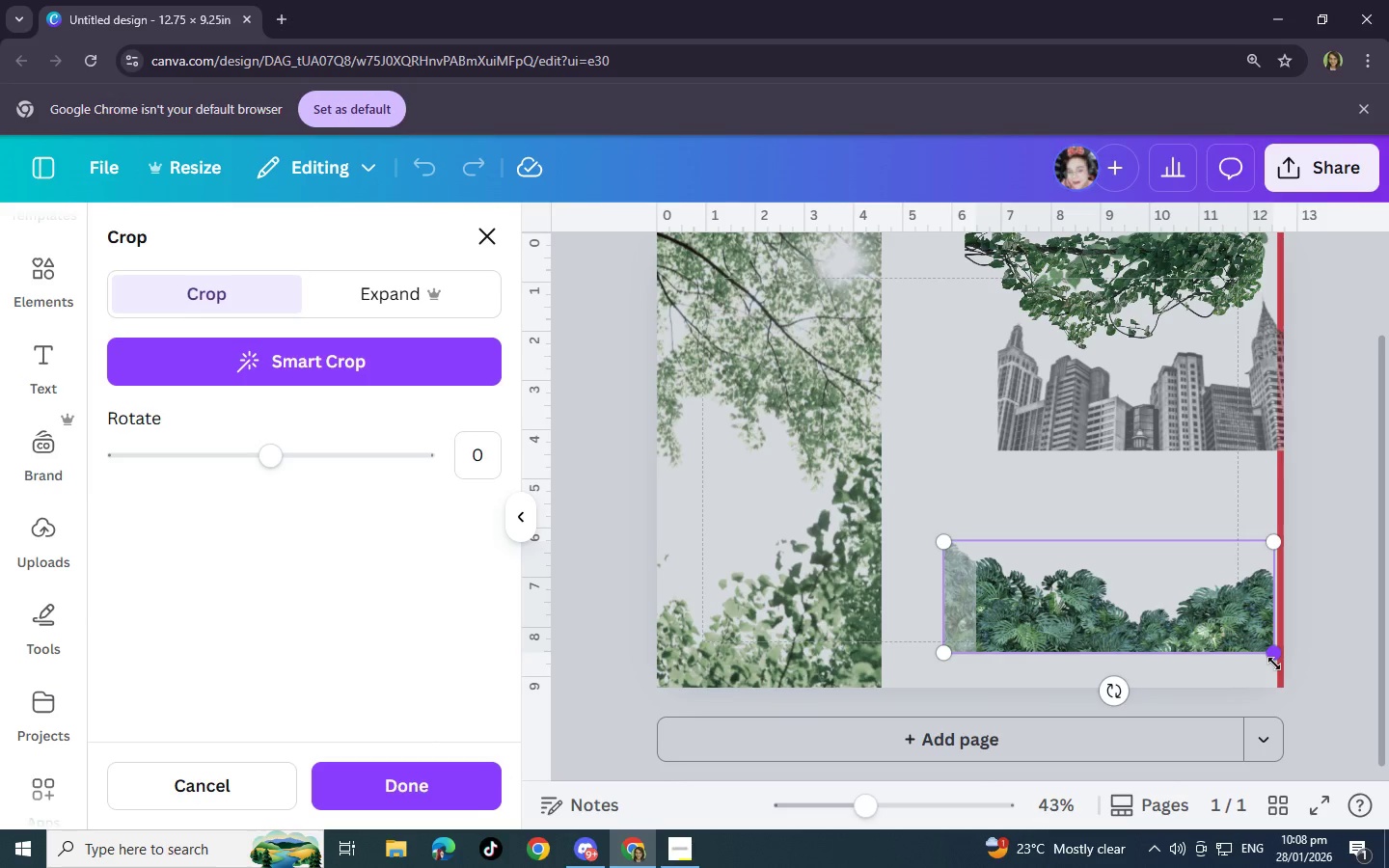 
left_click_drag(start_coordinate=[1274, 664], to_coordinate=[1266, 652])
 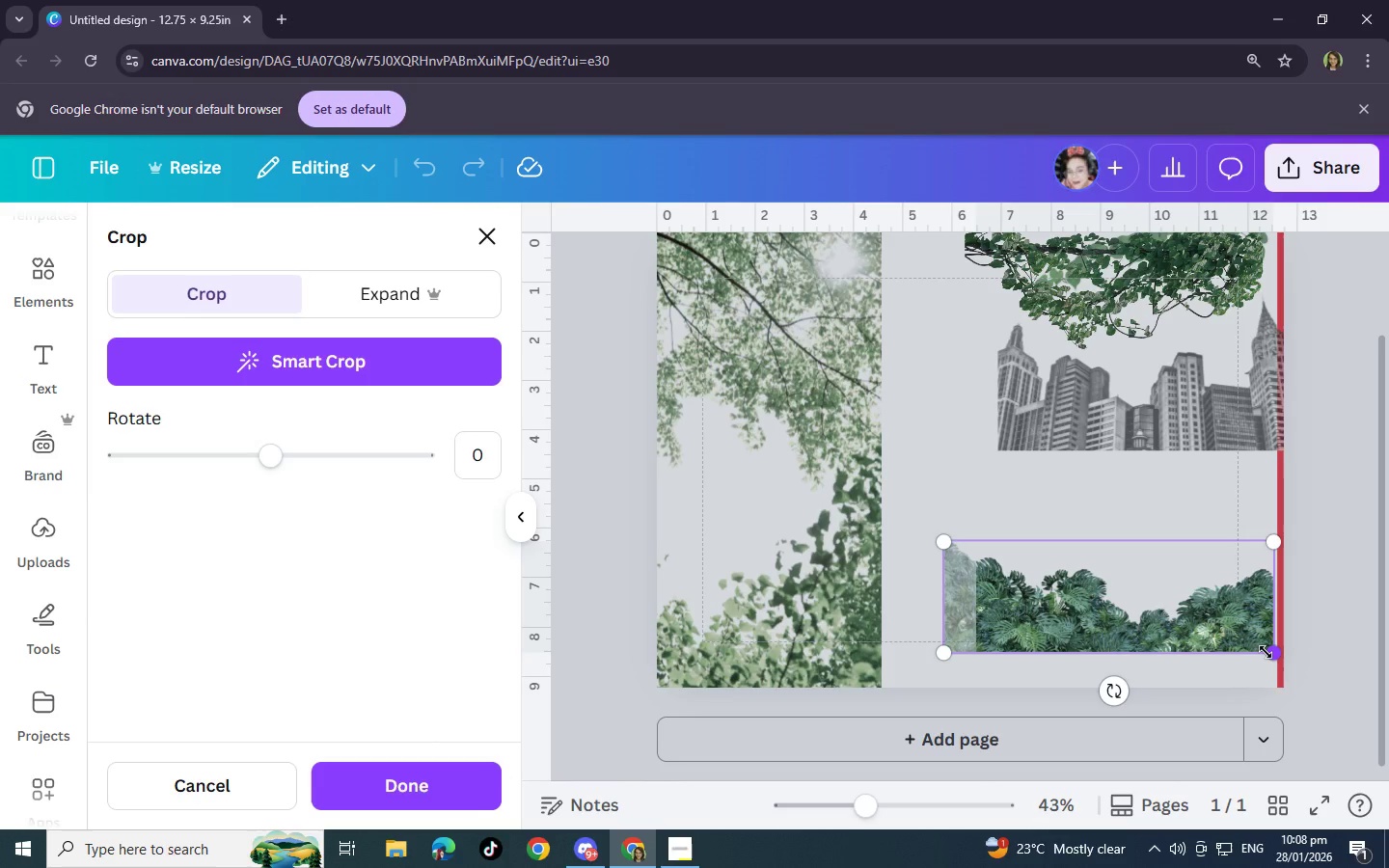 
key(Backspace)
 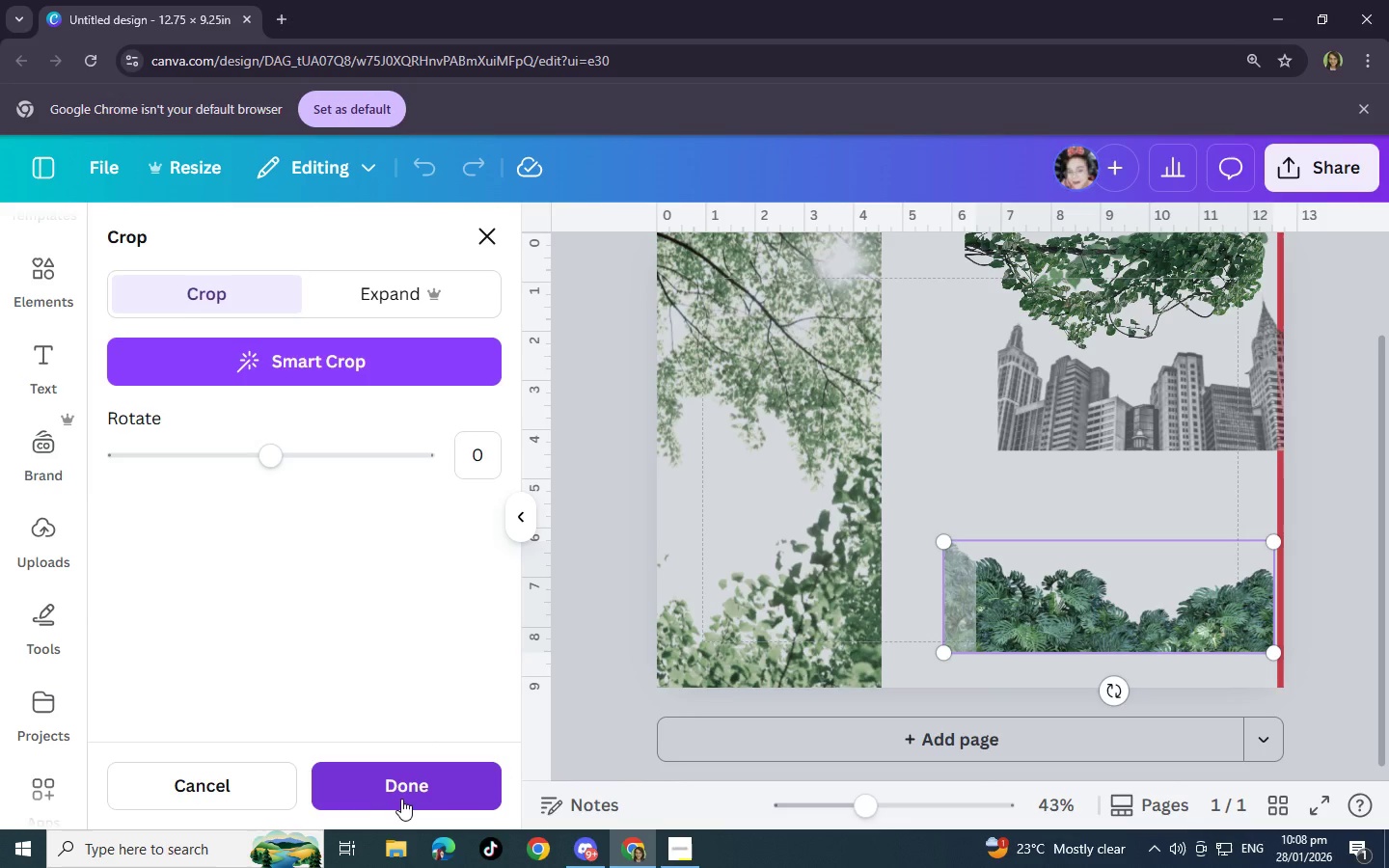 
left_click([401, 798])
 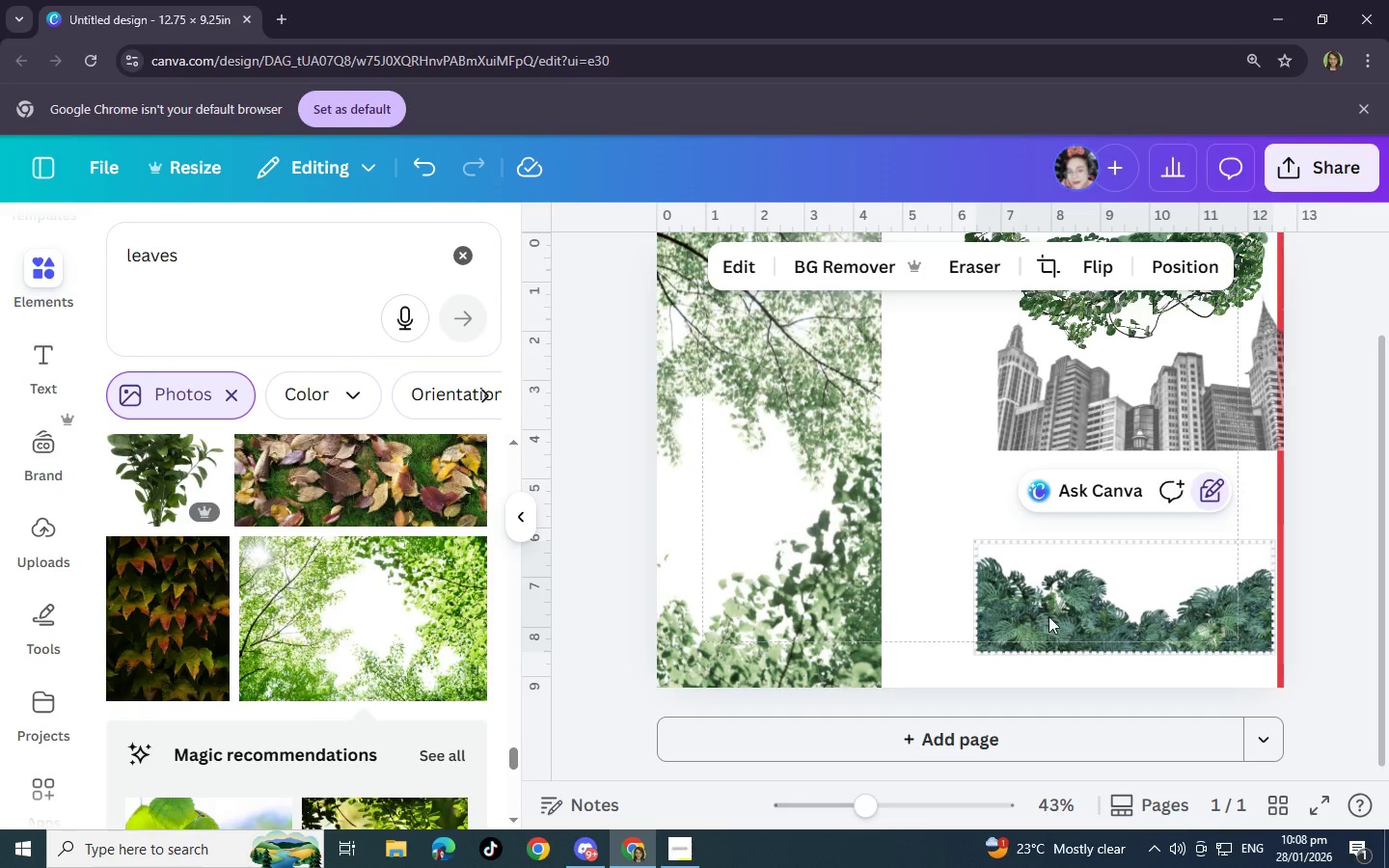 
left_click_drag(start_coordinate=[1055, 596], to_coordinate=[953, 604])
 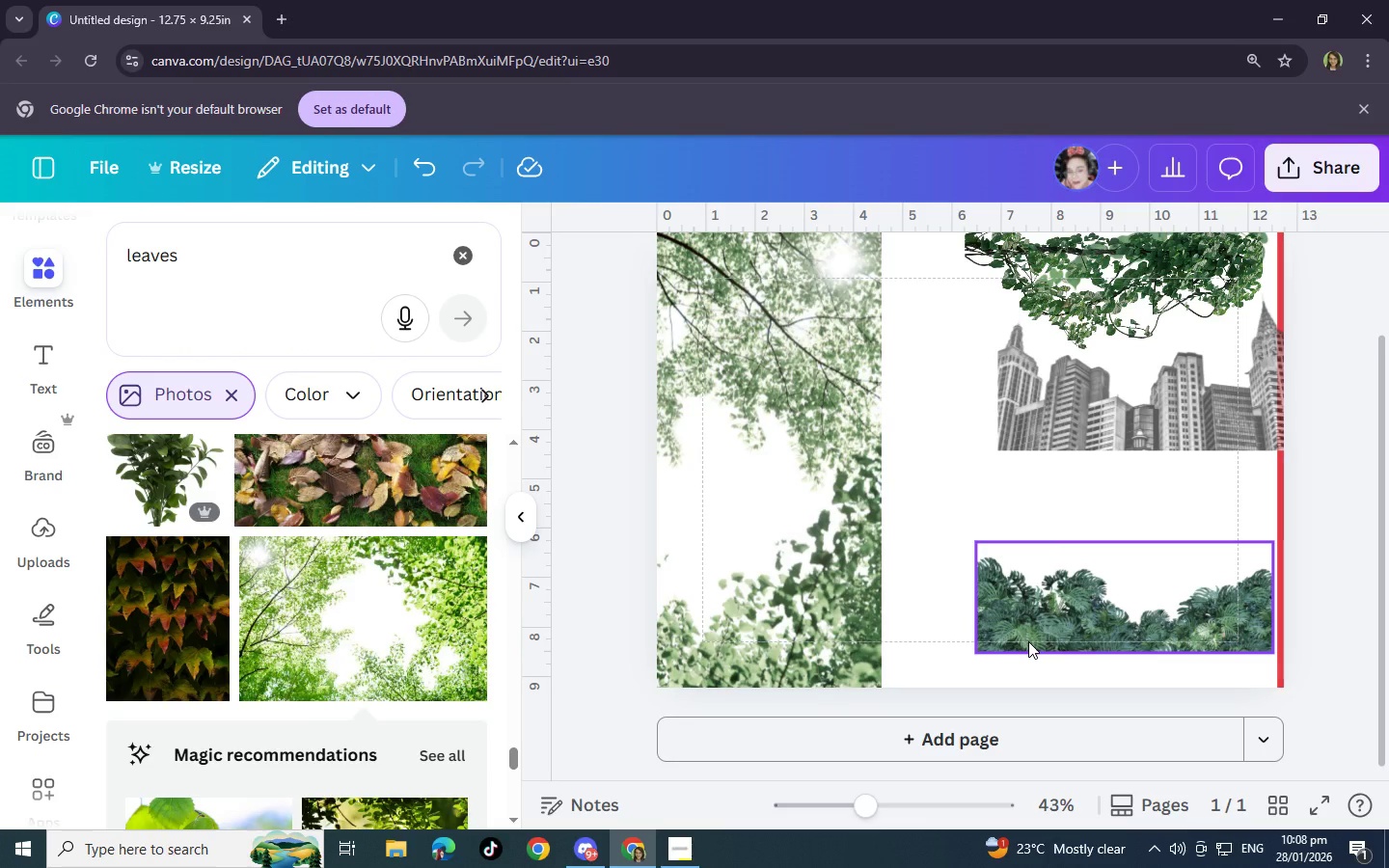 
left_click_drag(start_coordinate=[1028, 641], to_coordinate=[1017, 672])
 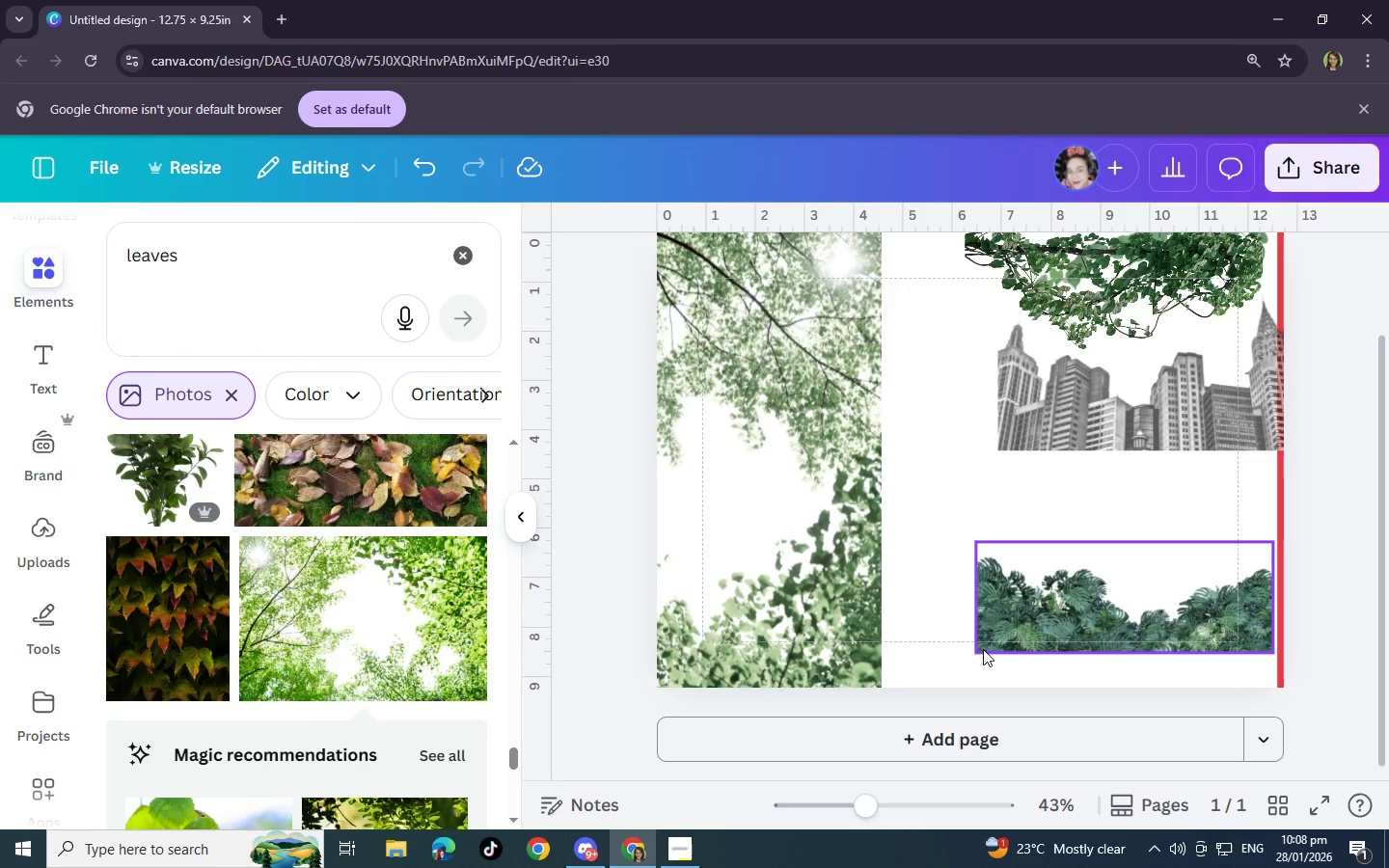 
left_click_drag(start_coordinate=[983, 649], to_coordinate=[969, 657])
 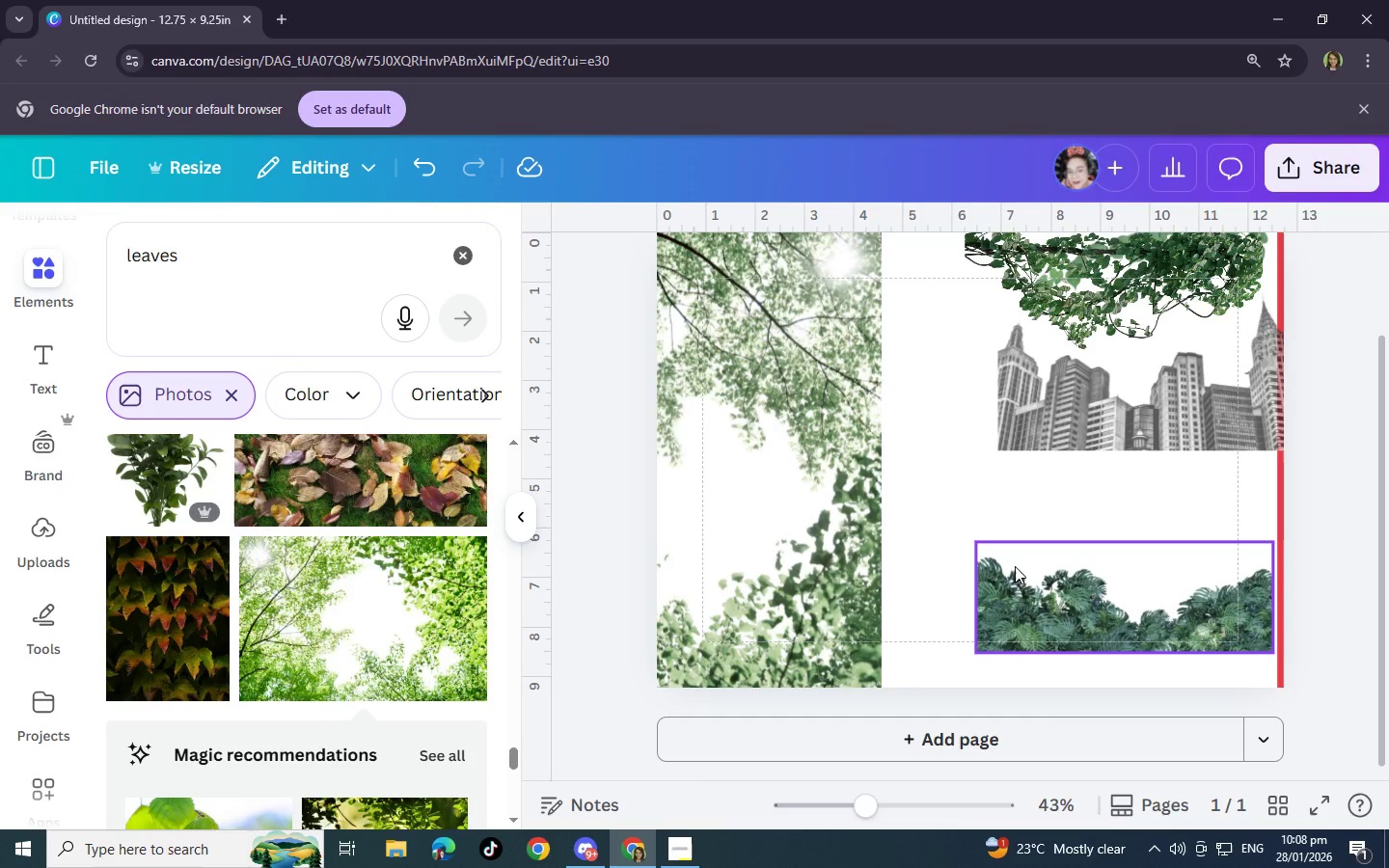 
left_click_drag(start_coordinate=[1015, 566], to_coordinate=[938, 558])
 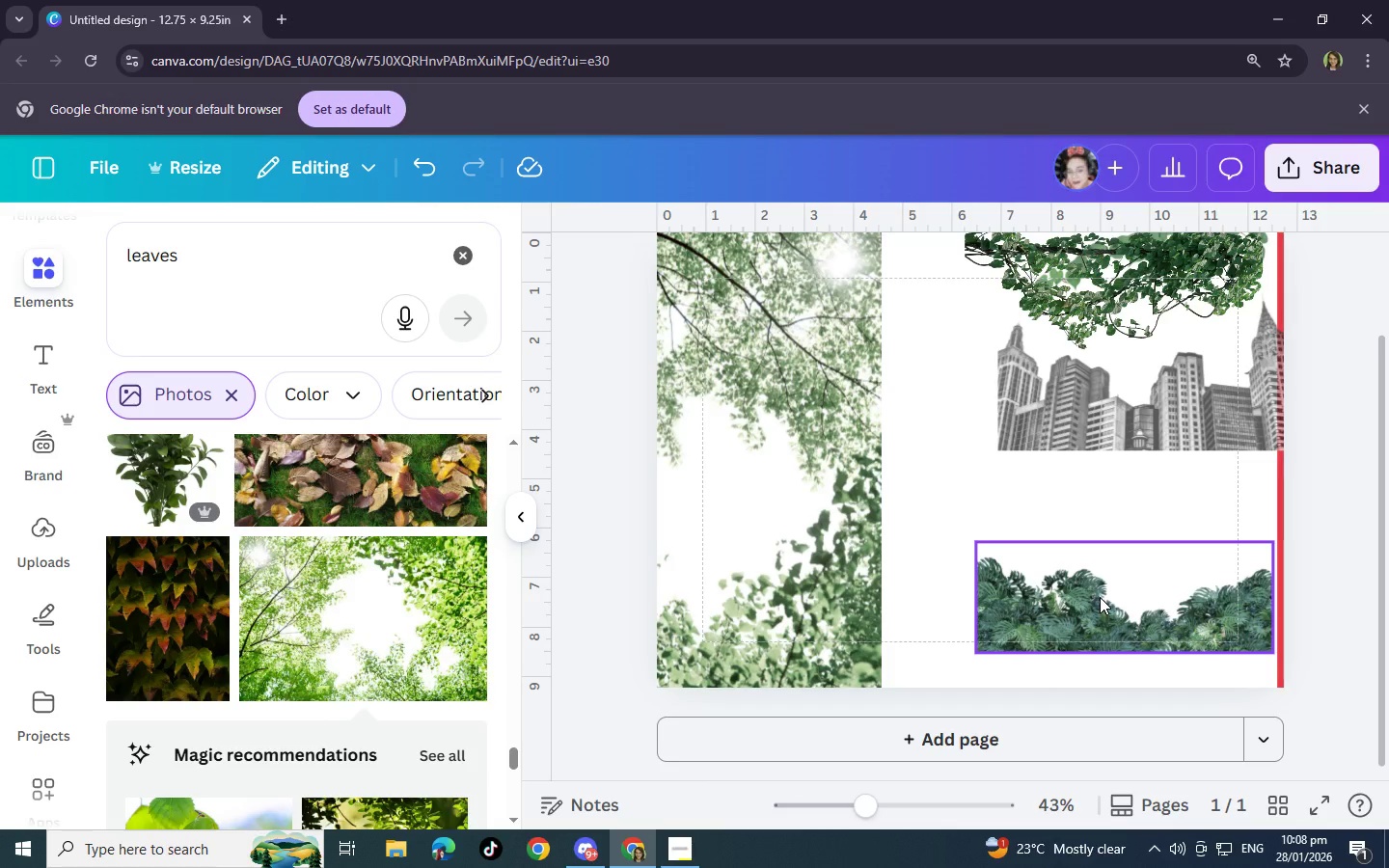 
double_click([1100, 597])
 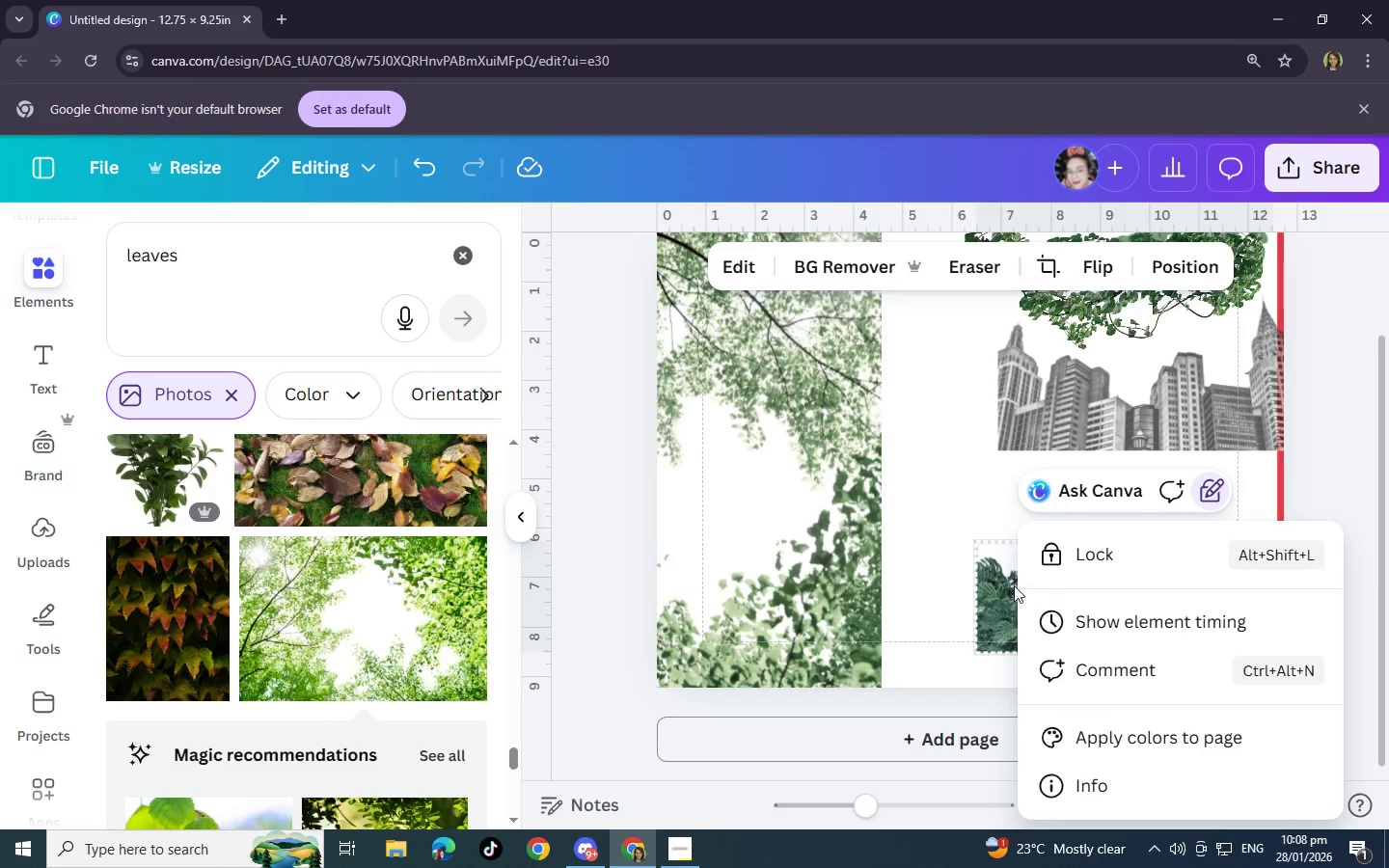 
left_click([991, 585])
 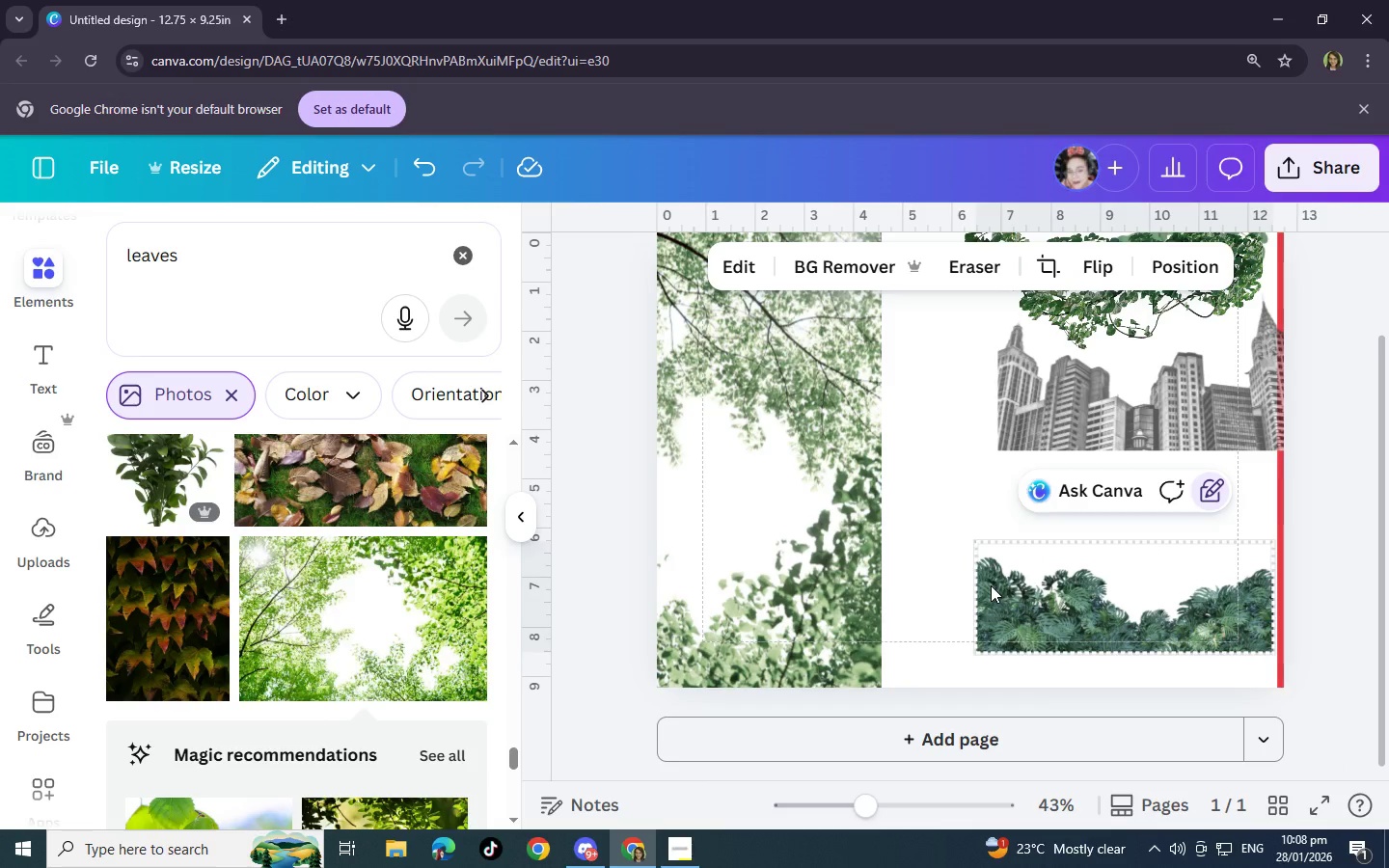 
key(Backspace)
 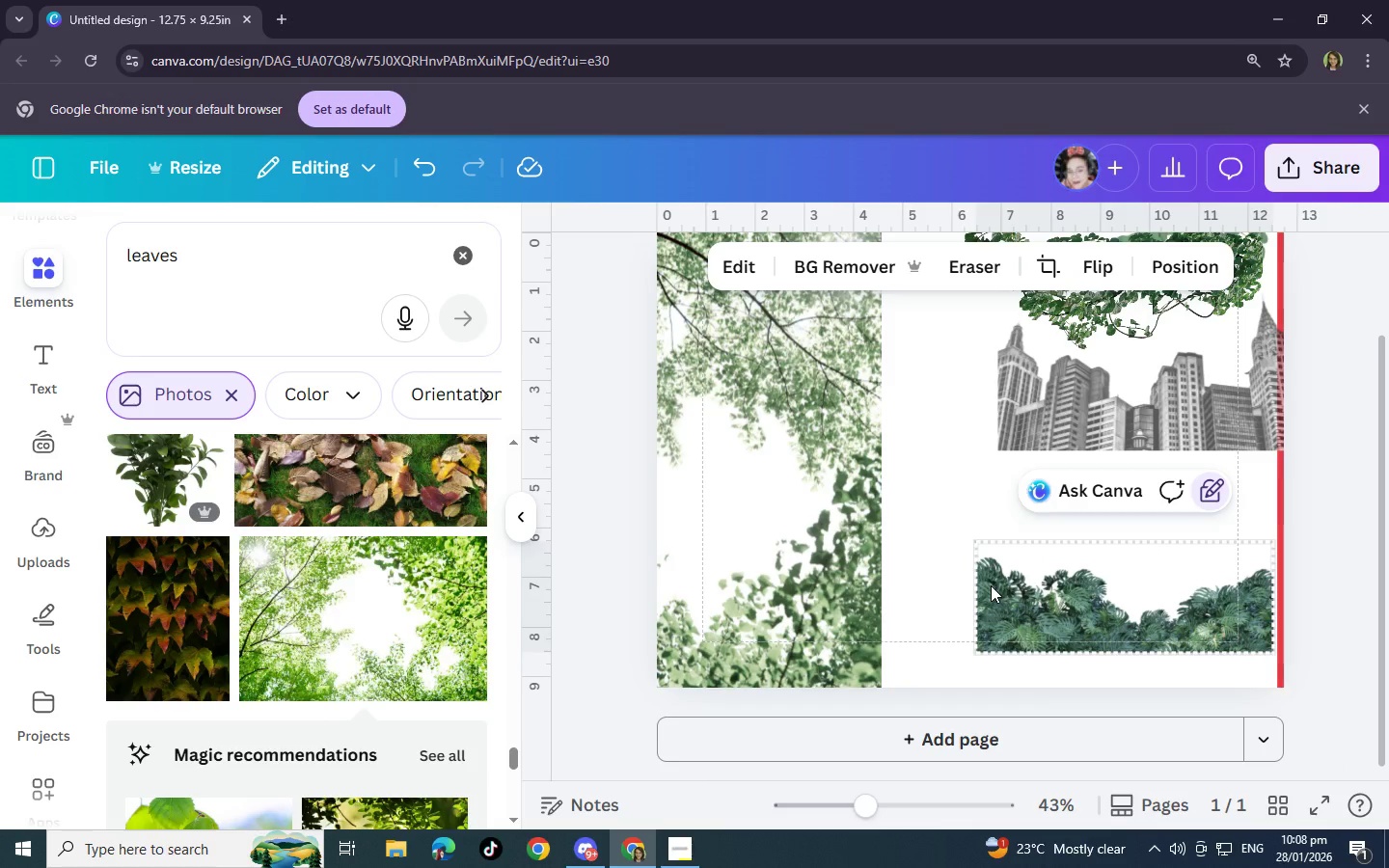 
key(Enter)
 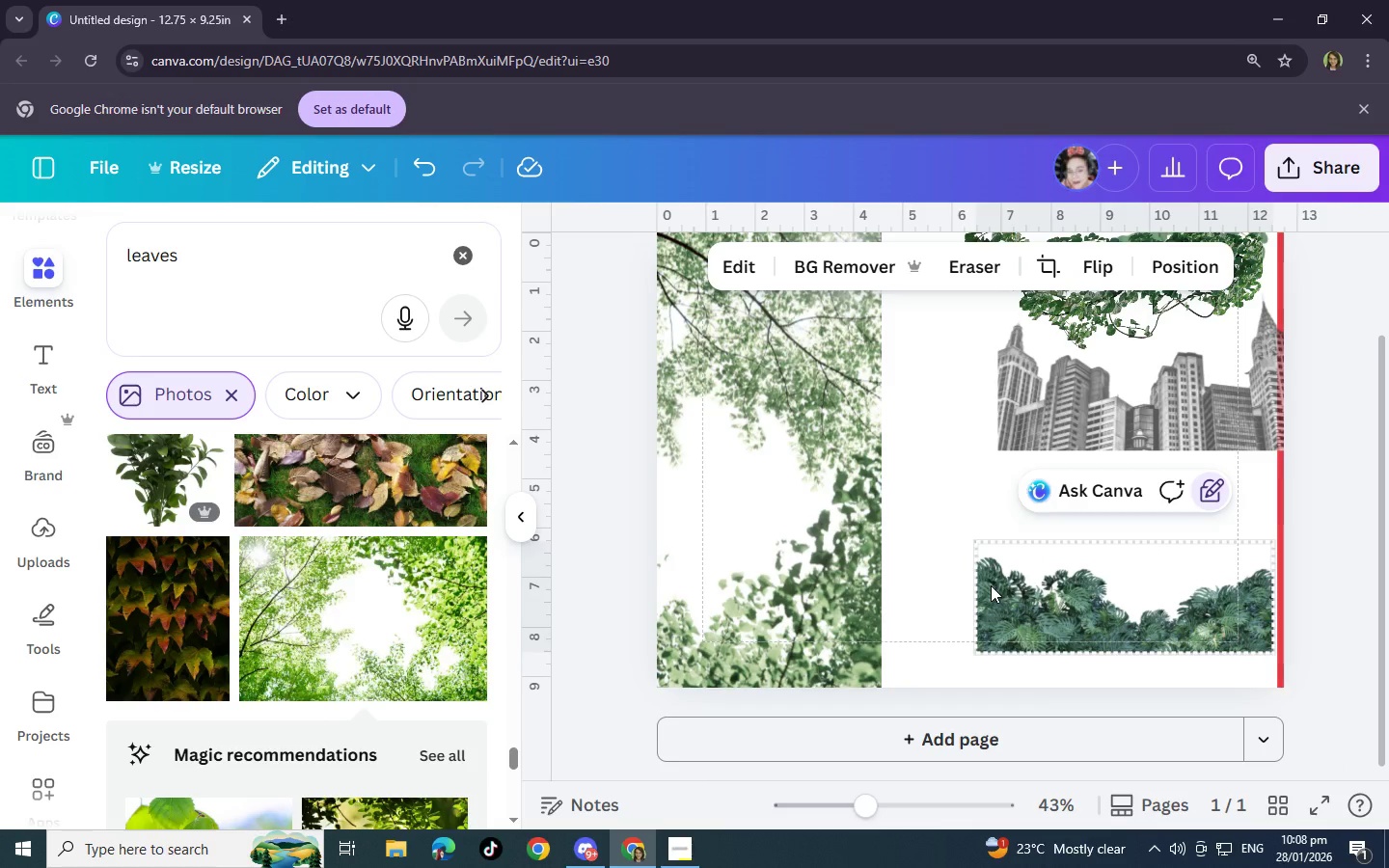 
key(Backspace)
 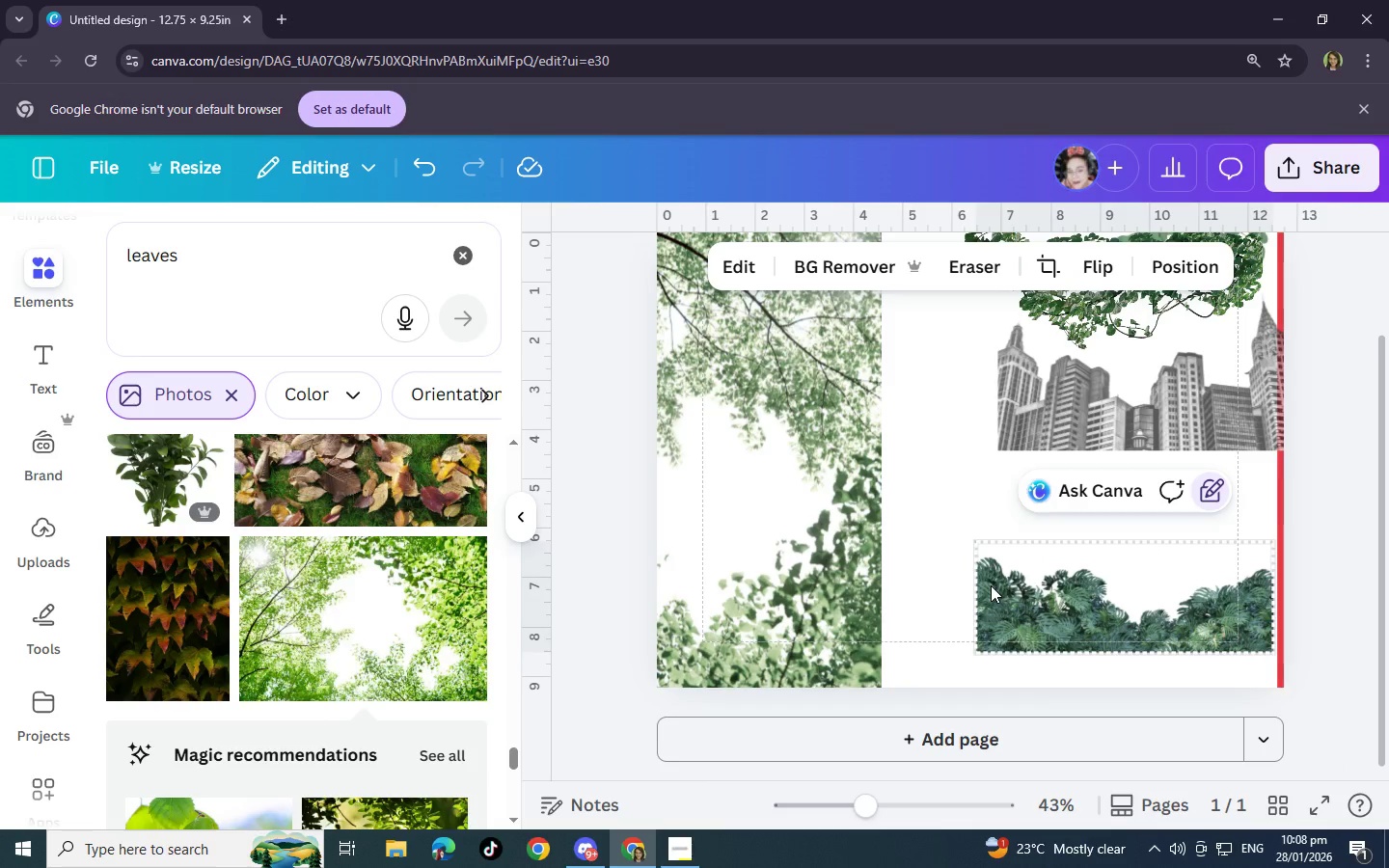 
key(Backspace)
 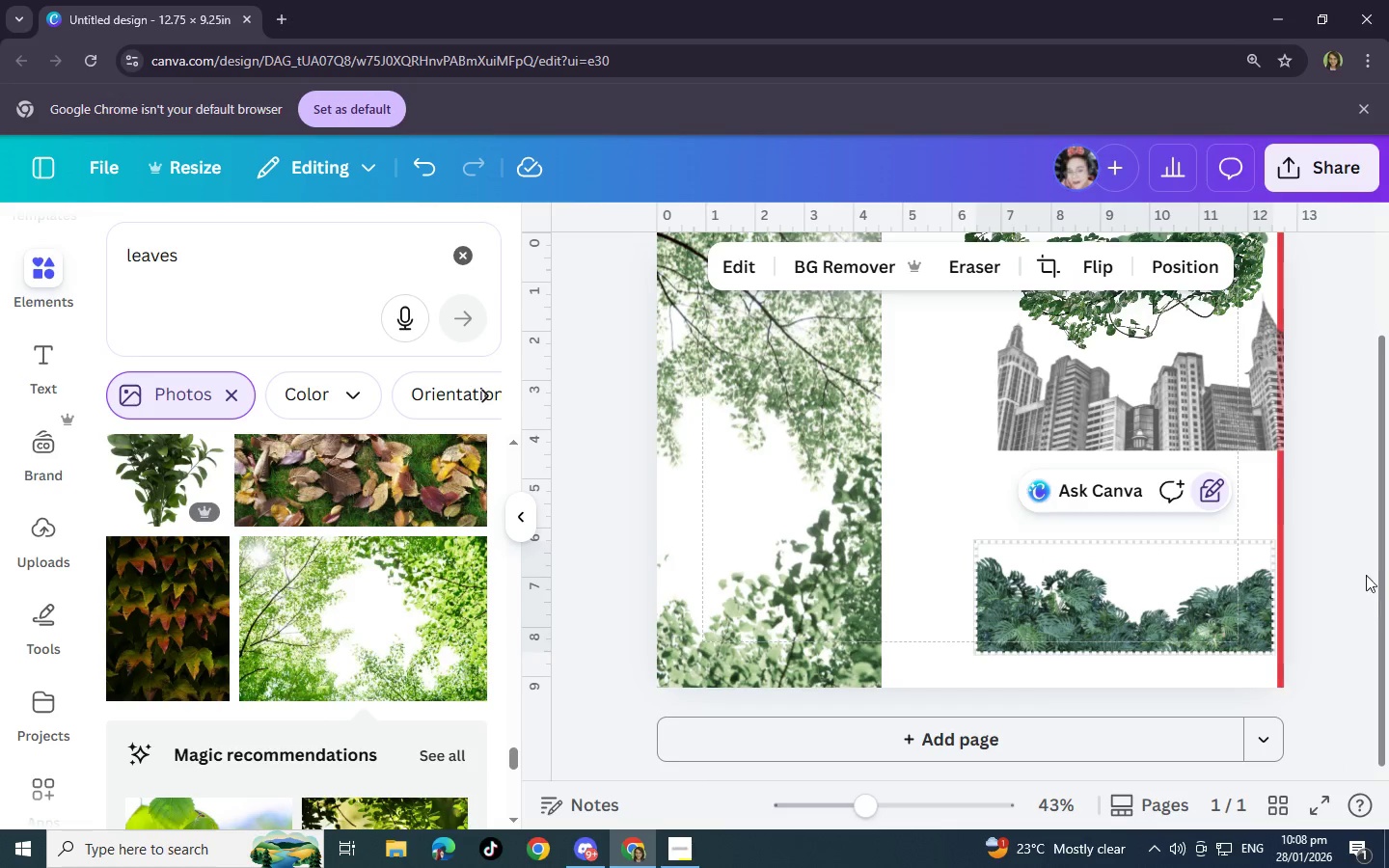 
left_click([1360, 558])
 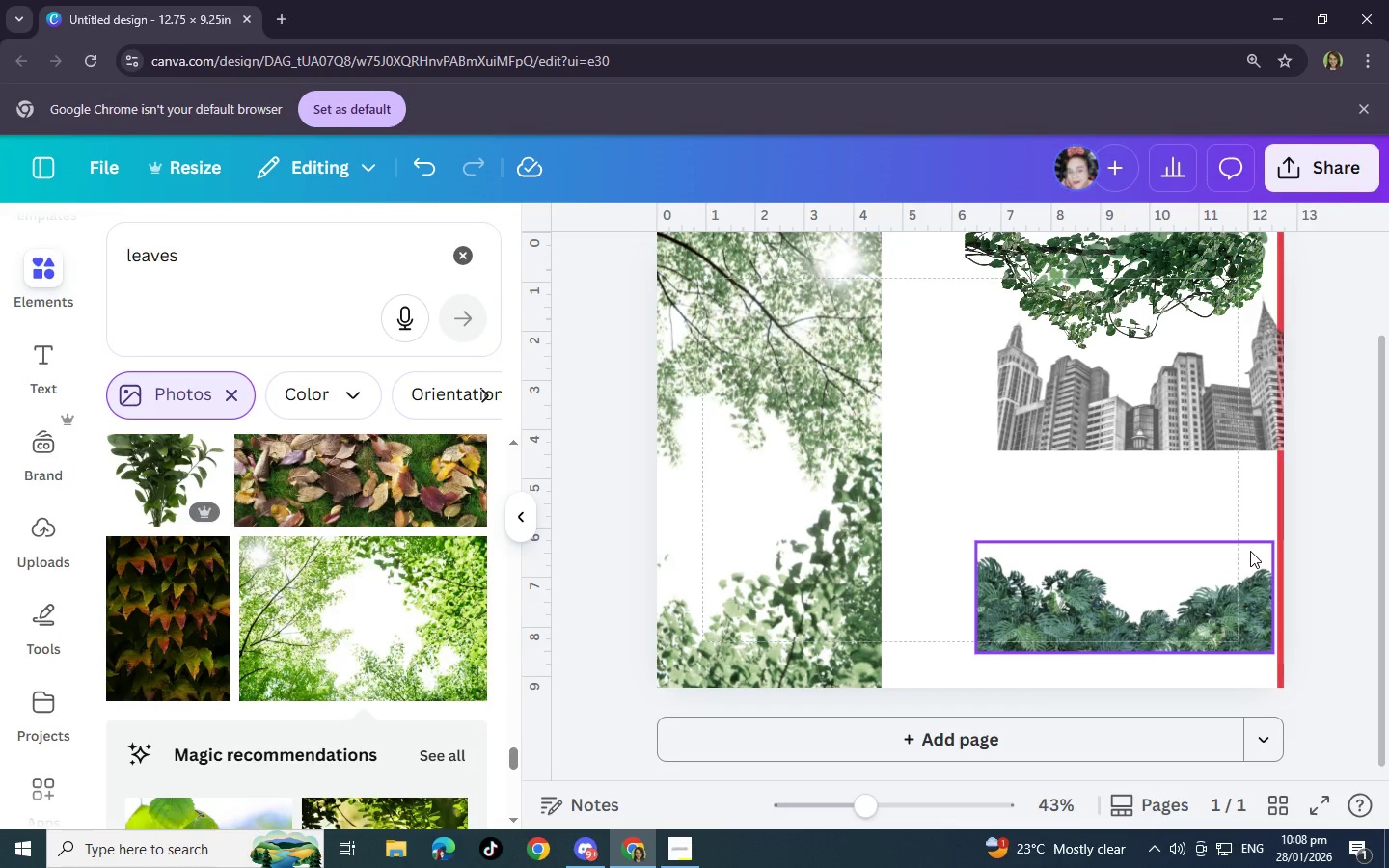 
left_click_drag(start_coordinate=[1250, 551], to_coordinate=[1232, 503])
 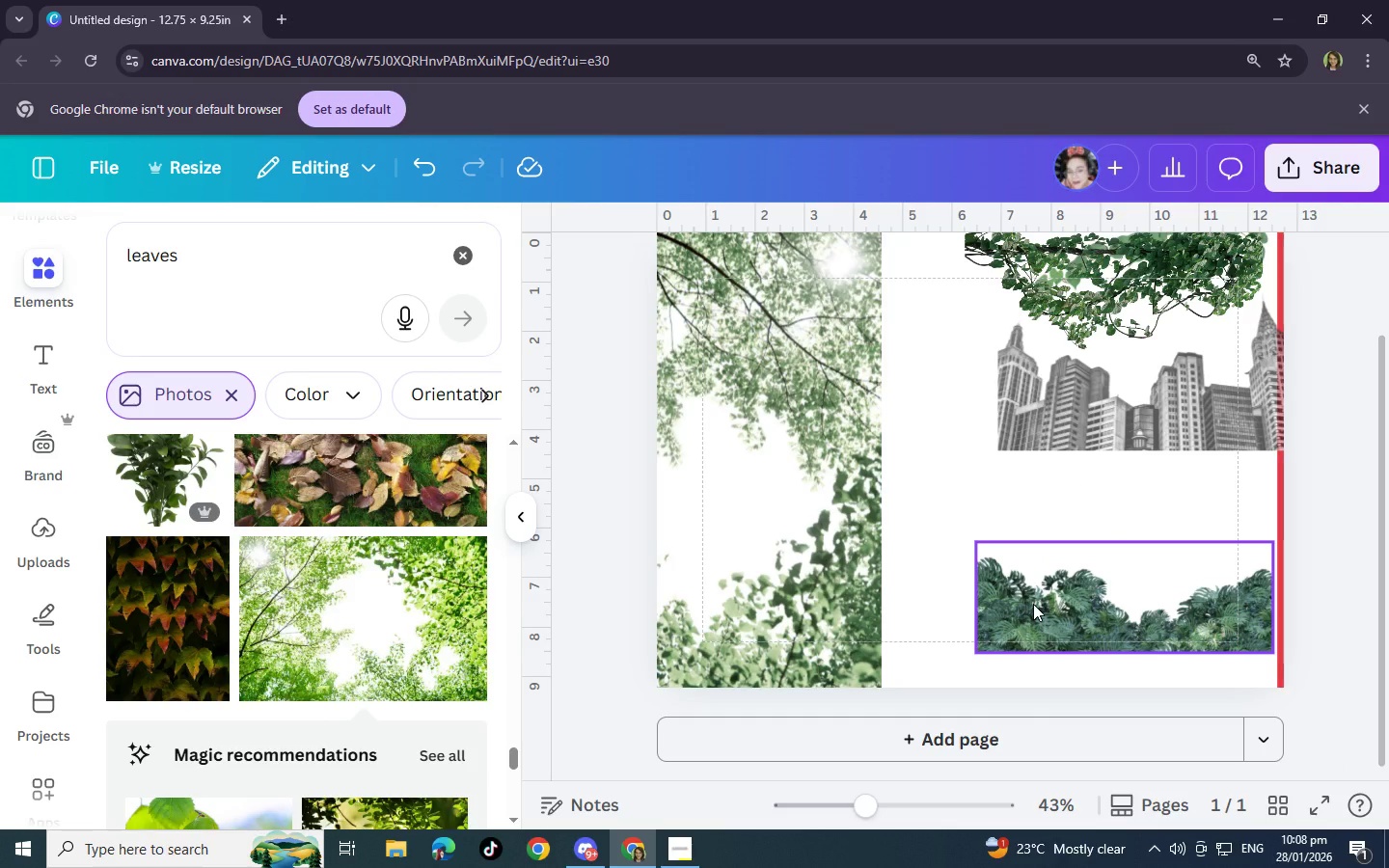 
left_click_drag(start_coordinate=[1033, 604], to_coordinate=[1000, 619])
 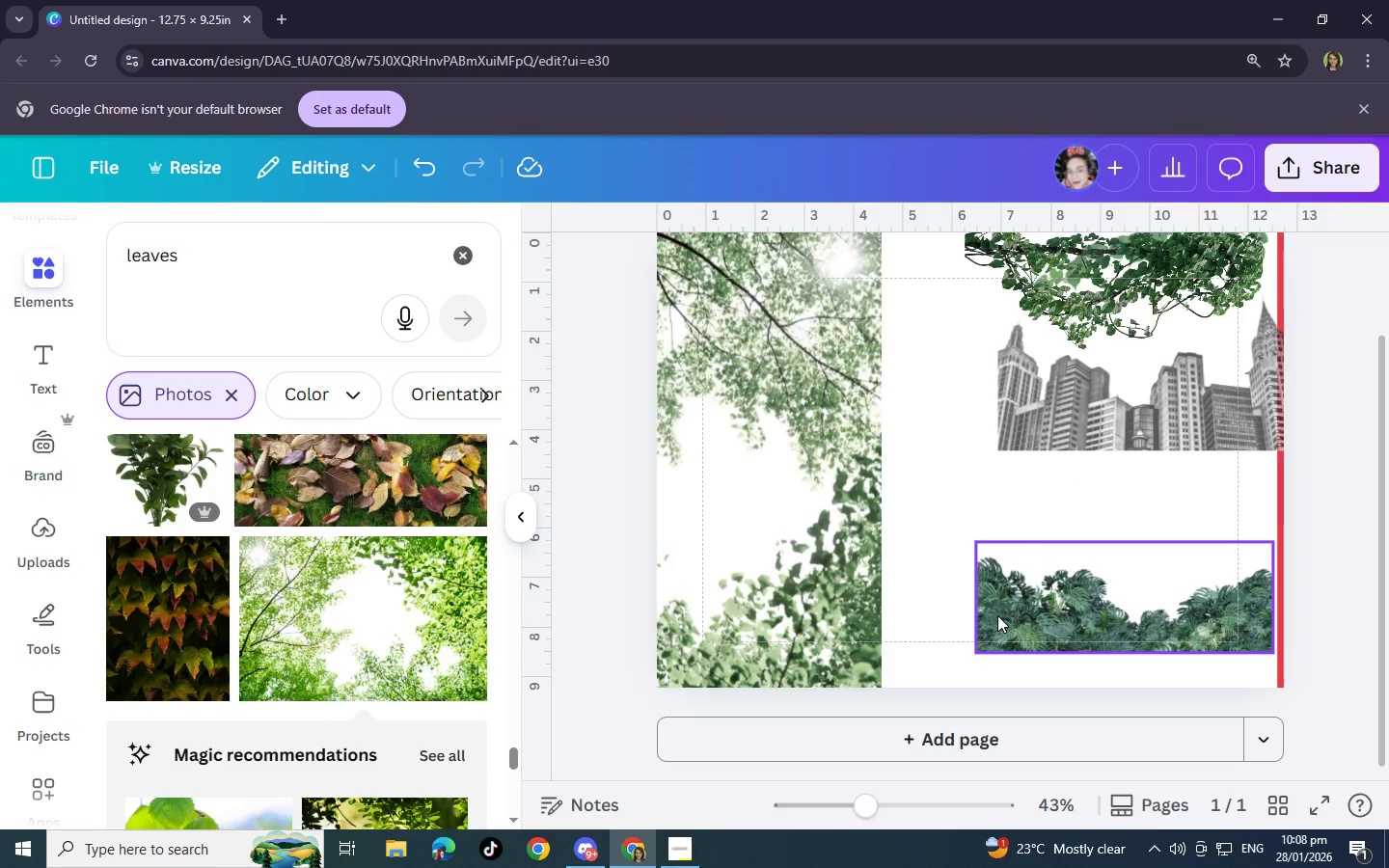 
double_click([997, 615])
 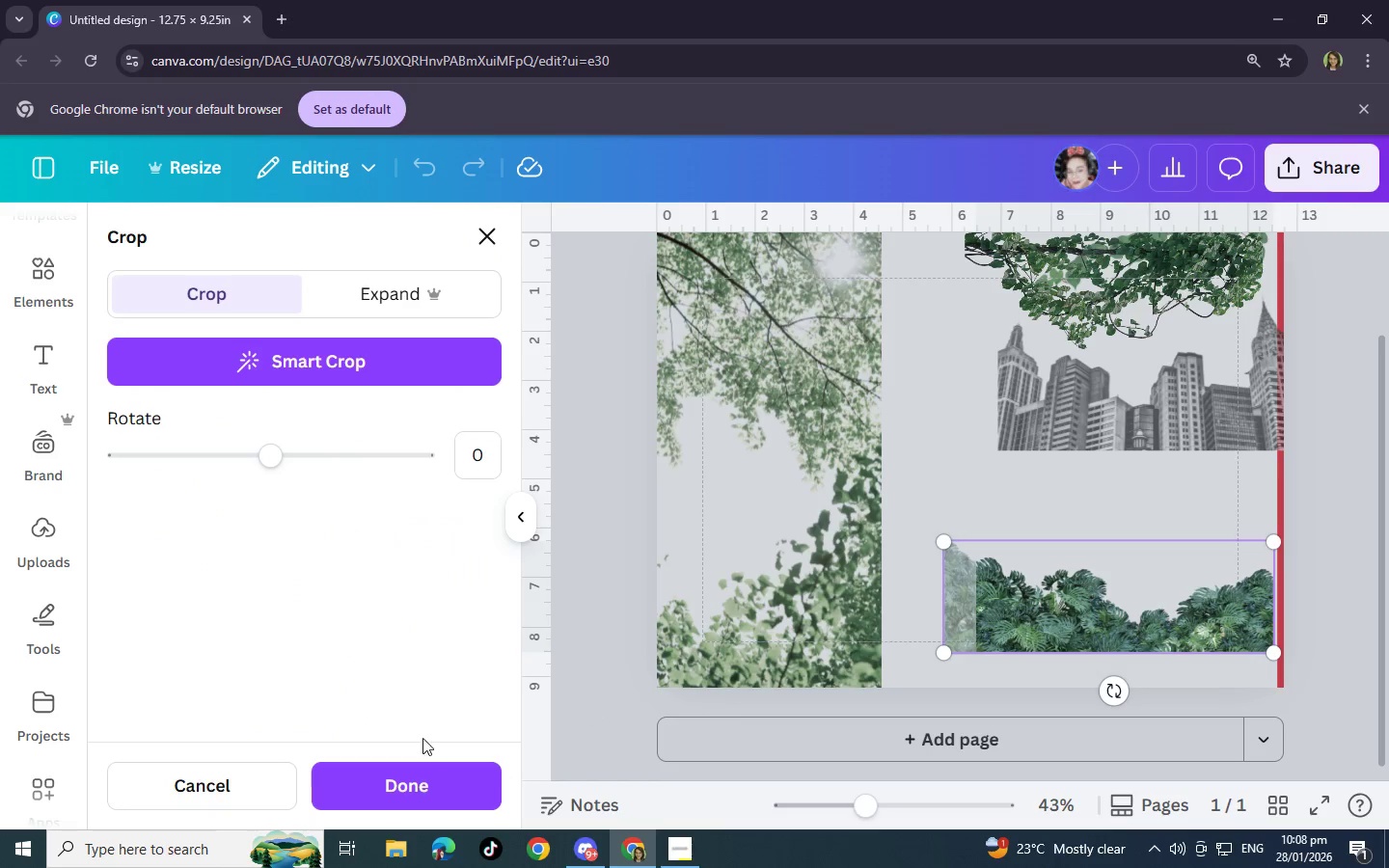 
left_click([381, 775])
 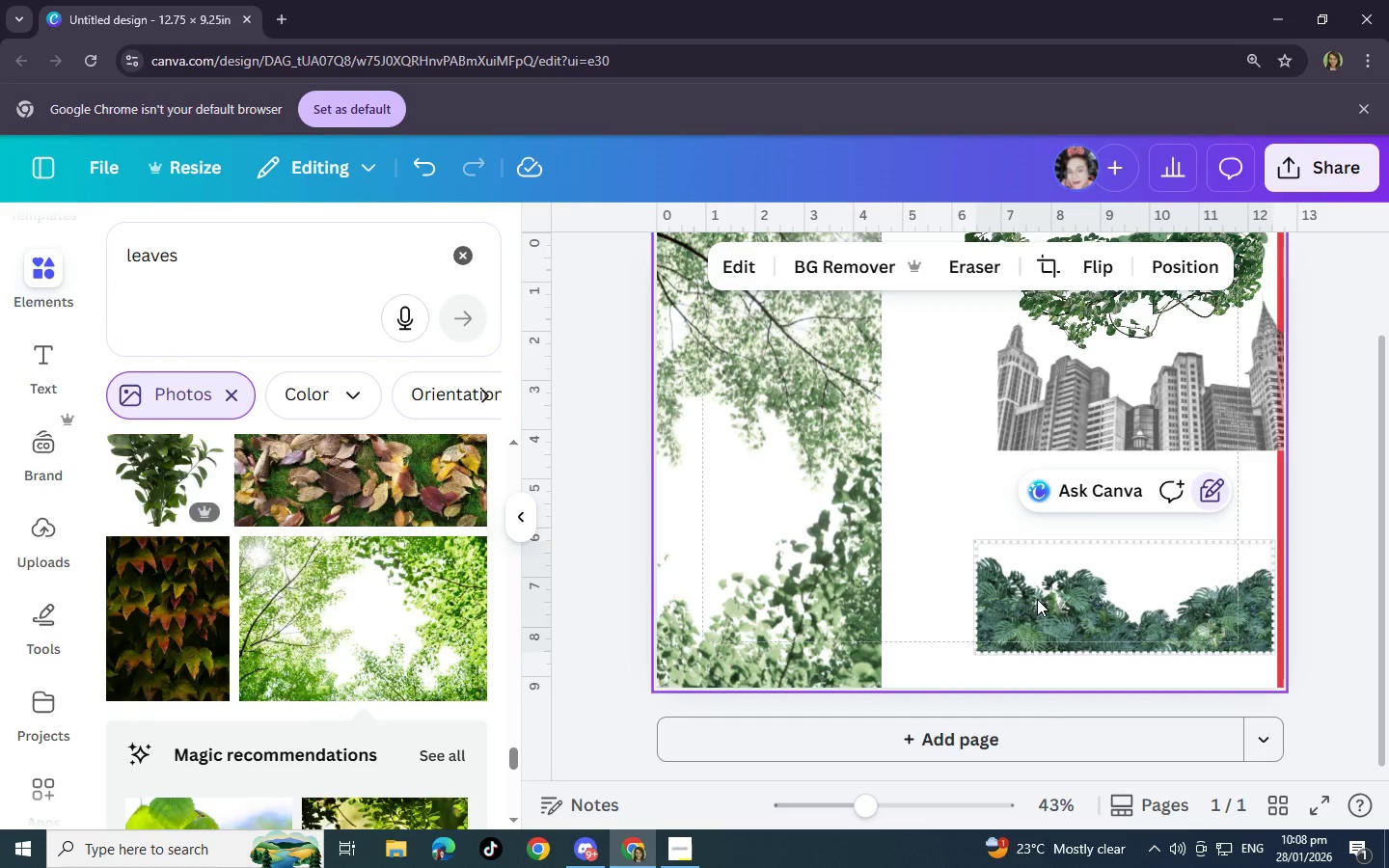 
right_click([1038, 598])
 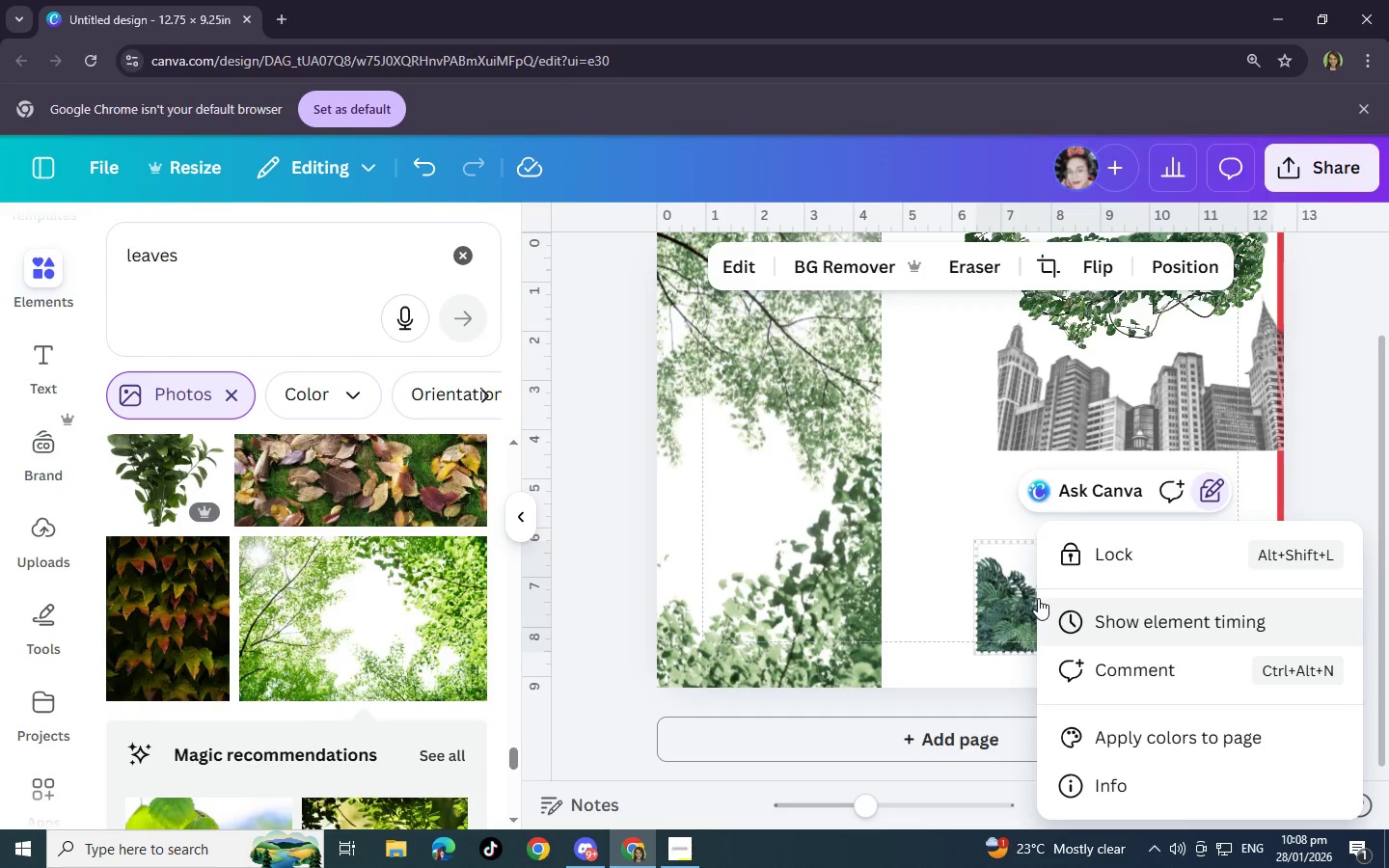 
left_click([1059, 551])
 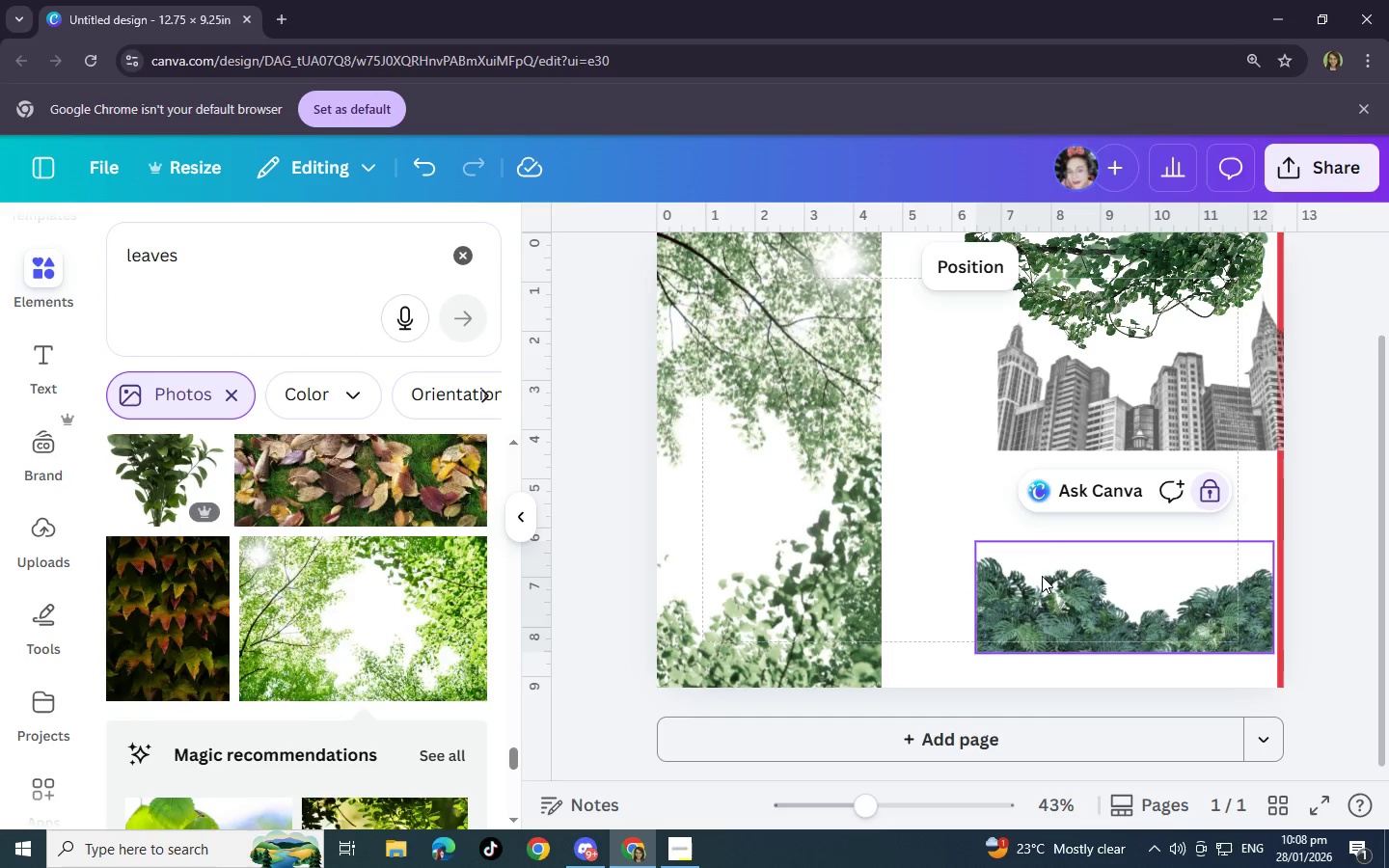 
right_click([1035, 583])
 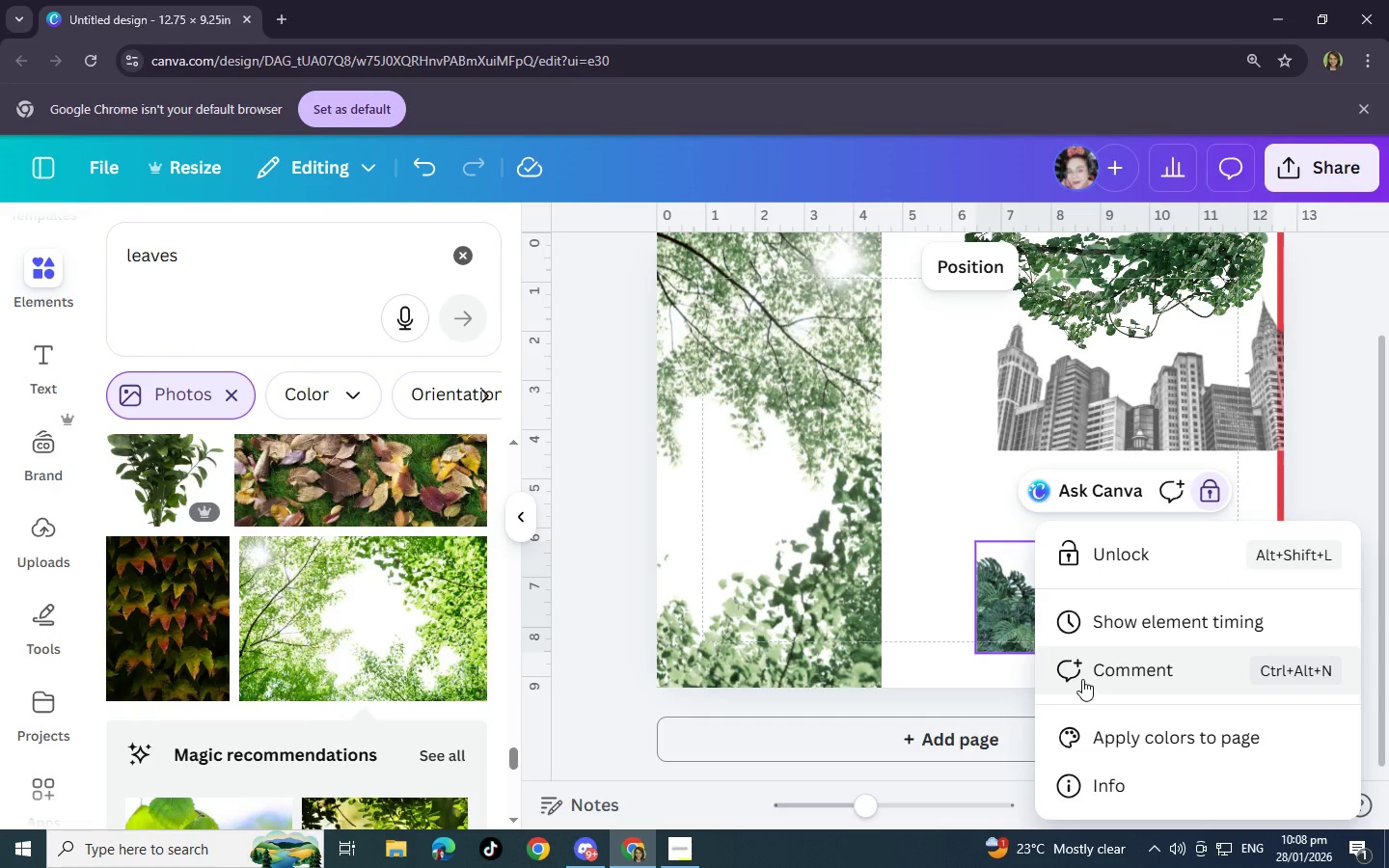 
left_click([992, 601])
 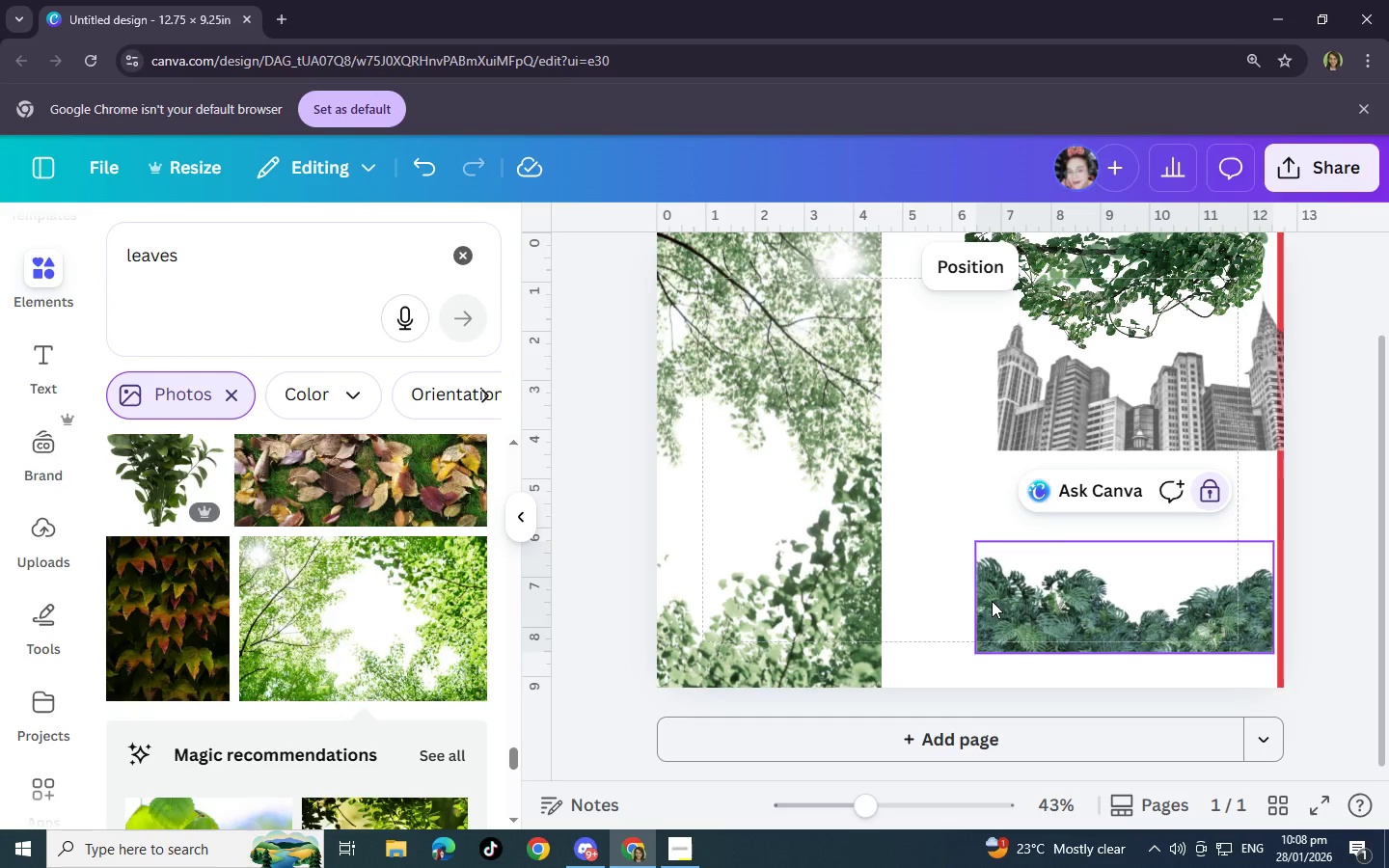 
key(Backspace)
 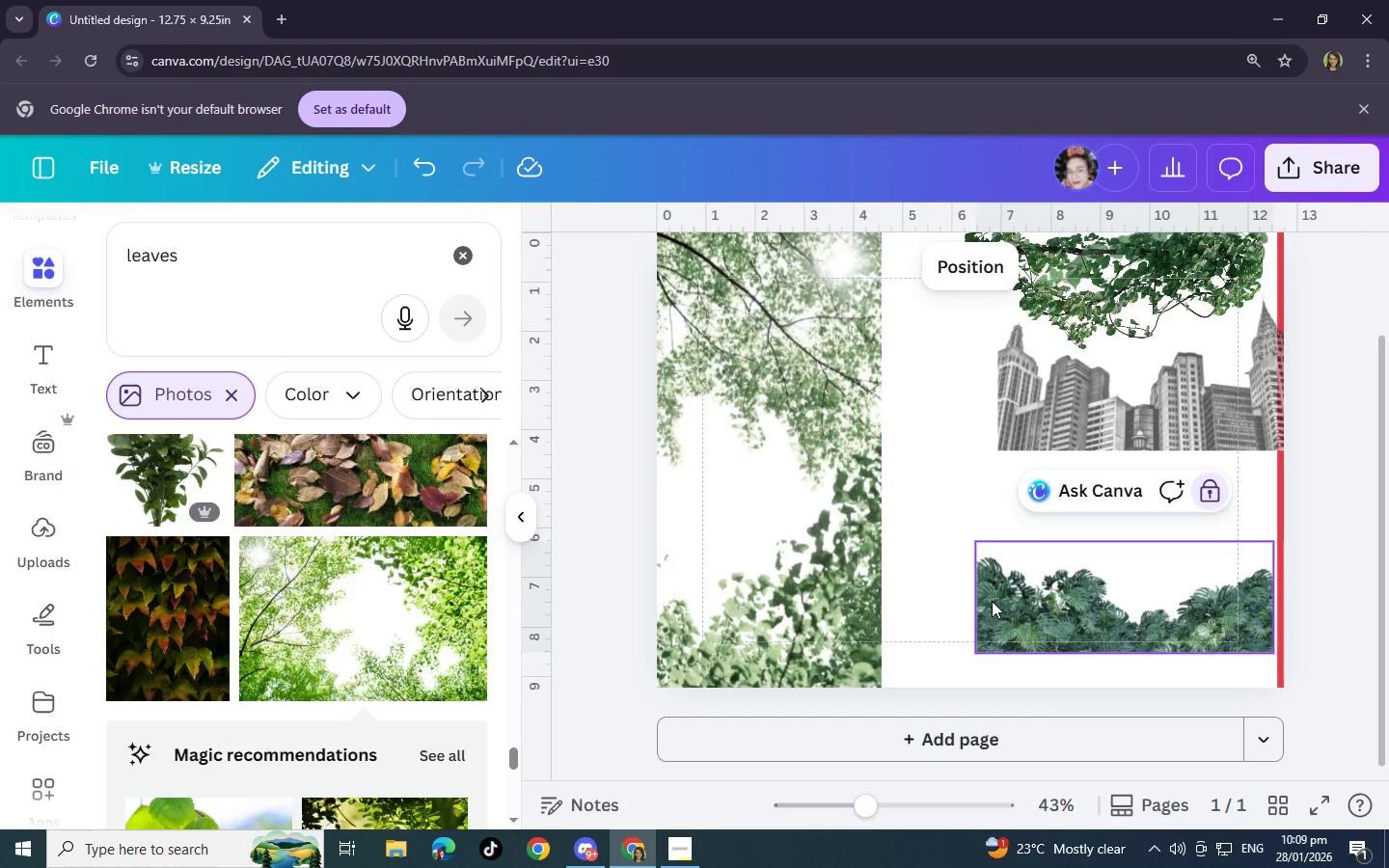 
key(Enter)
 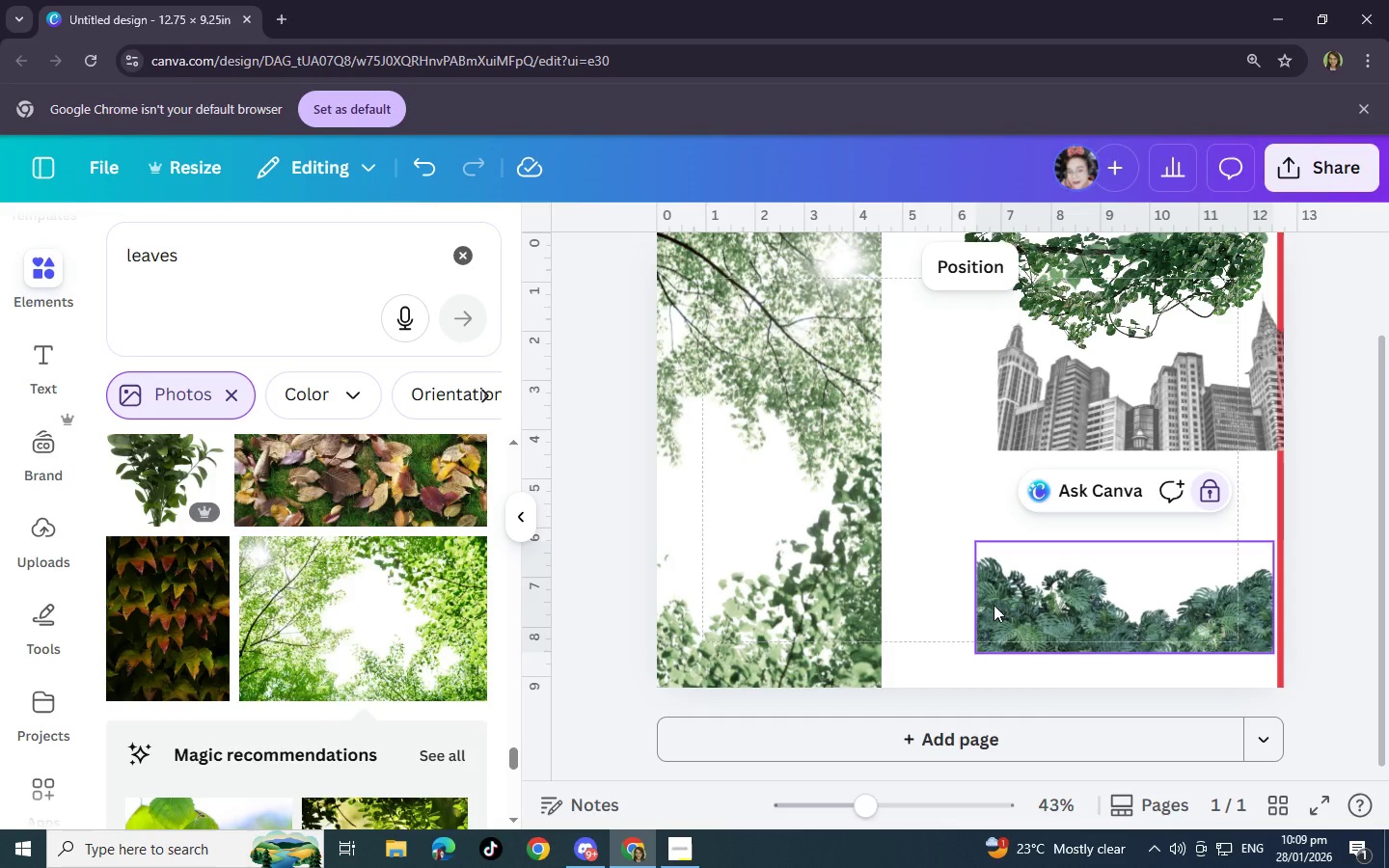 
key(Backspace)
 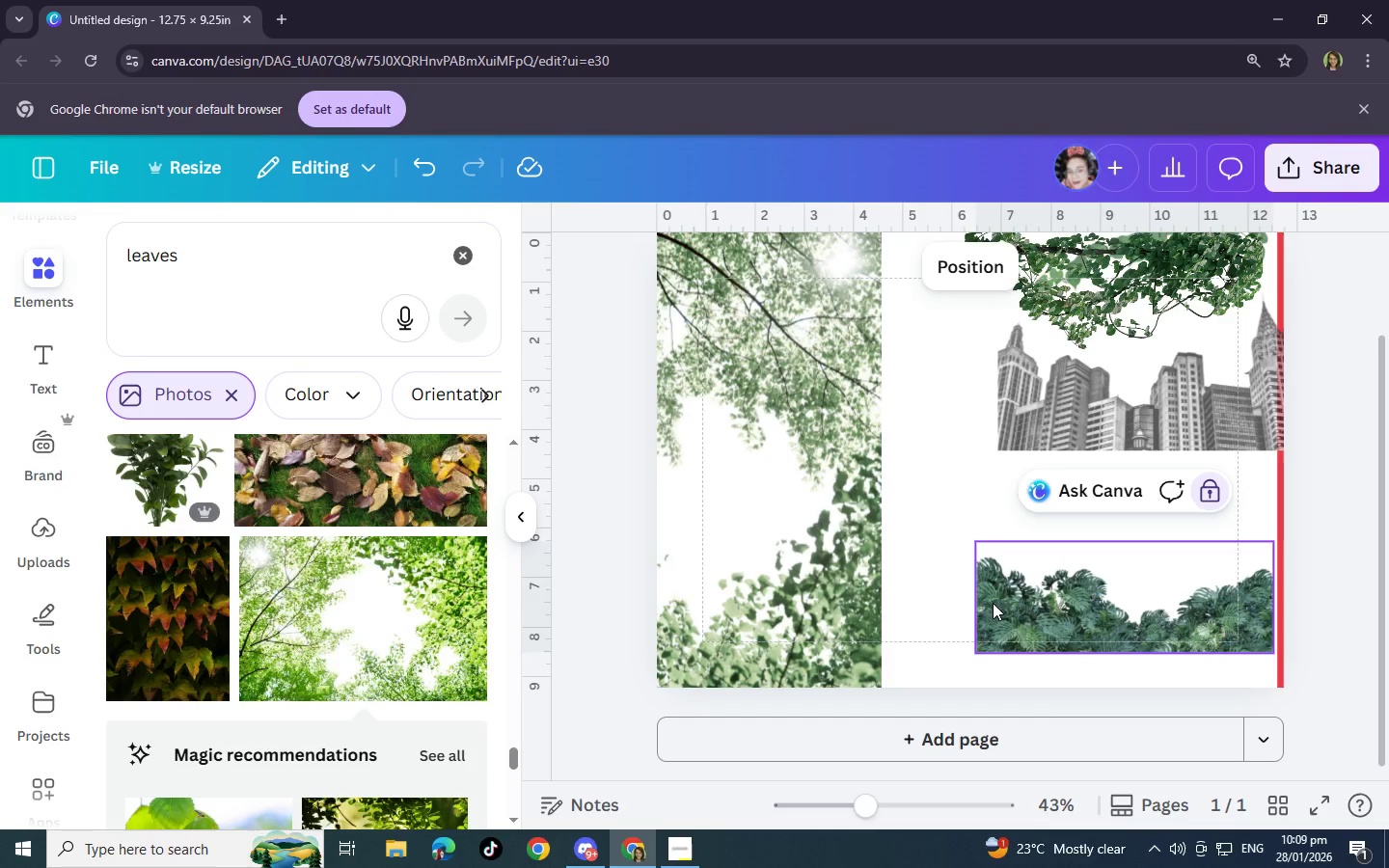 
key(Backspace)
 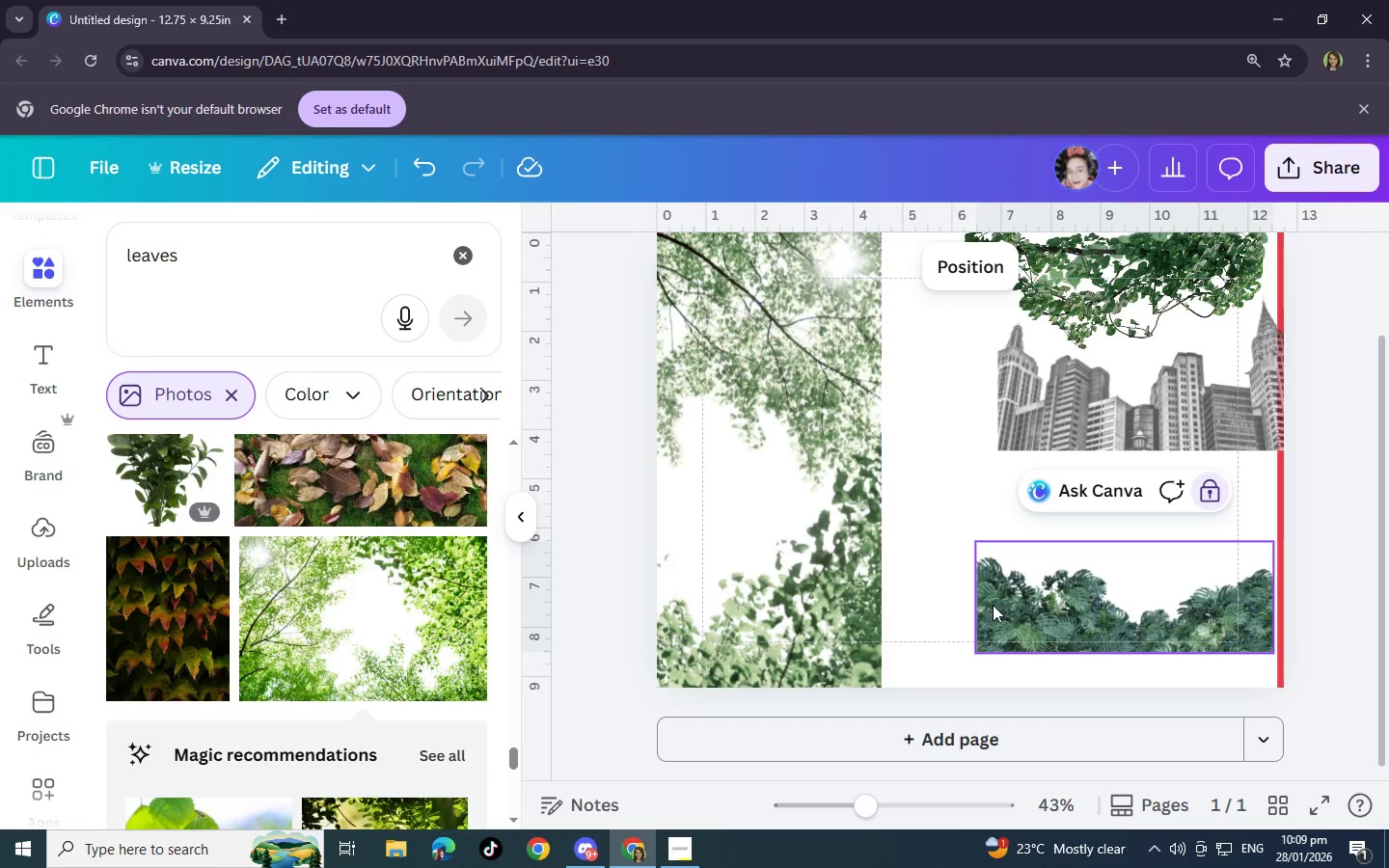 
key(Backspace)
 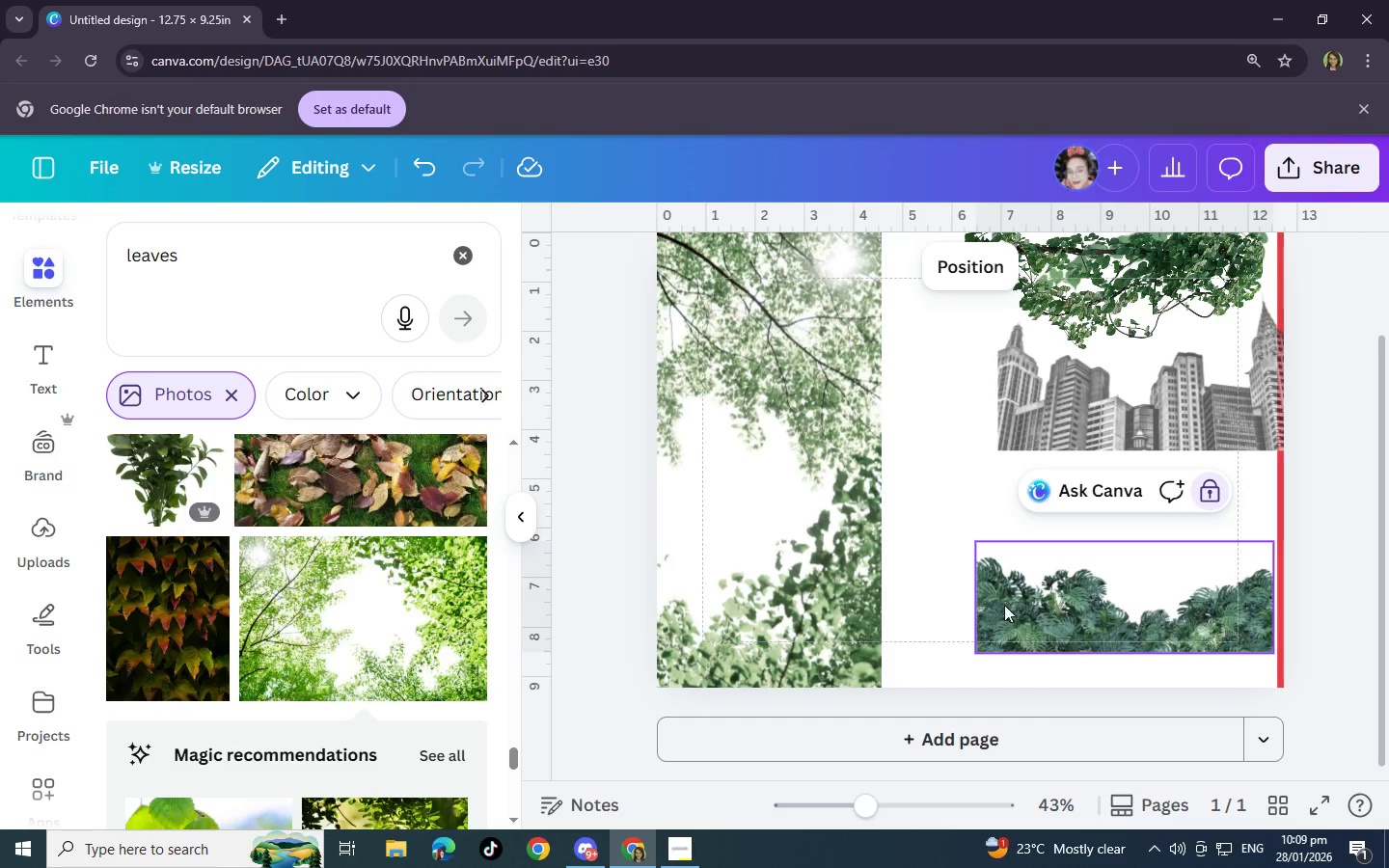 
key(Backspace)
 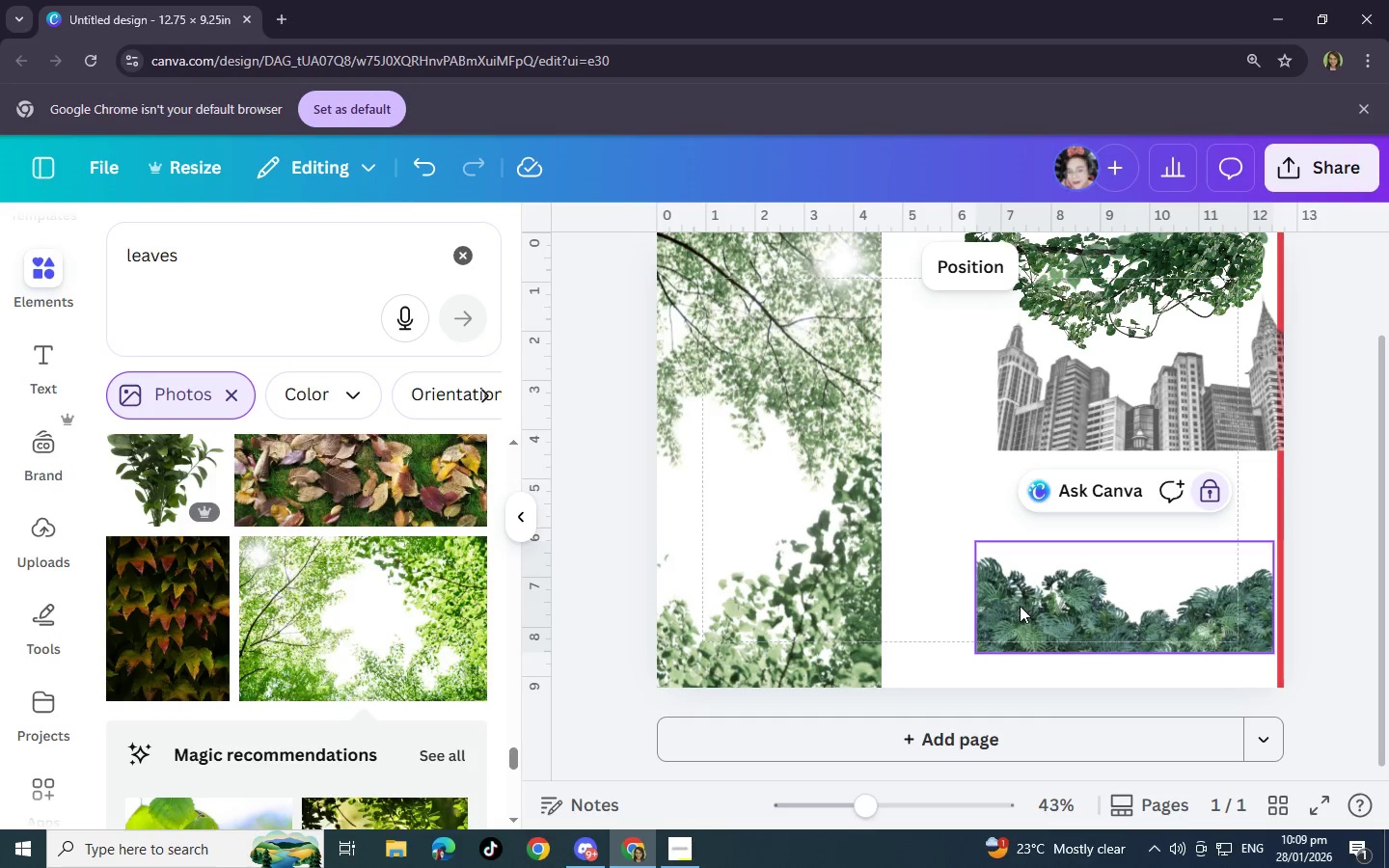 
key(Backspace)
 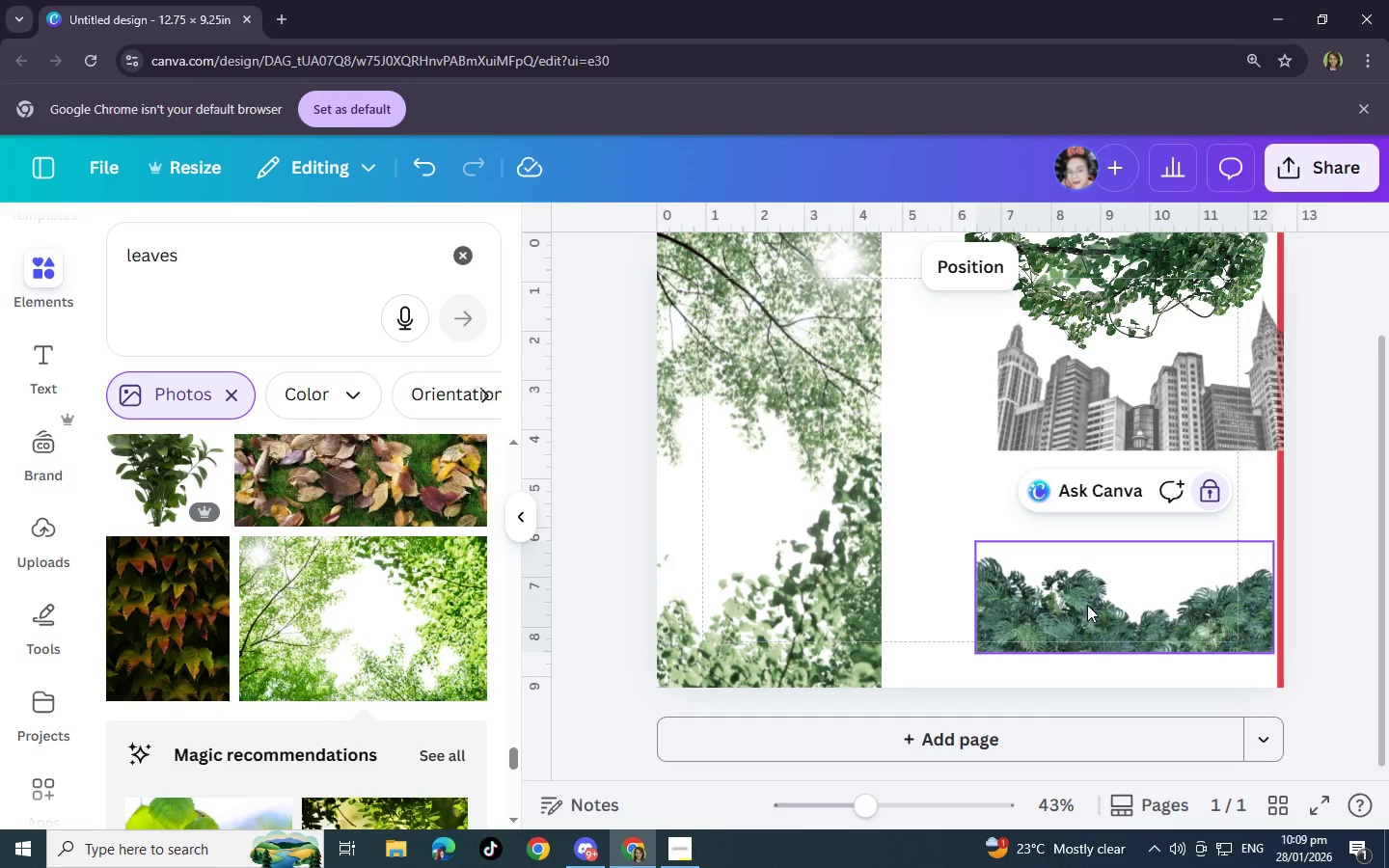 
left_click_drag(start_coordinate=[1087, 605], to_coordinate=[907, 622])
 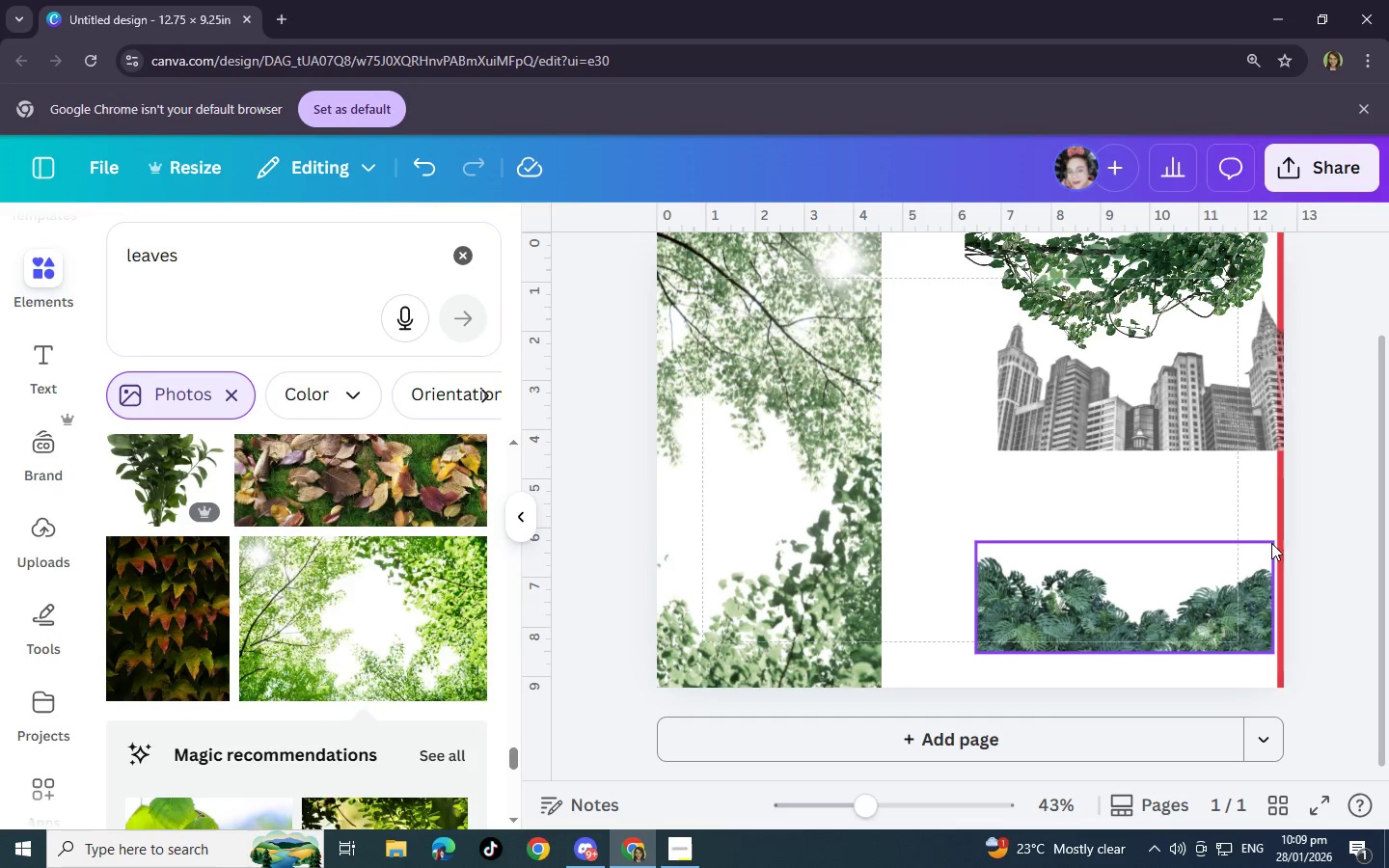 
left_click_drag(start_coordinate=[1266, 543], to_coordinate=[1202, 513])
 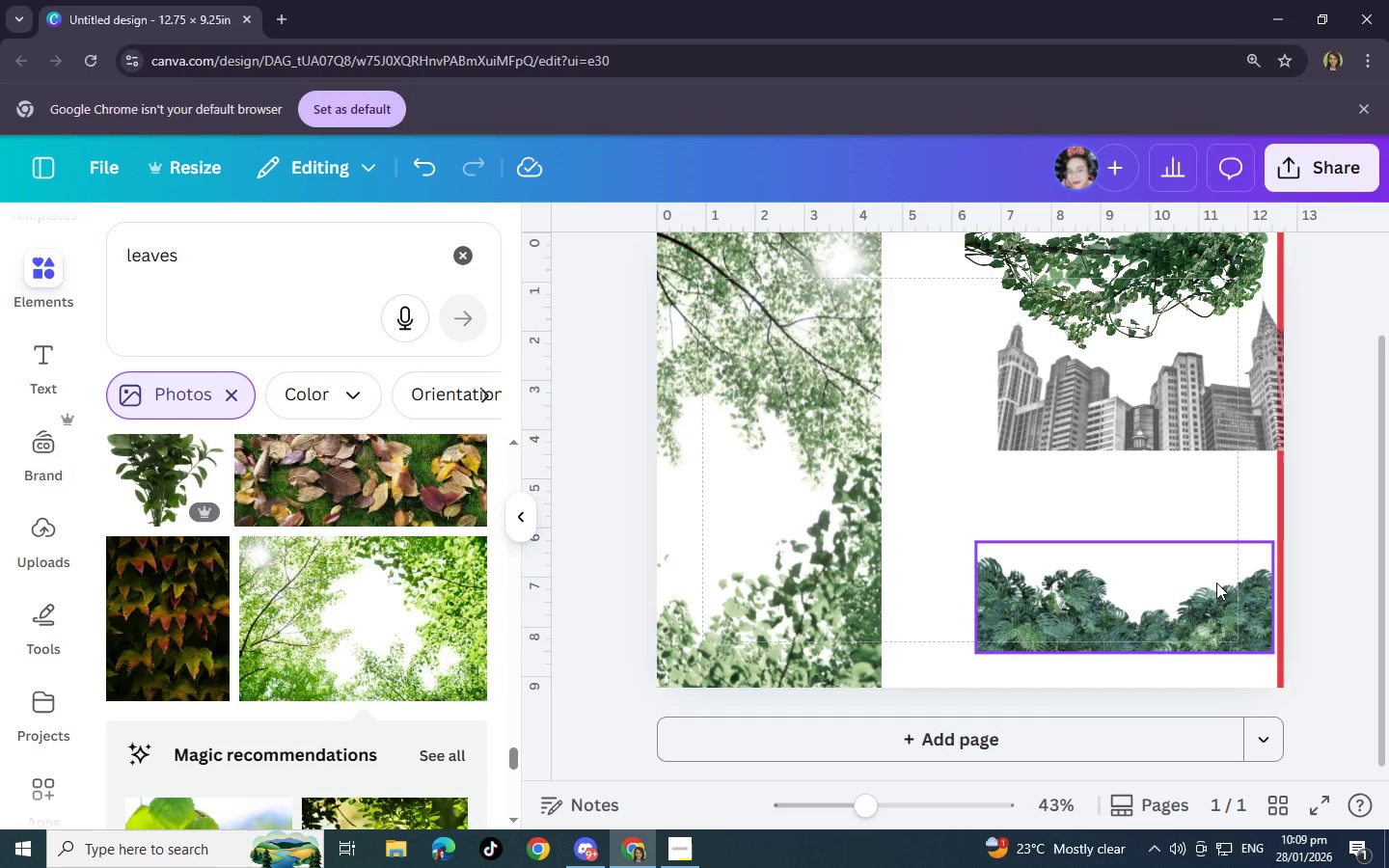 
left_click([1216, 583])
 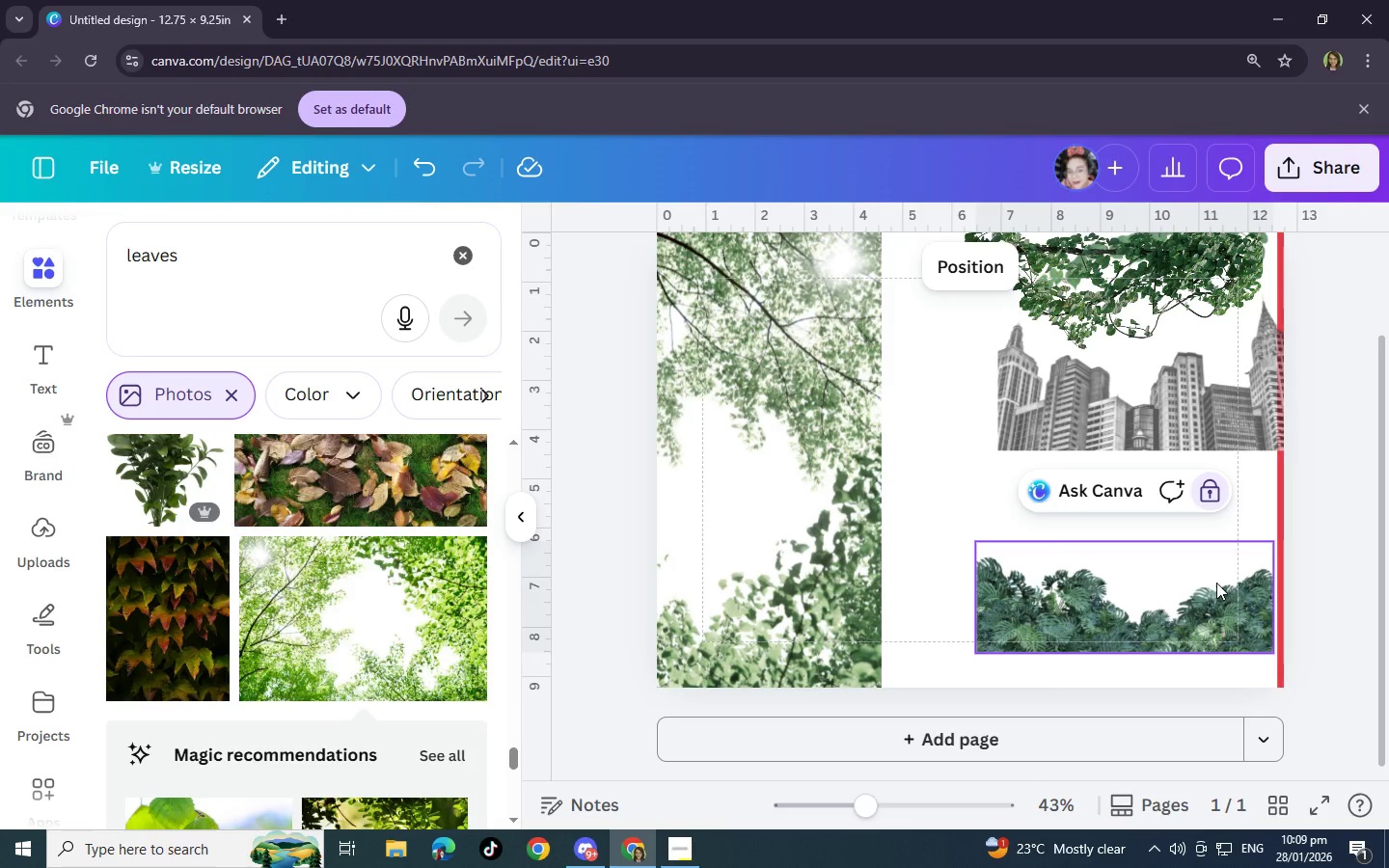 
wait(6.05)
 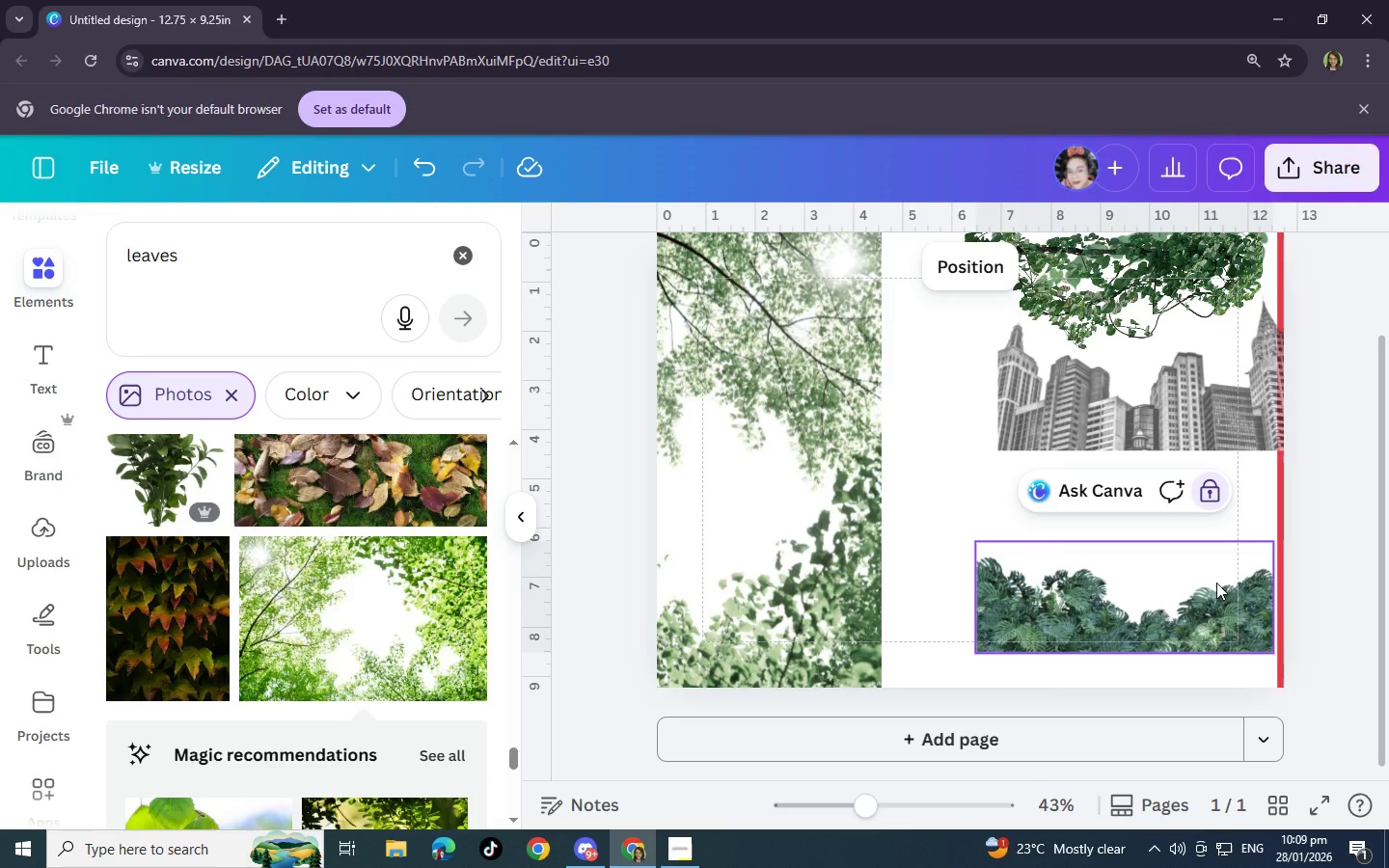 
left_click([1212, 491])
 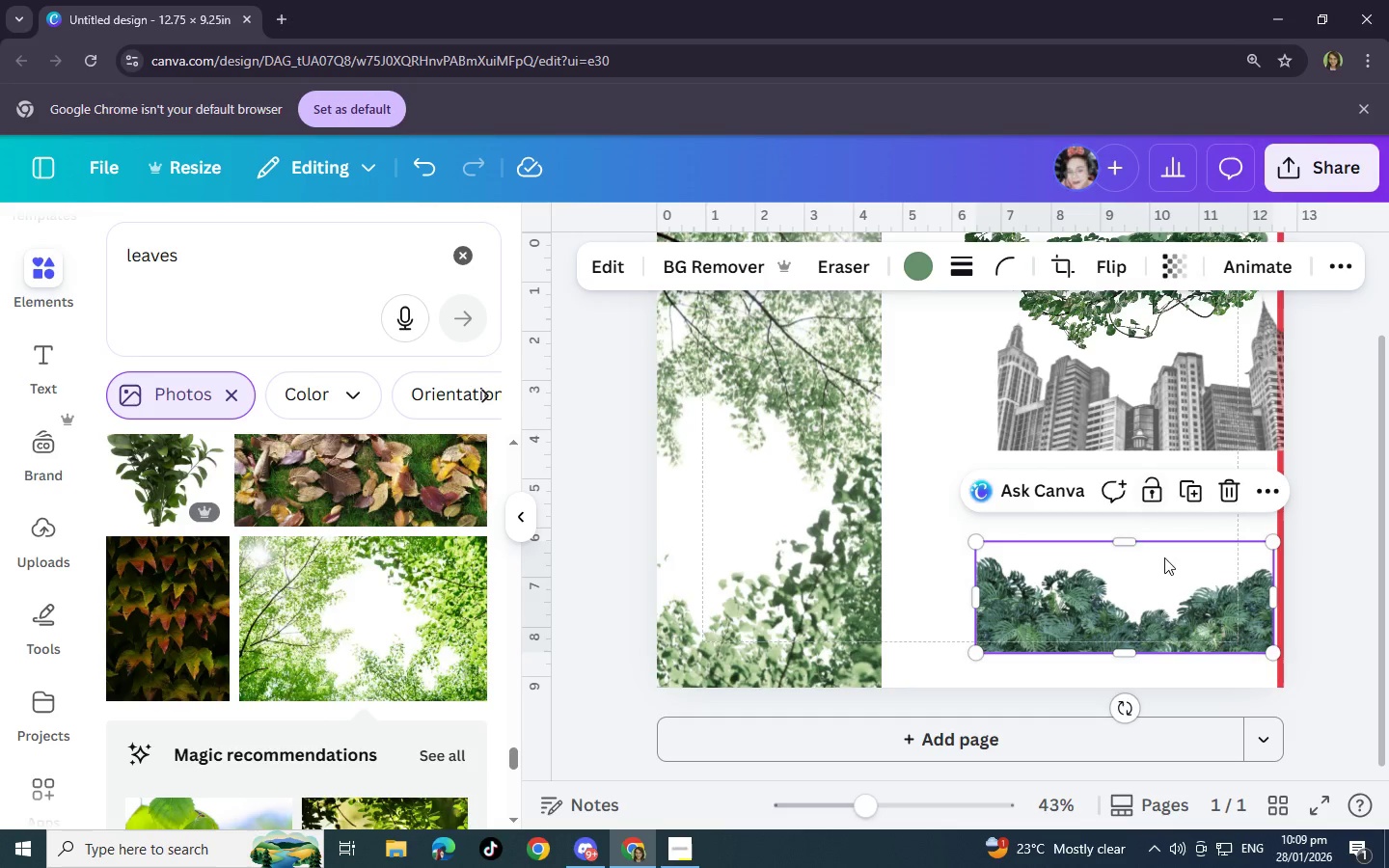 
right_click([1141, 568])
 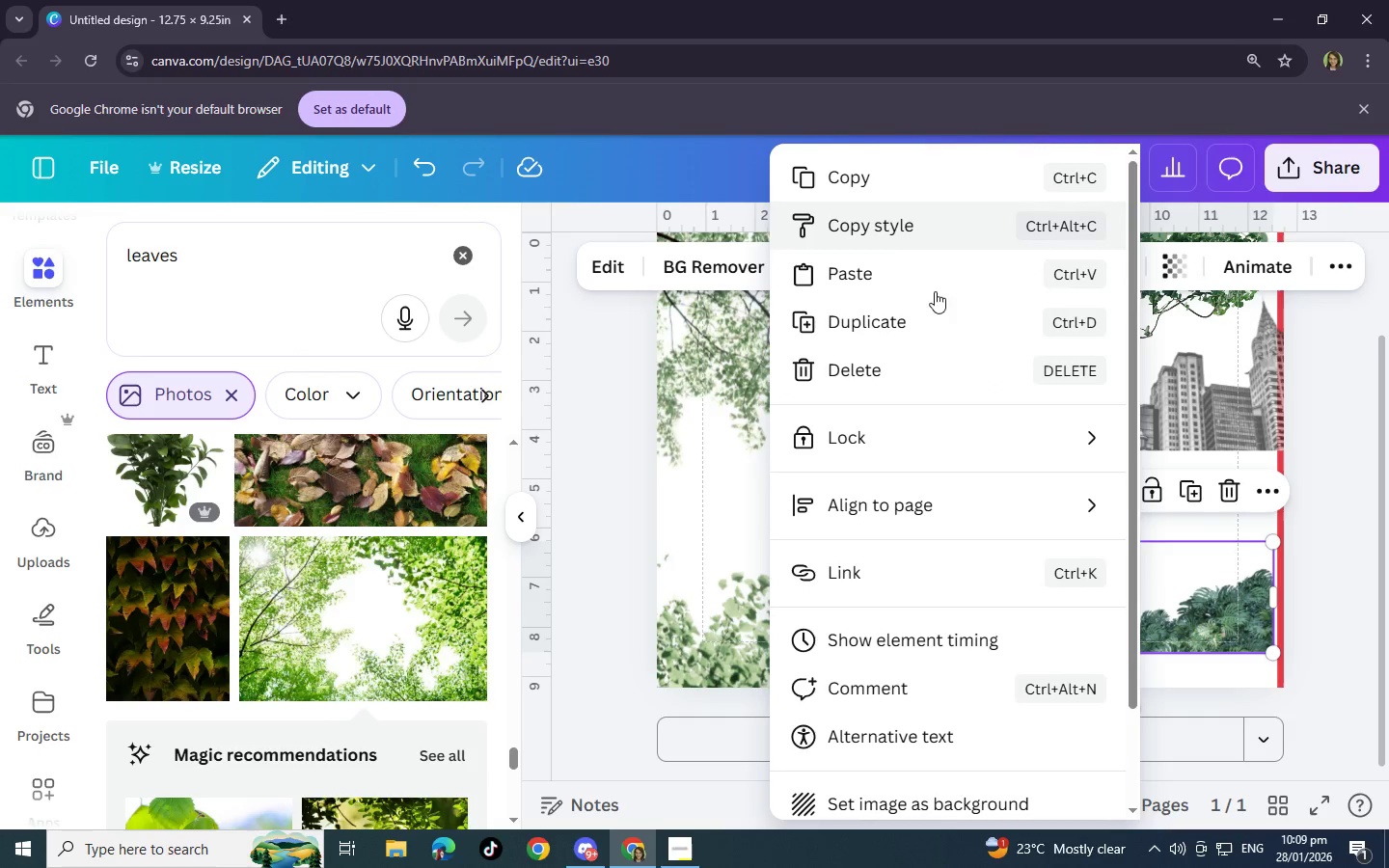 
left_click([914, 374])
 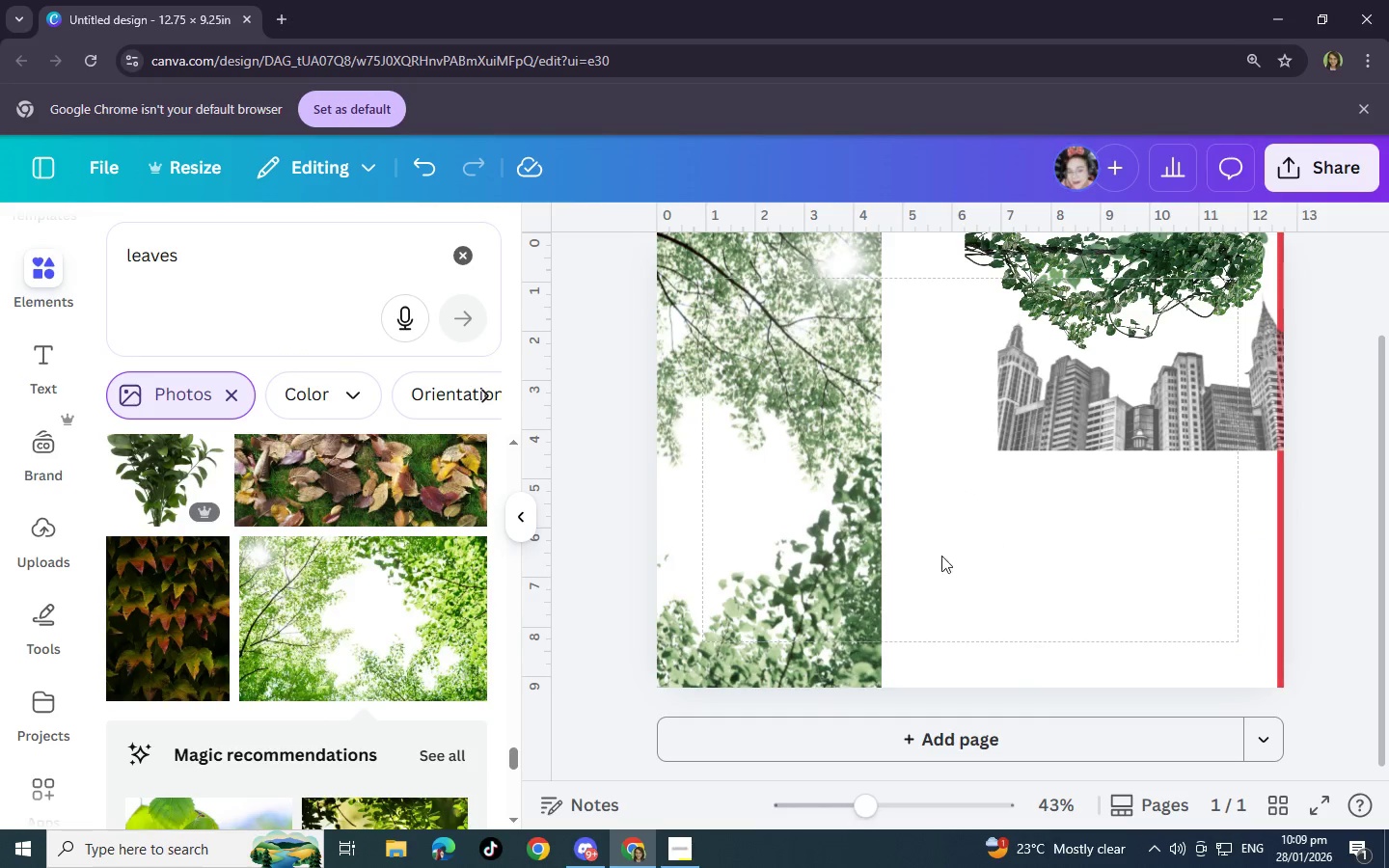 
left_click_drag(start_coordinate=[793, 571], to_coordinate=[1179, 567])
 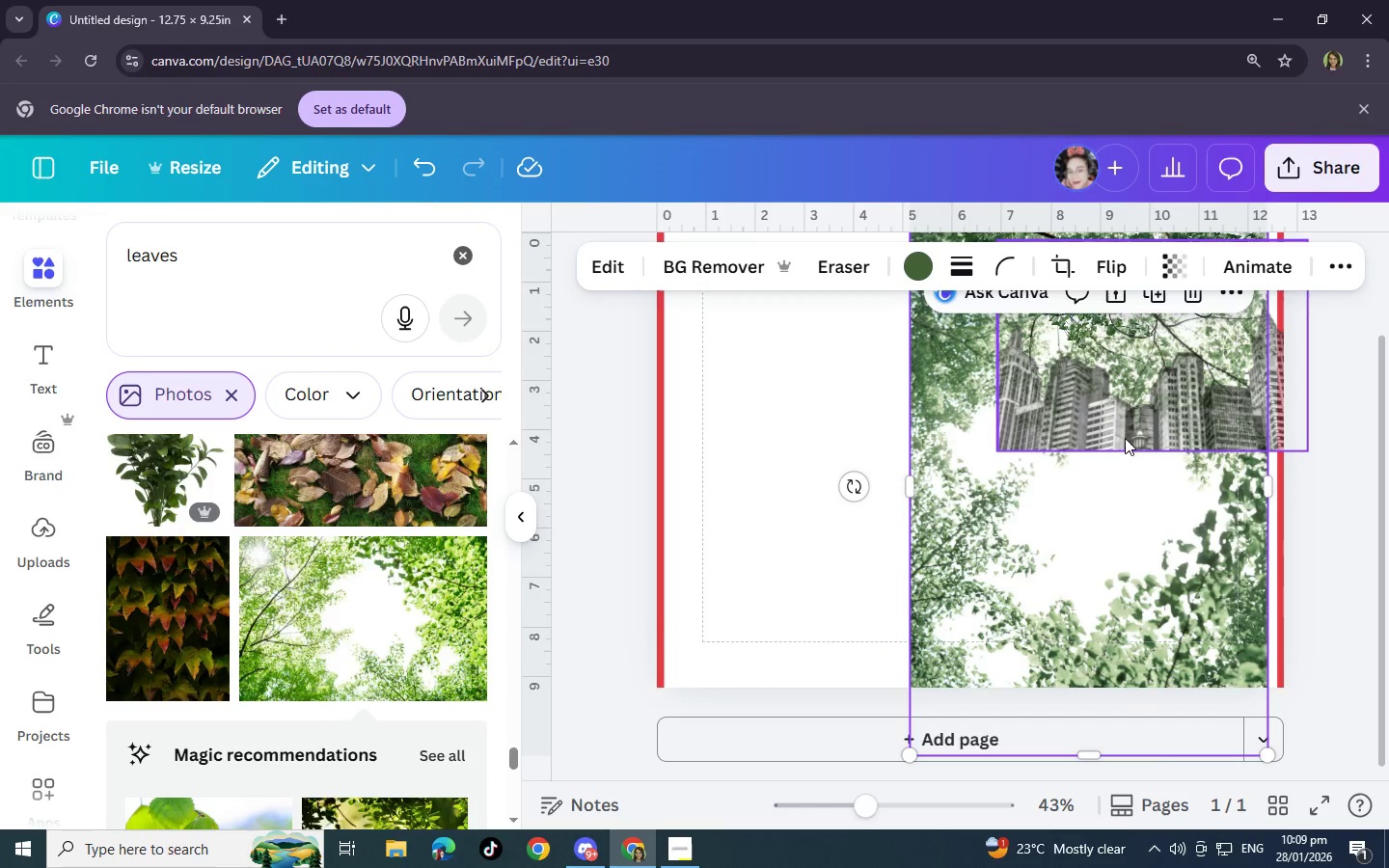 
left_click_drag(start_coordinate=[1125, 436], to_coordinate=[1145, 431])
 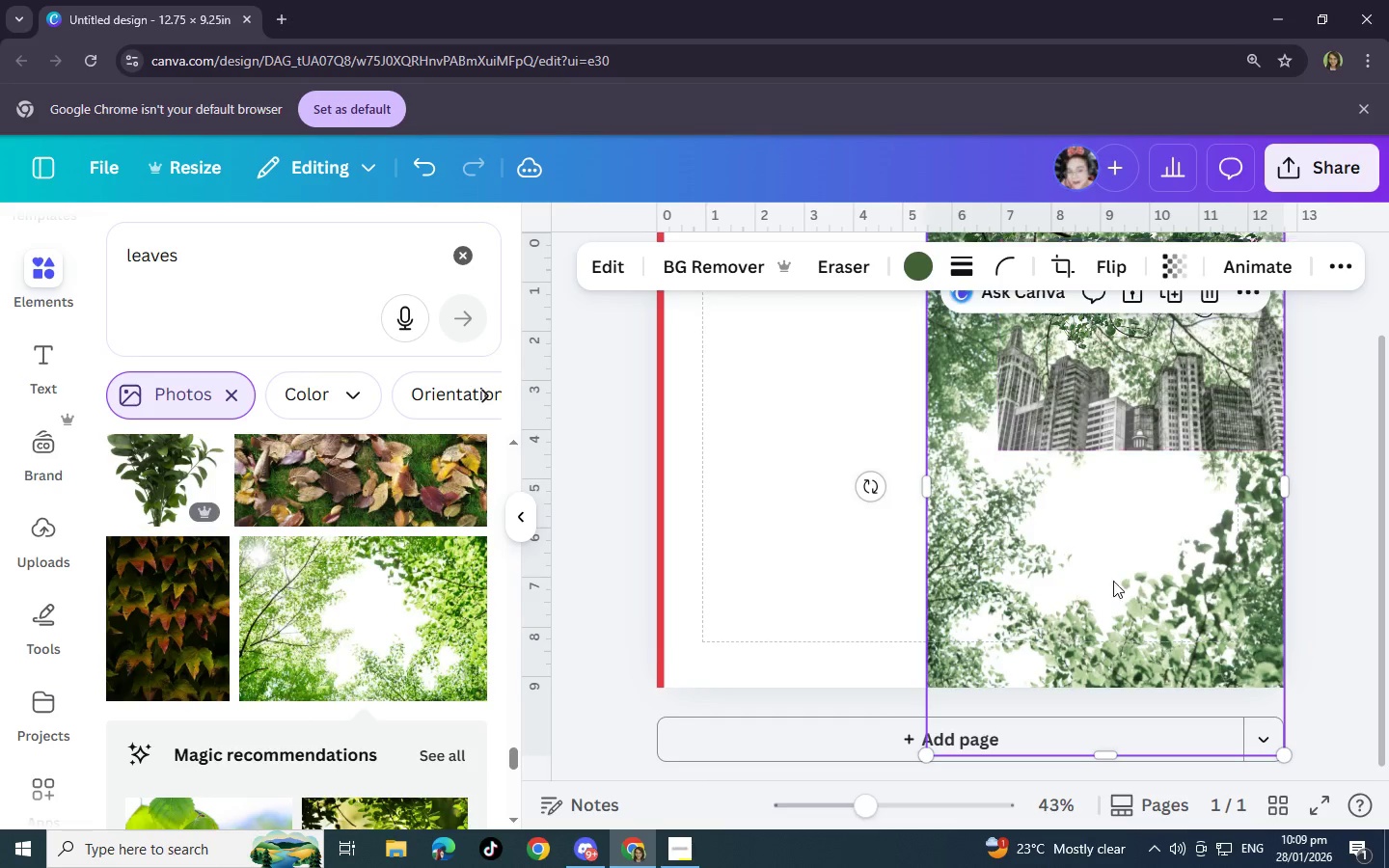 
scroll: coordinate [1113, 588], scroll_direction: up, amount: 2.0
 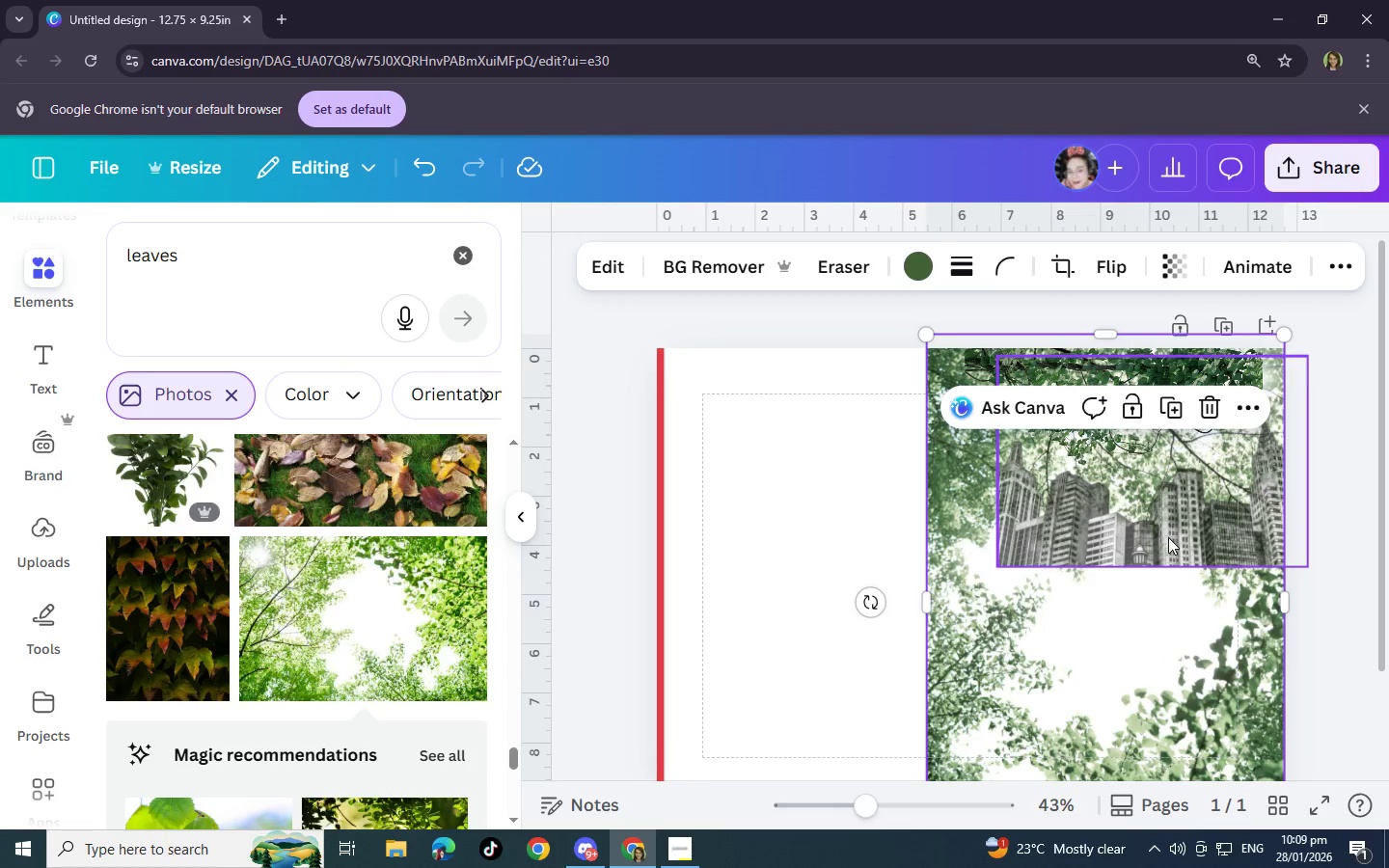 
left_click_drag(start_coordinate=[1158, 538], to_coordinate=[1158, 525])
 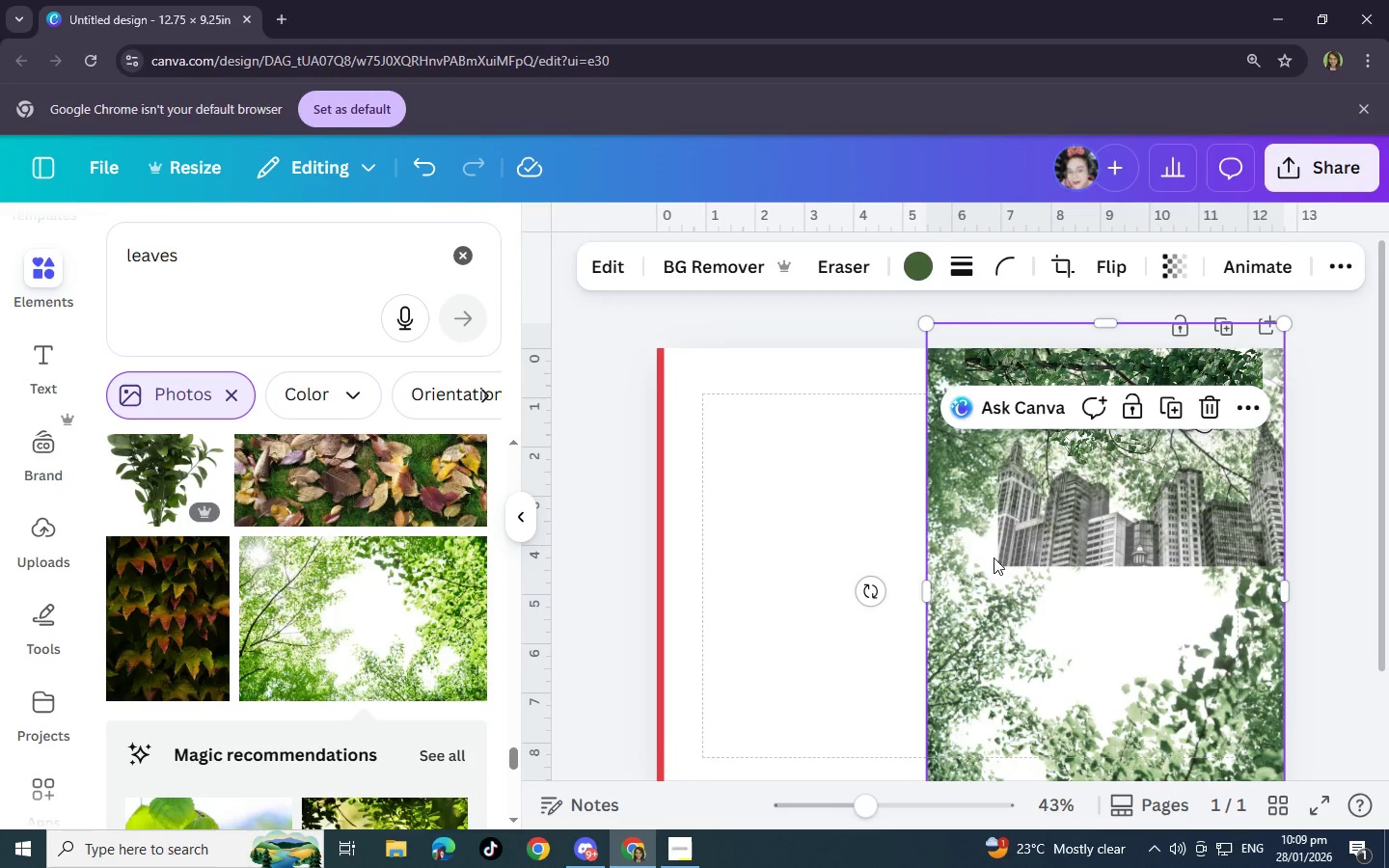 
left_click_drag(start_coordinate=[1021, 554], to_coordinate=[773, 587])
 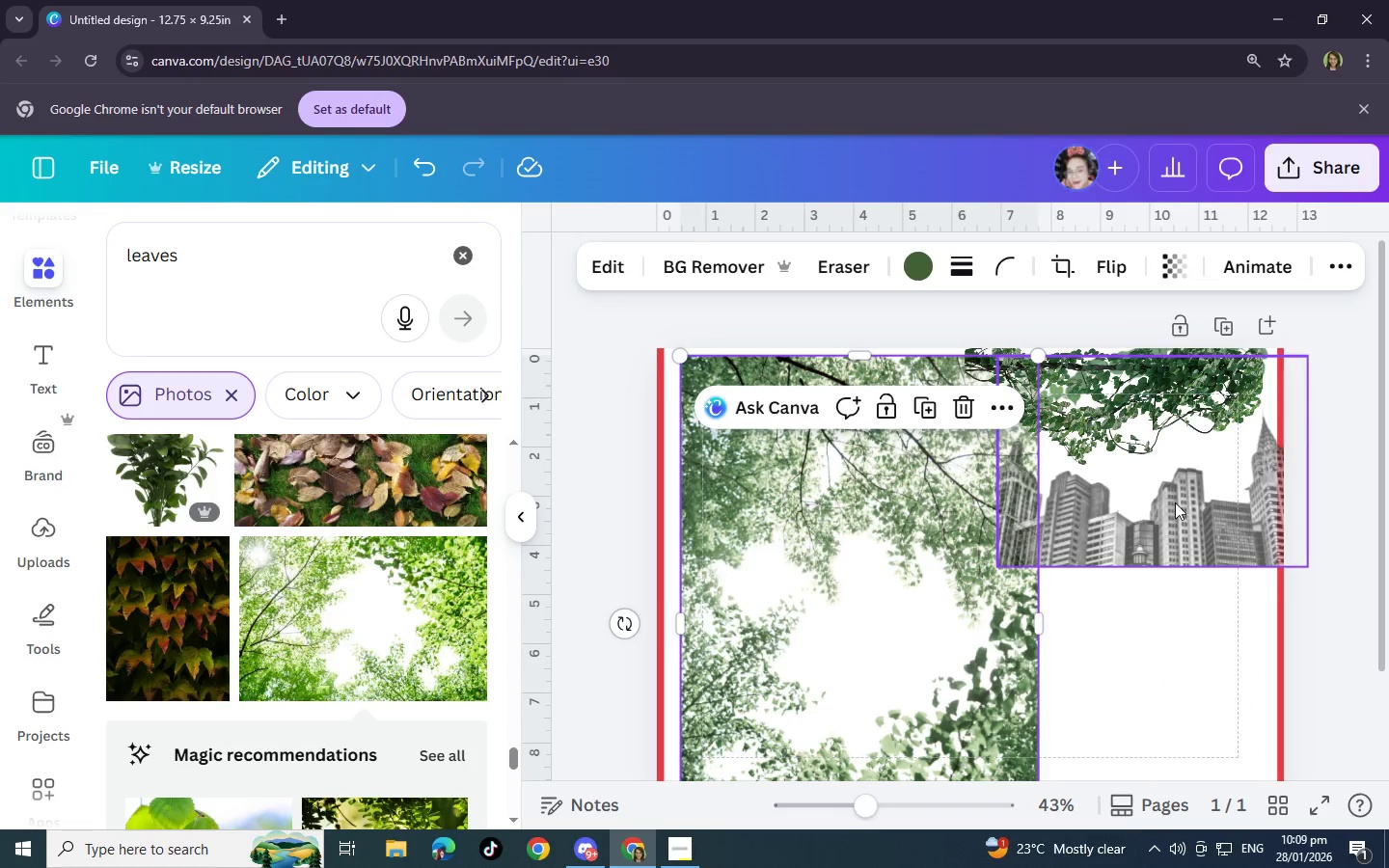 
left_click_drag(start_coordinate=[1160, 505], to_coordinate=[1116, 664])
 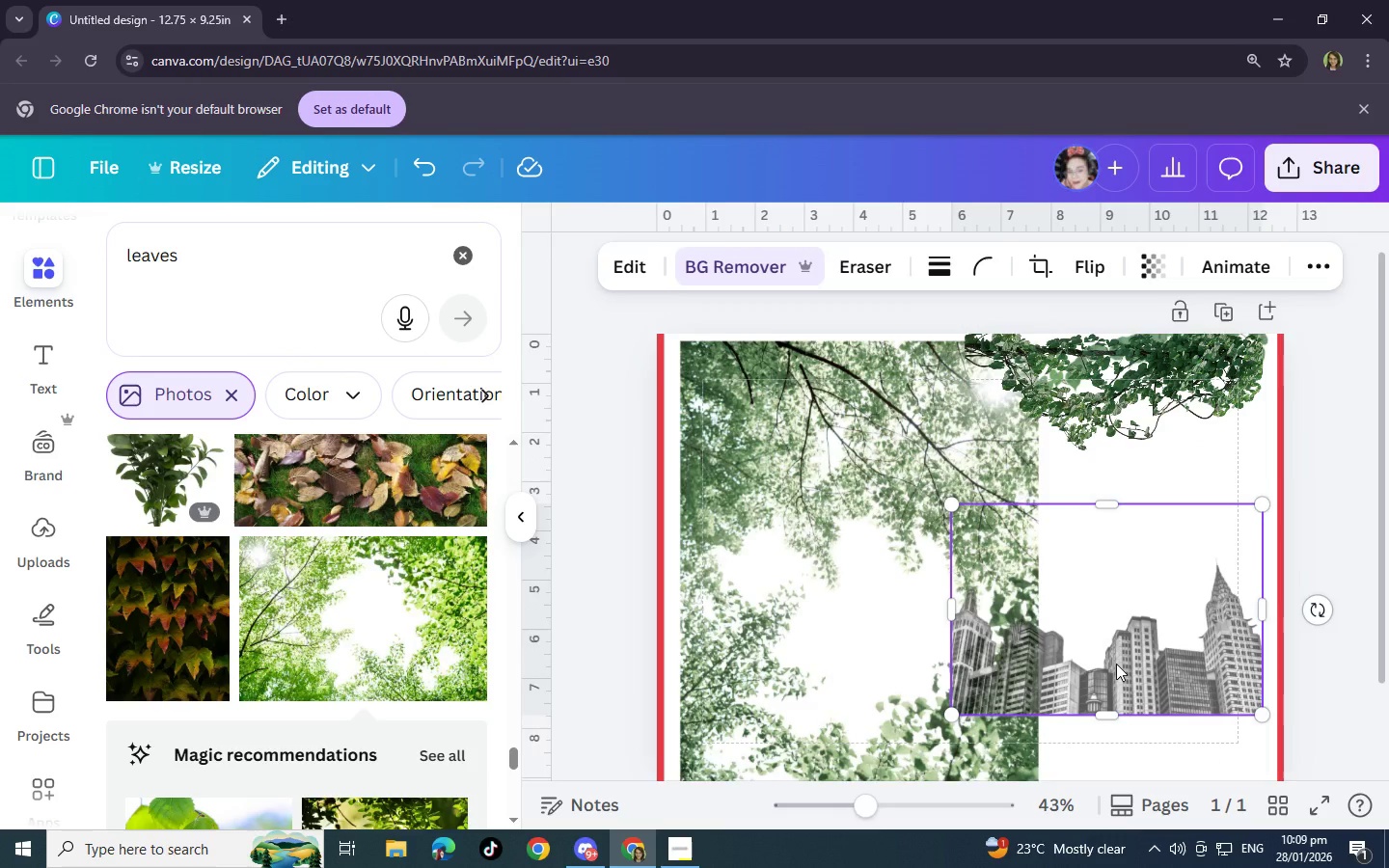 
scroll: coordinate [1116, 664], scroll_direction: down, amount: 3.0
 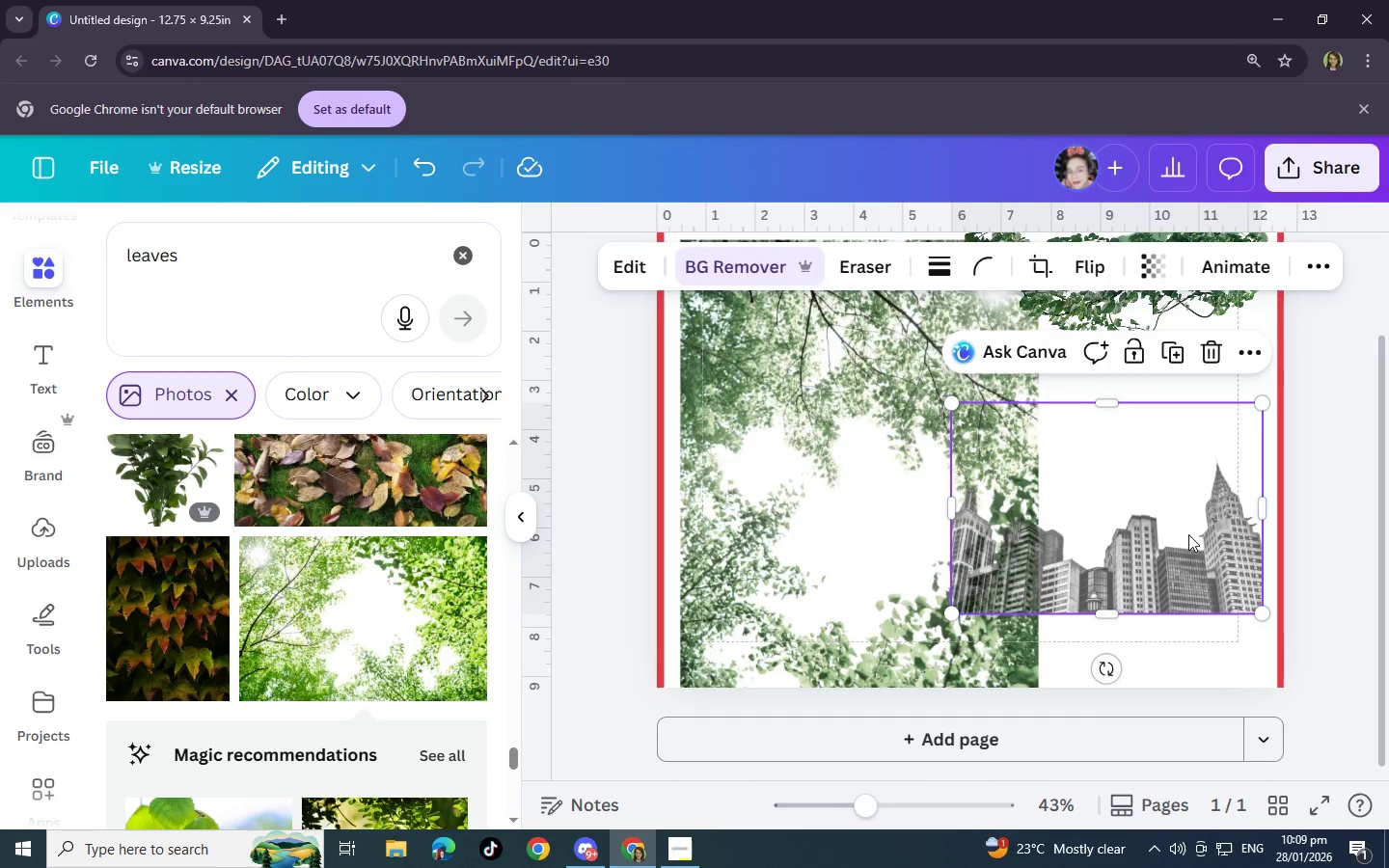 
left_click_drag(start_coordinate=[1188, 543], to_coordinate=[1178, 573])
 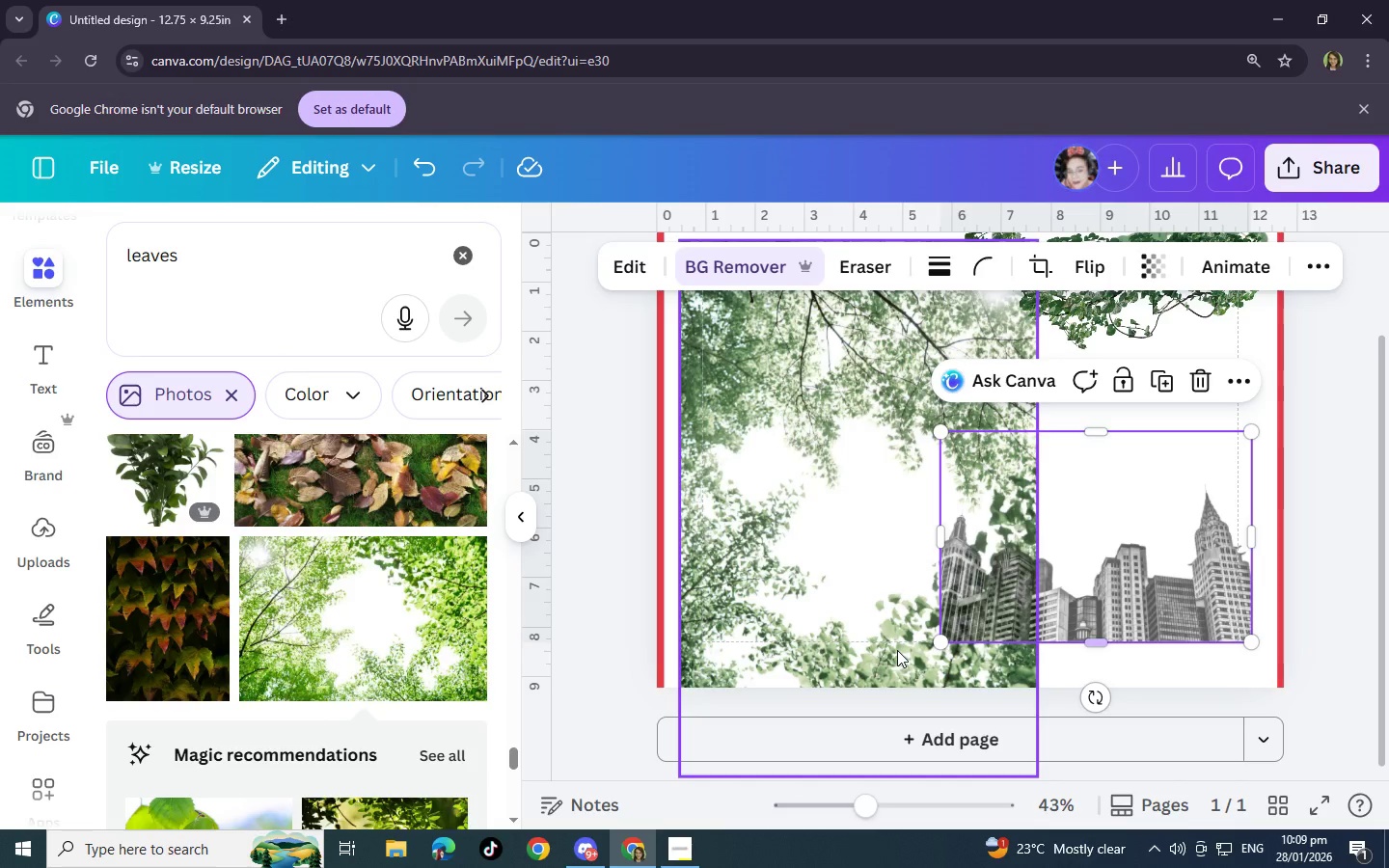 
left_click_drag(start_coordinate=[896, 650], to_coordinate=[1163, 564])
 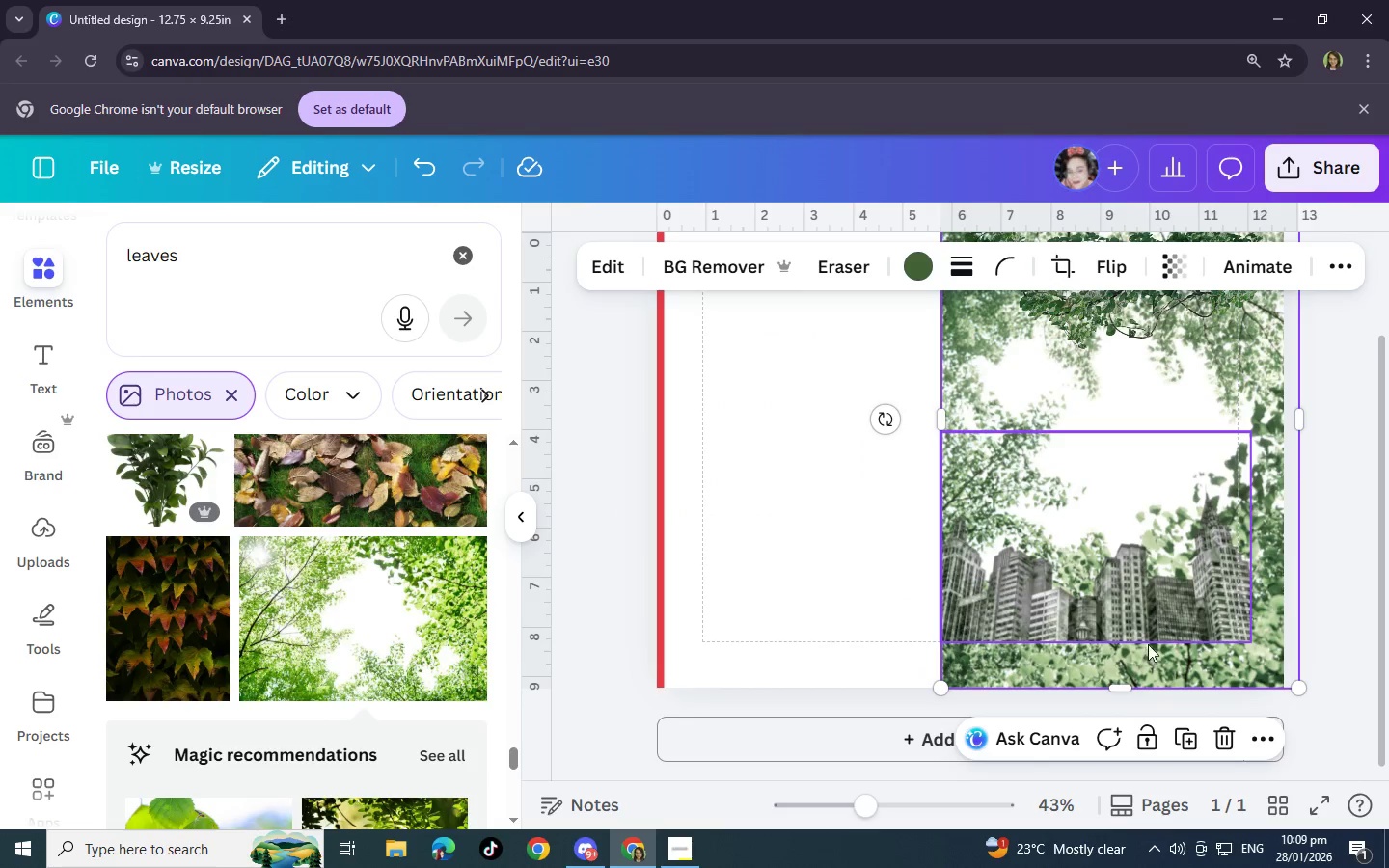 
scroll: coordinate [1122, 581], scroll_direction: up, amount: 2.0
 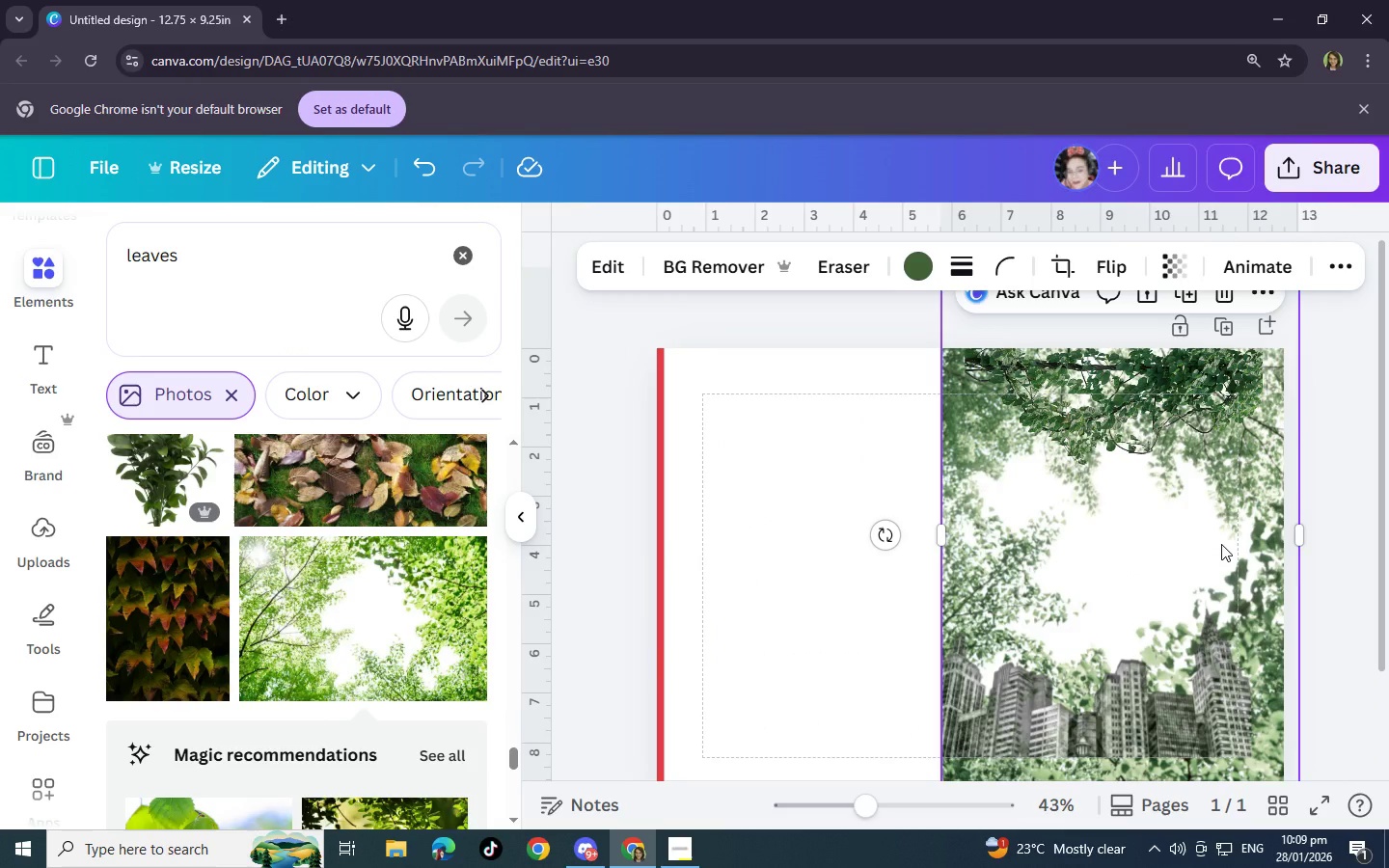 
wait(6.77)
 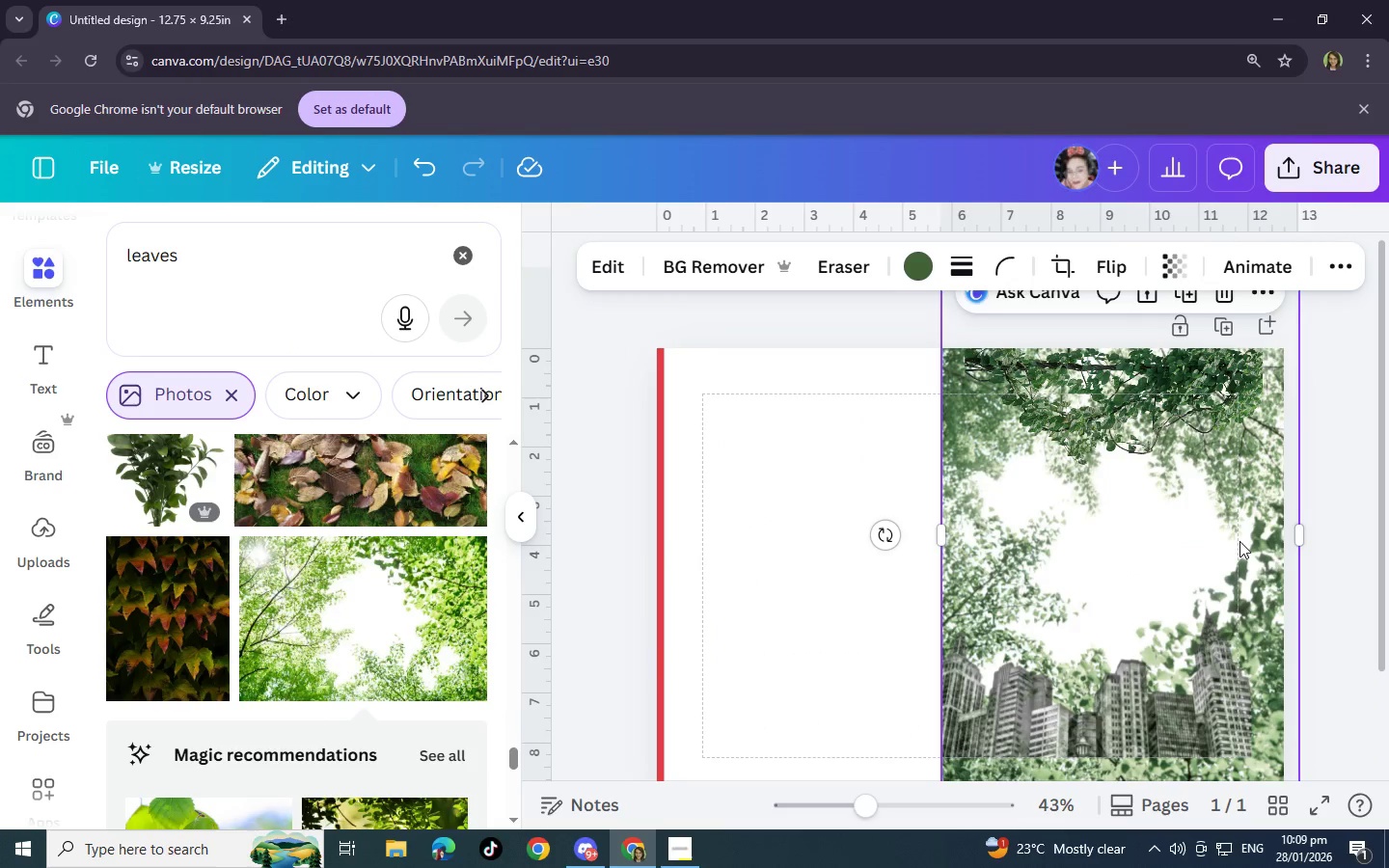 
left_click([1056, 692])
 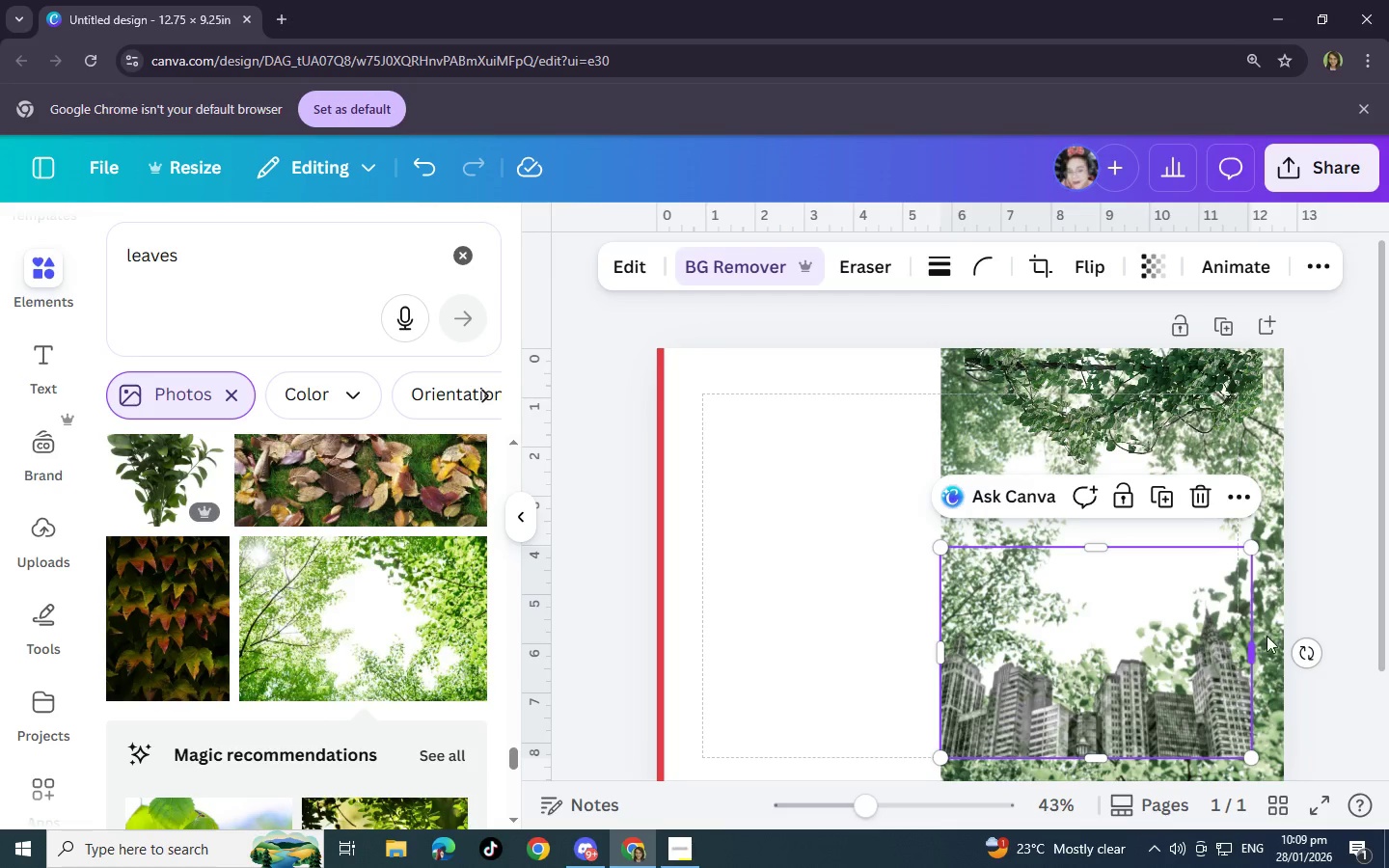 
left_click_drag(start_coordinate=[1272, 636], to_coordinate=[1245, 637])
 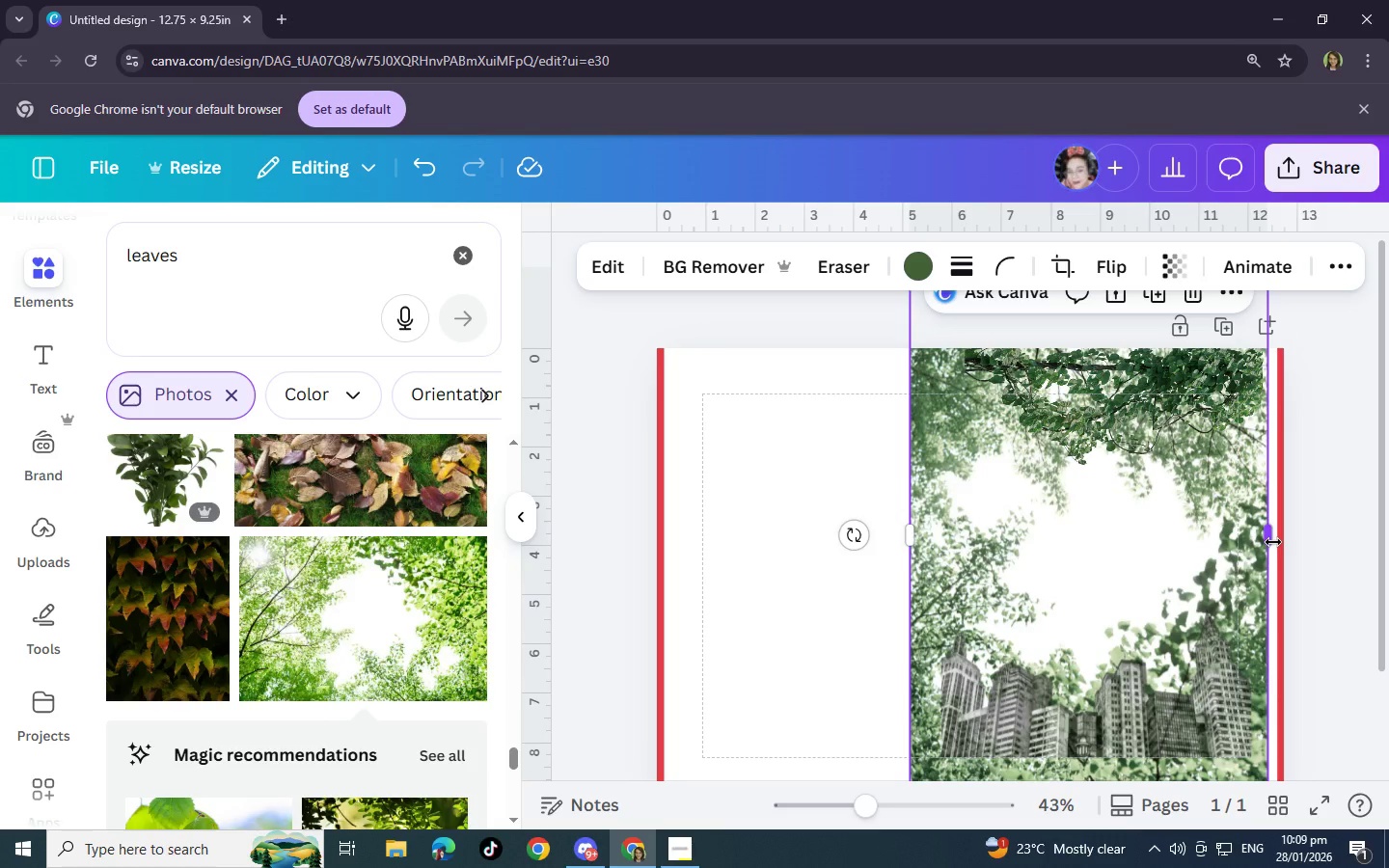 
left_click_drag(start_coordinate=[1273, 542], to_coordinate=[1254, 544])
 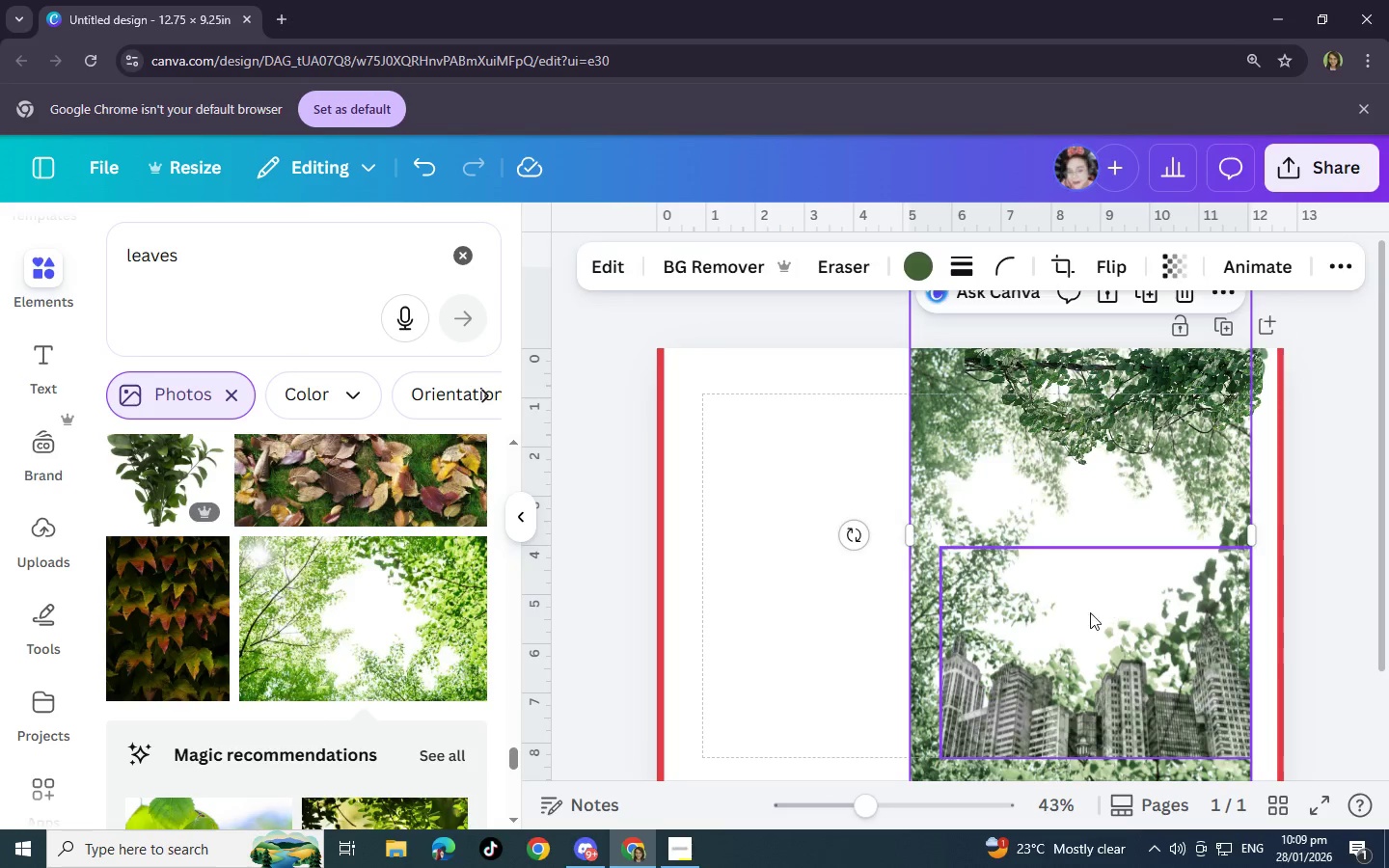 
left_click_drag(start_coordinate=[1090, 612], to_coordinate=[1103, 612])
 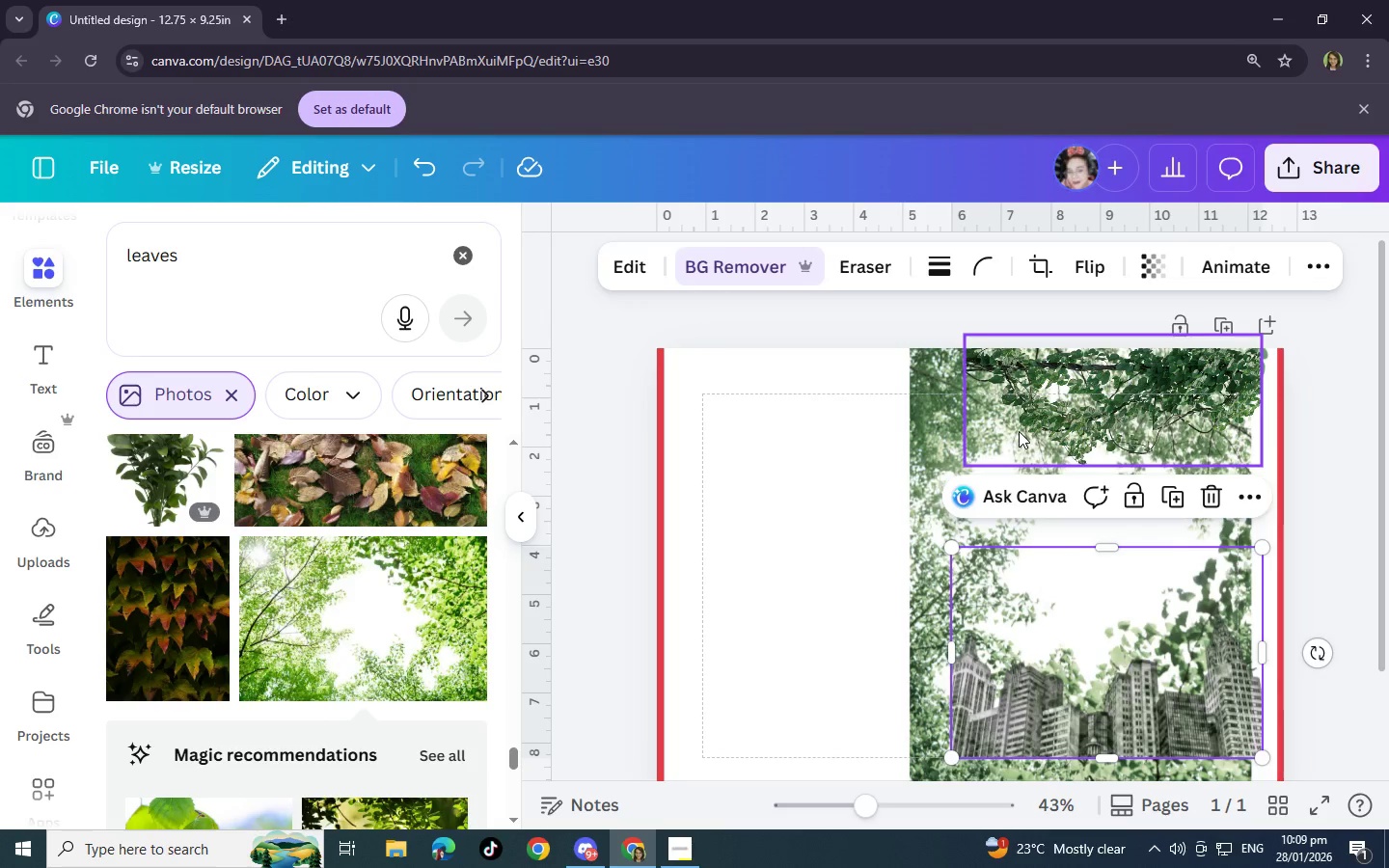 
left_click_drag(start_coordinate=[1019, 431], to_coordinate=[992, 433])
 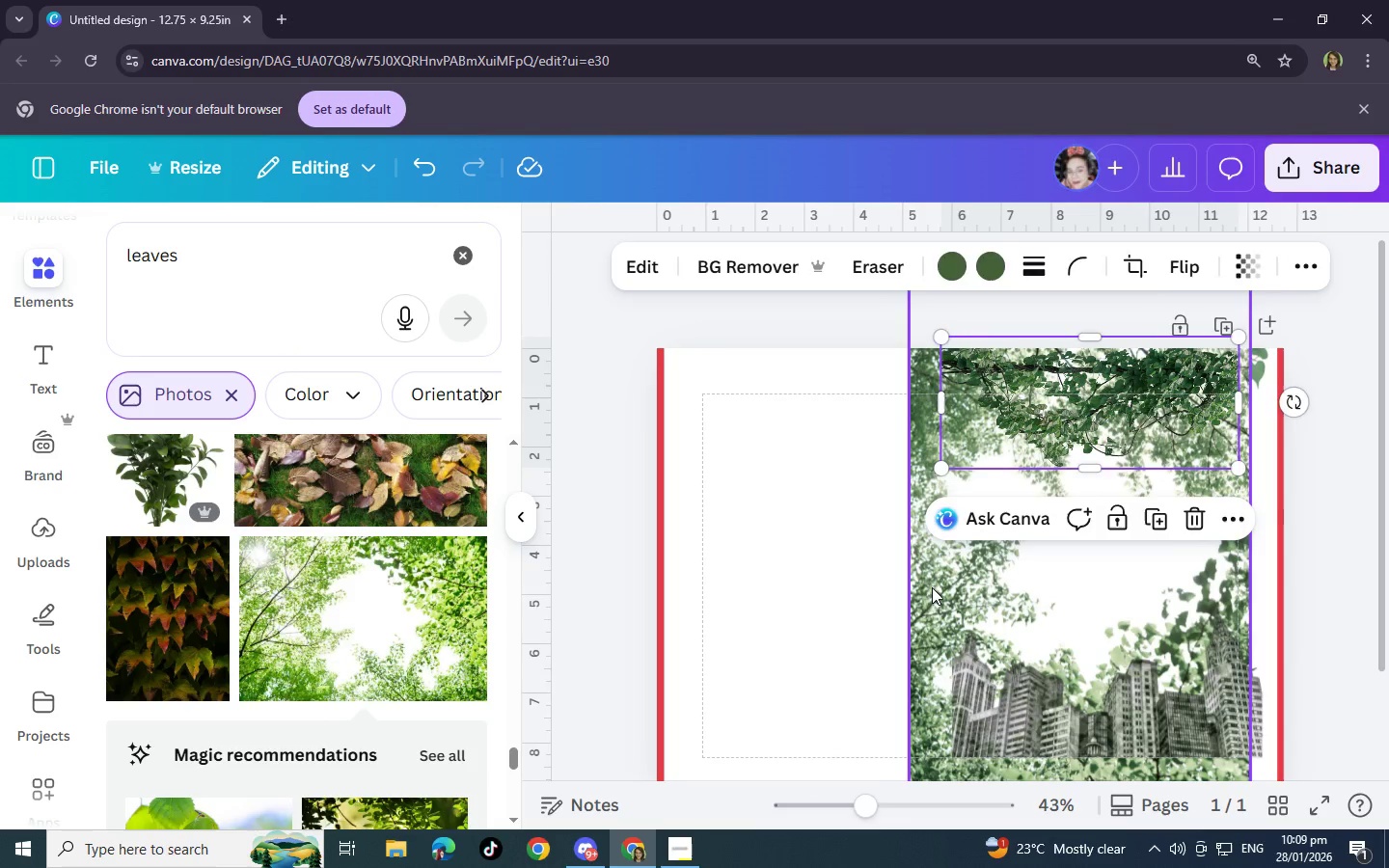 
left_click_drag(start_coordinate=[928, 591], to_coordinate=[944, 591])
 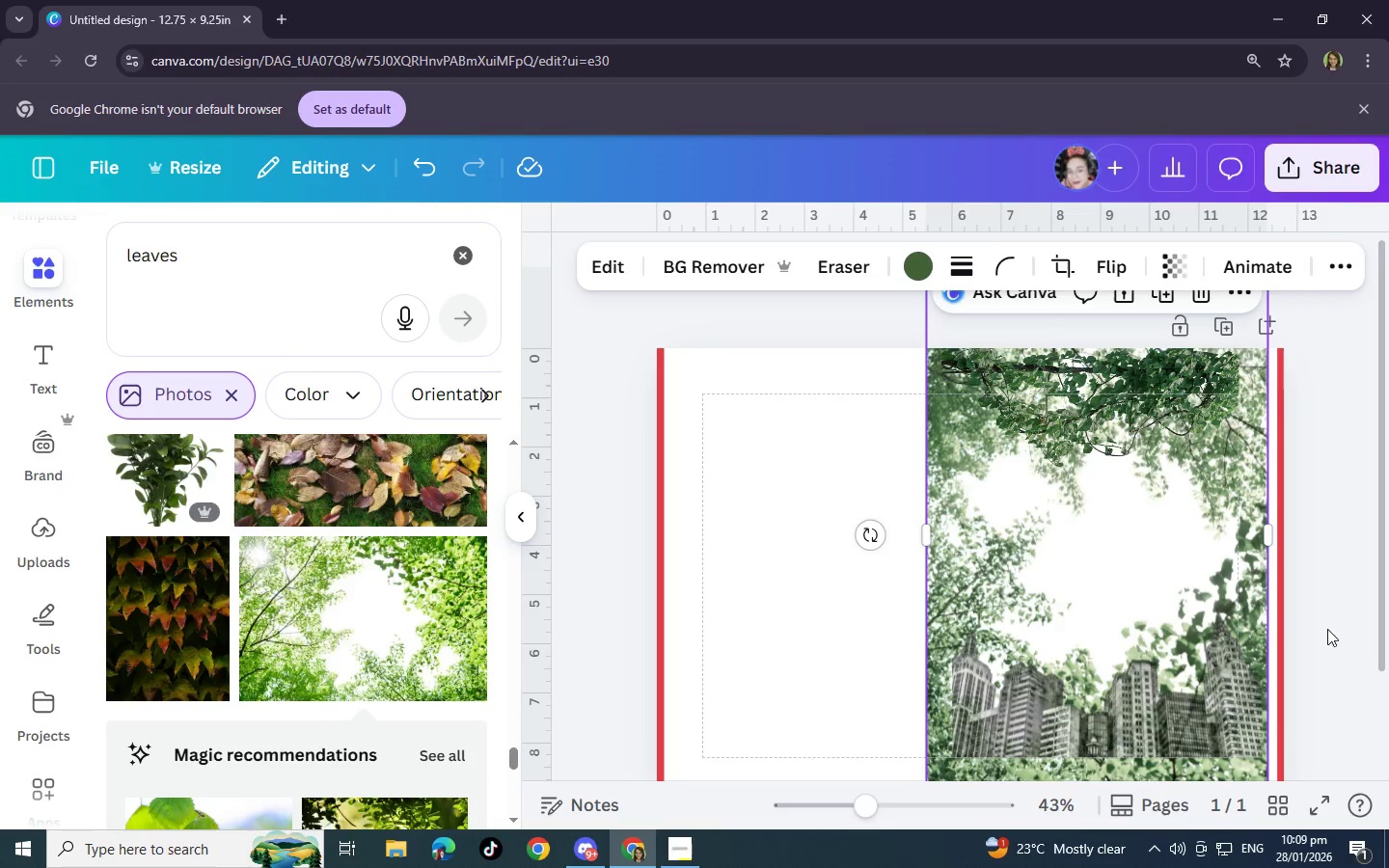 
left_click([1348, 639])
 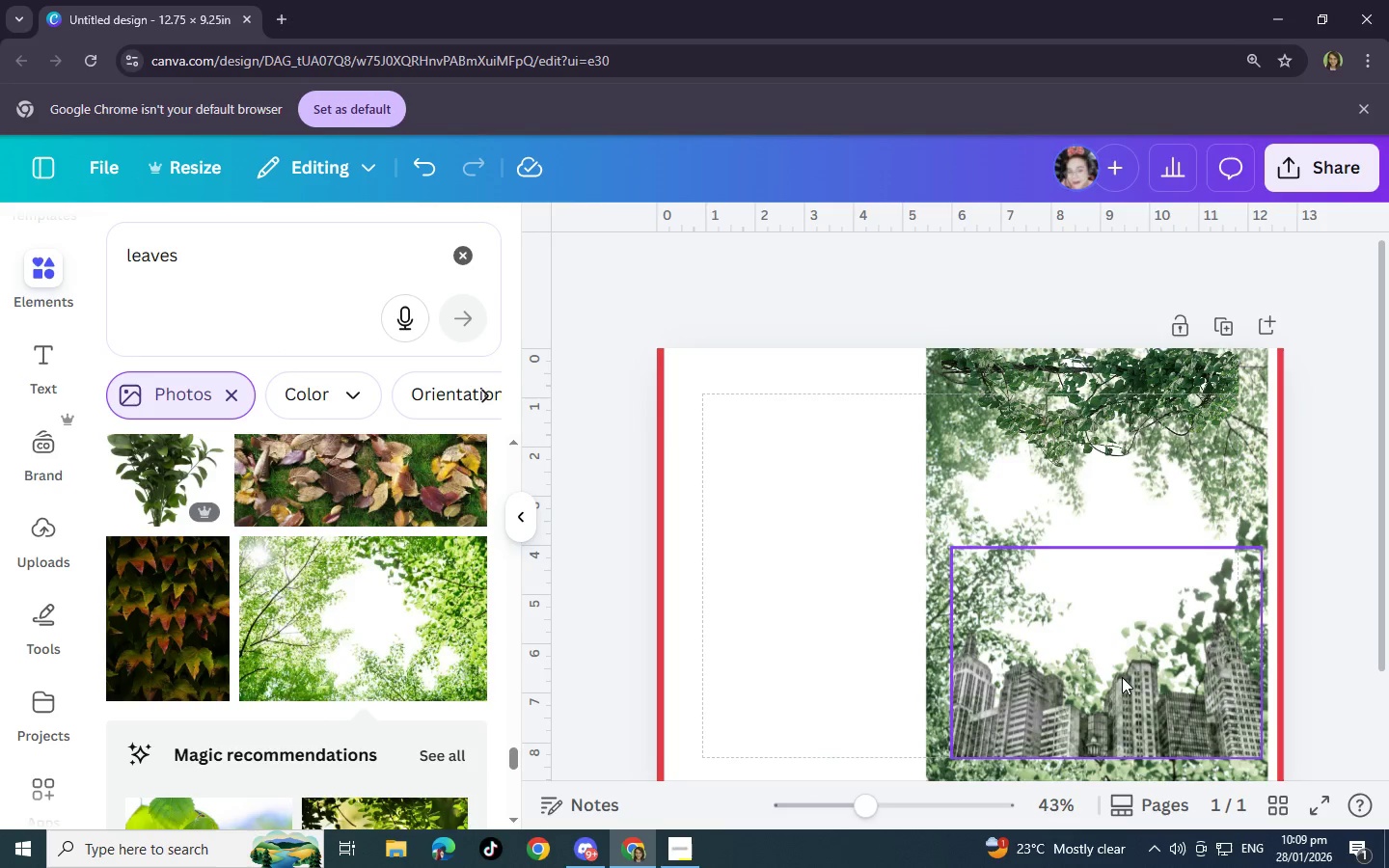 
scroll: coordinate [1119, 677], scroll_direction: down, amount: 3.0
 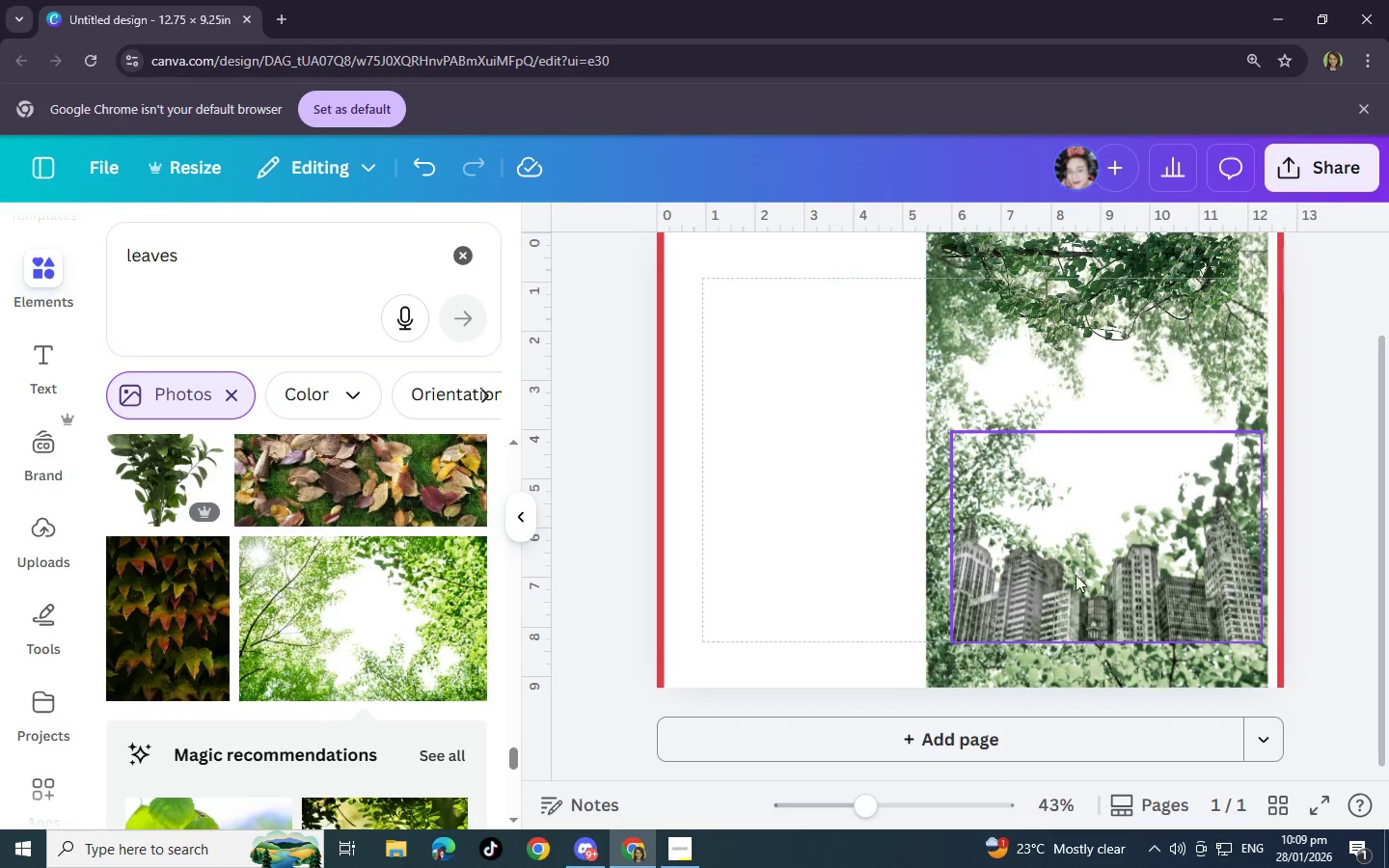 
left_click_drag(start_coordinate=[1075, 576], to_coordinate=[1064, 621])
 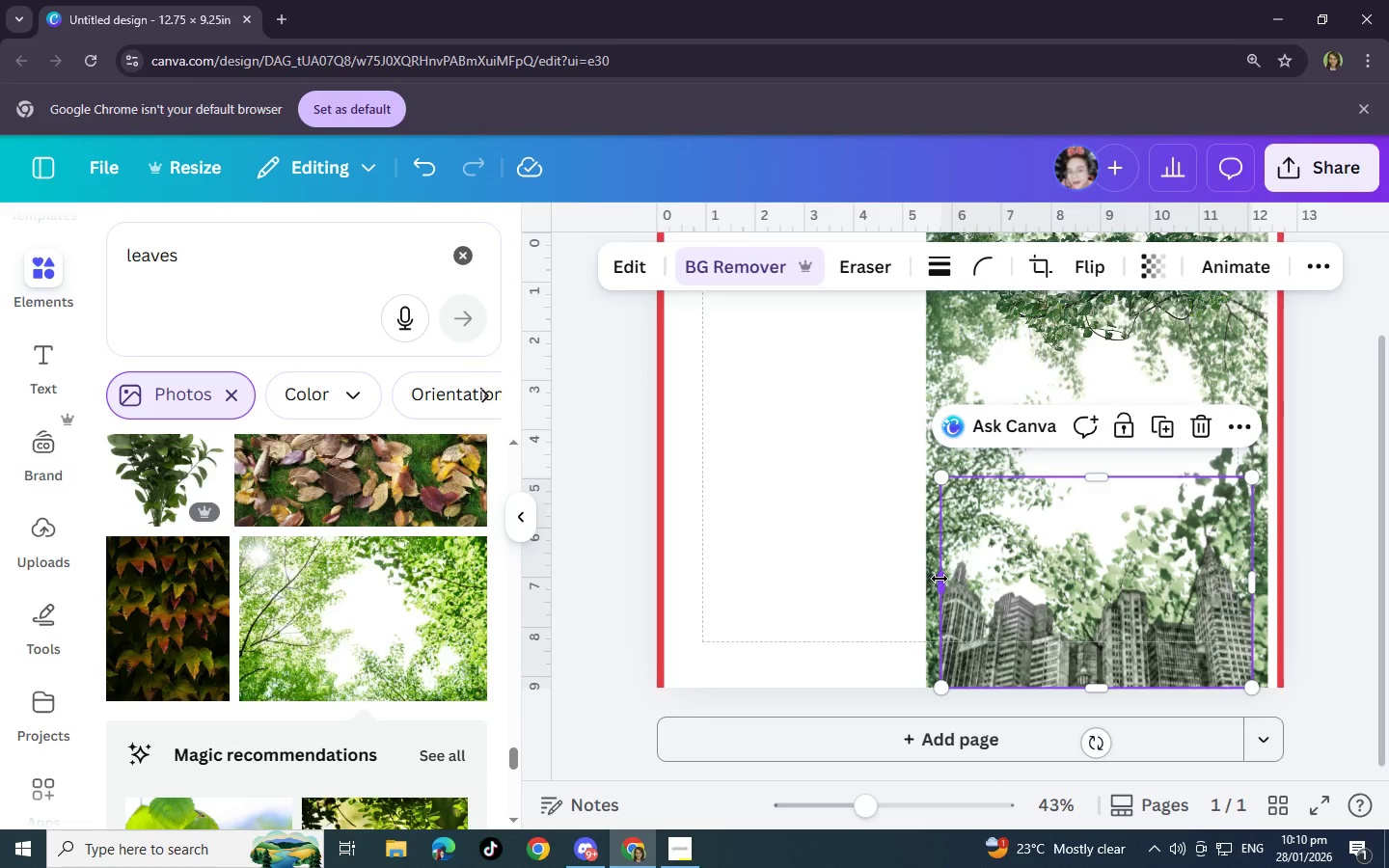 
left_click_drag(start_coordinate=[940, 579], to_coordinate=[930, 580])
 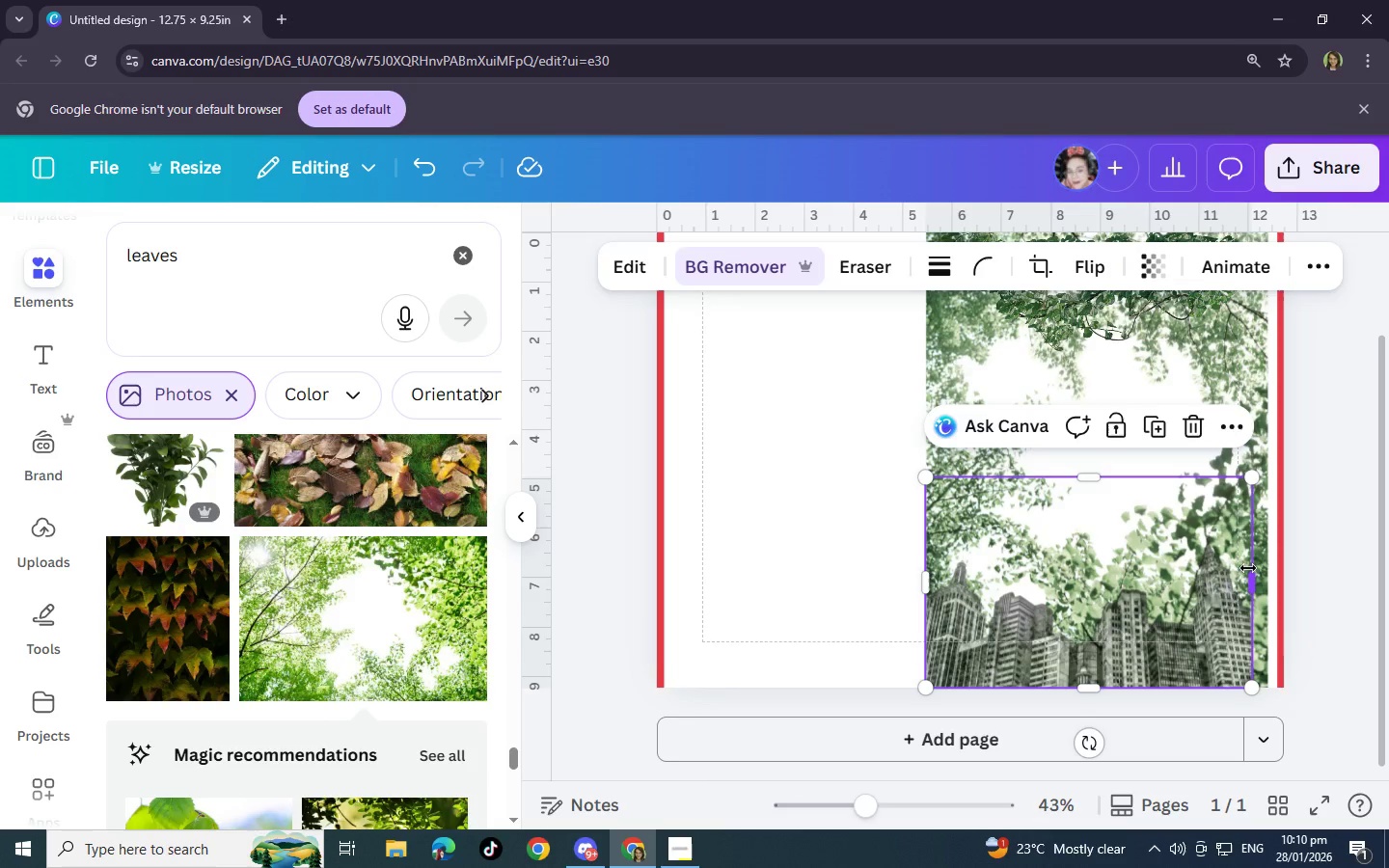 
left_click_drag(start_coordinate=[1248, 568], to_coordinate=[1261, 566])
 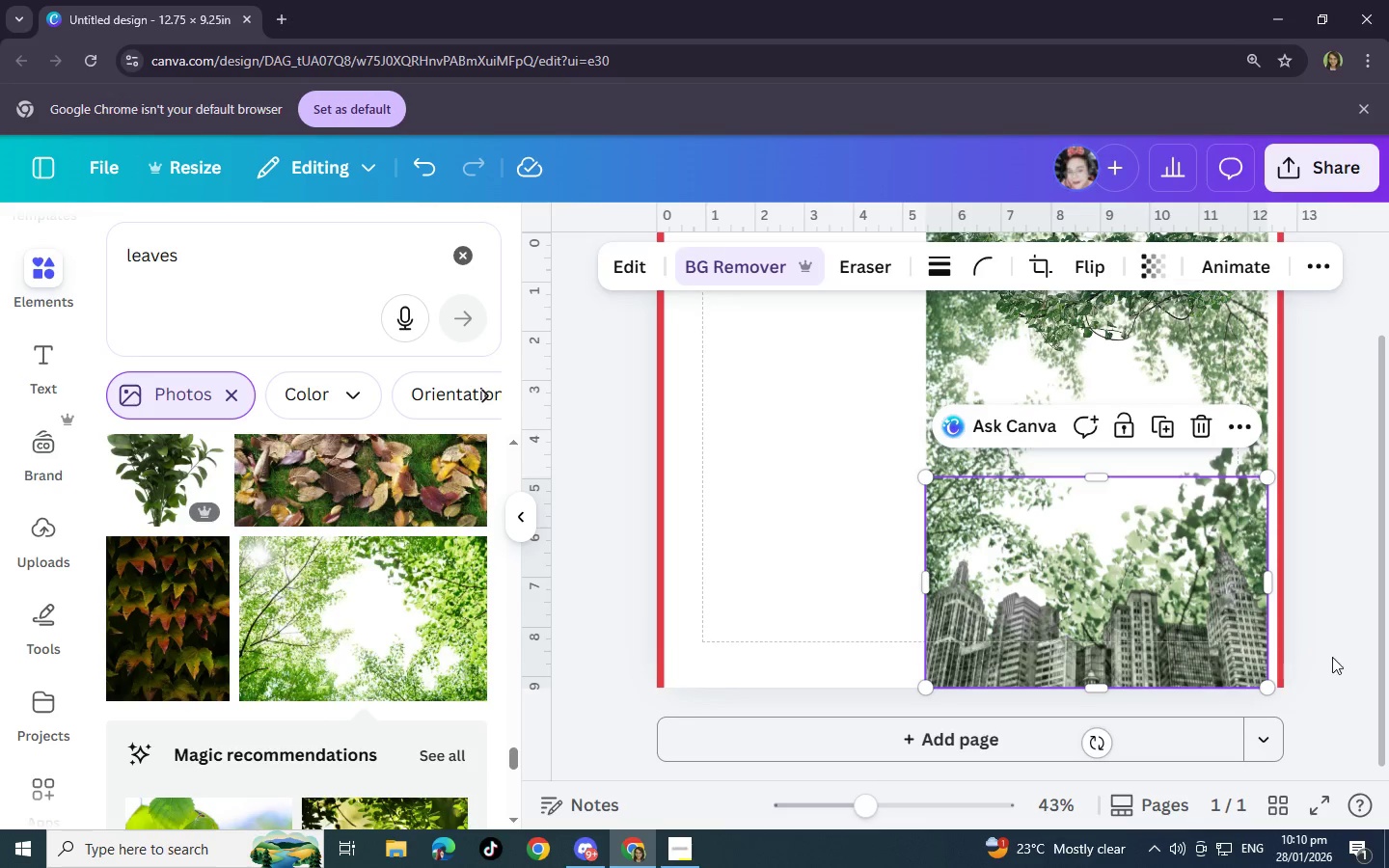 
left_click([1332, 657])
 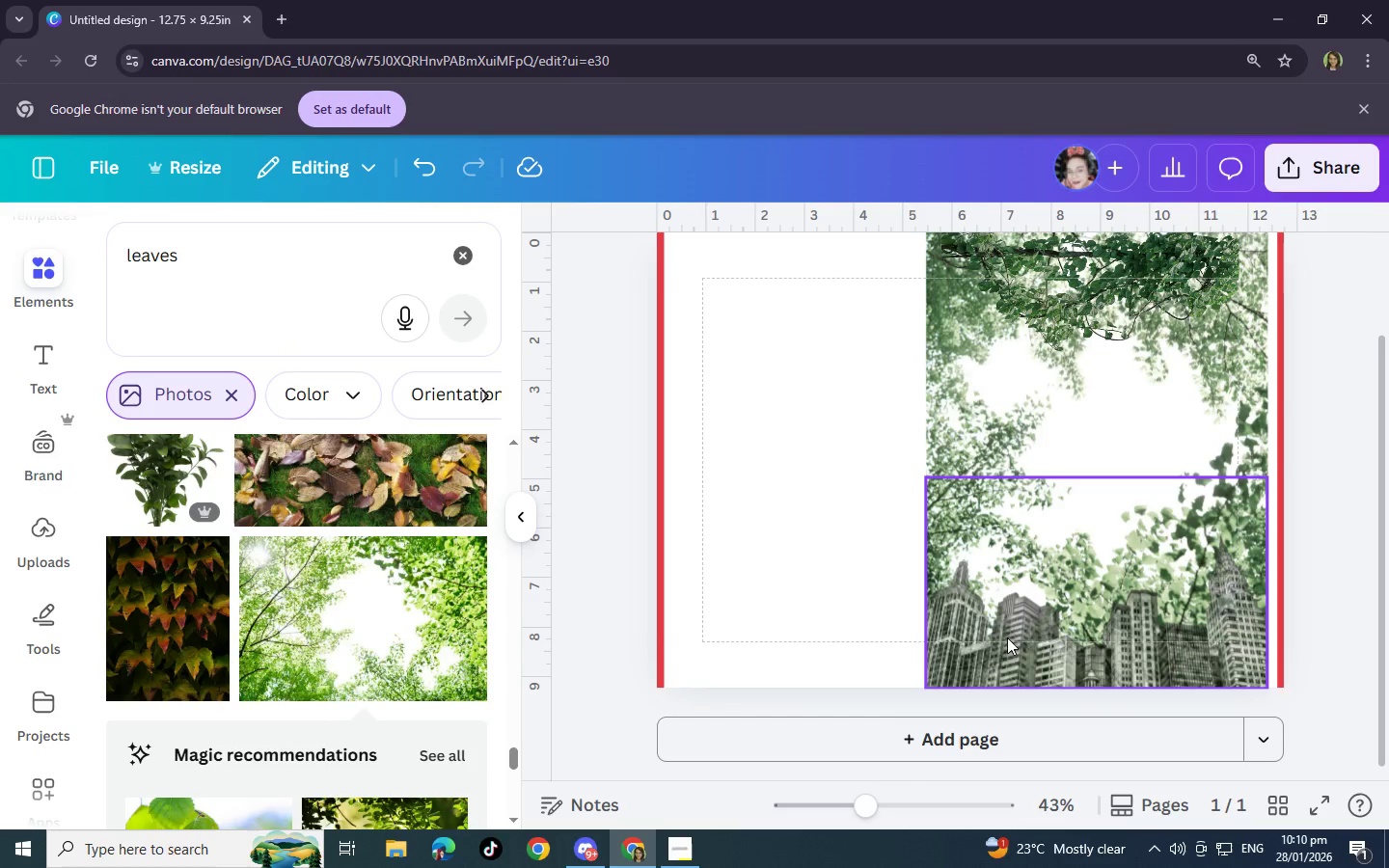 
left_click([1003, 635])
 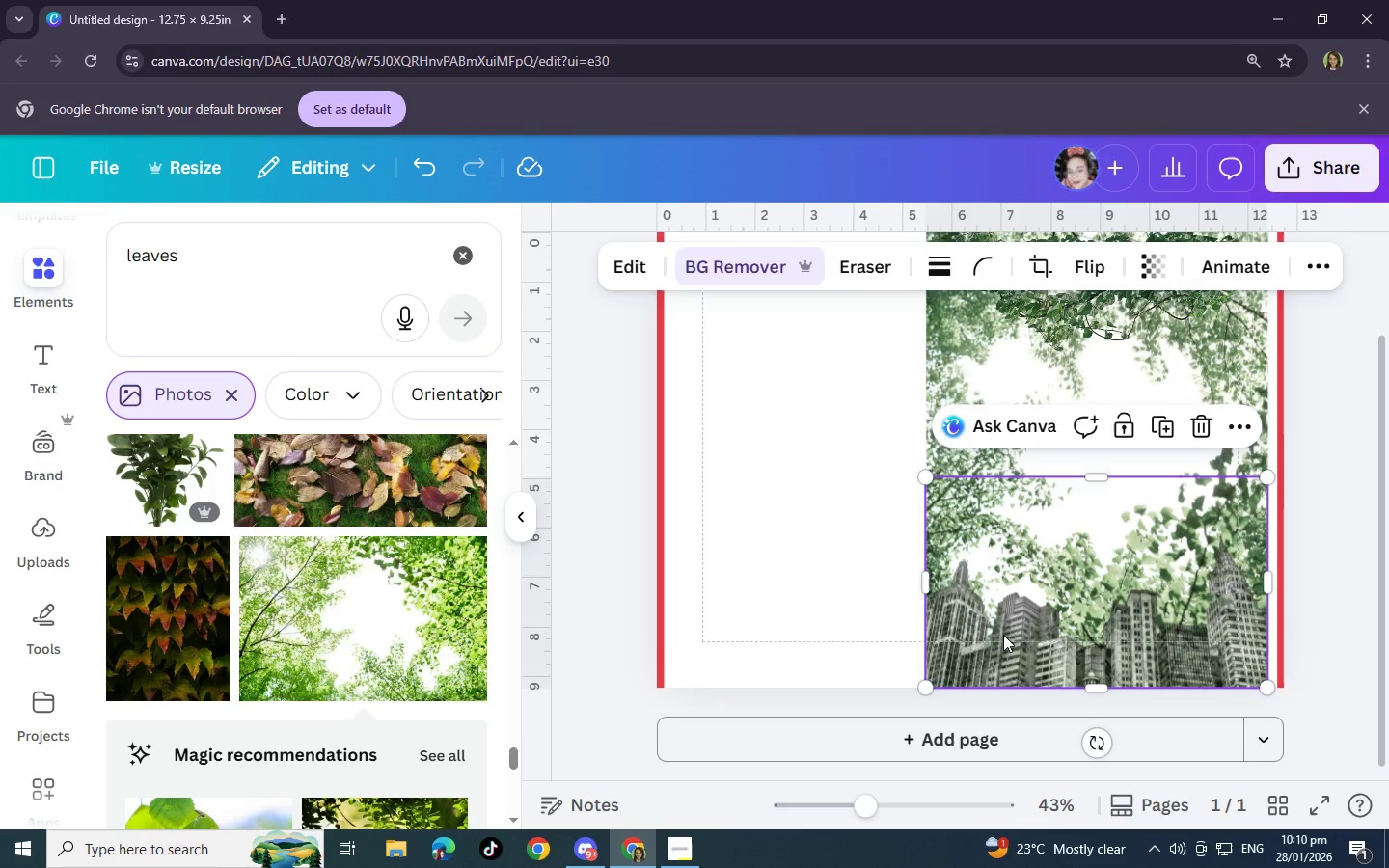 
scroll: coordinate [1003, 635], scroll_direction: up, amount: 2.0
 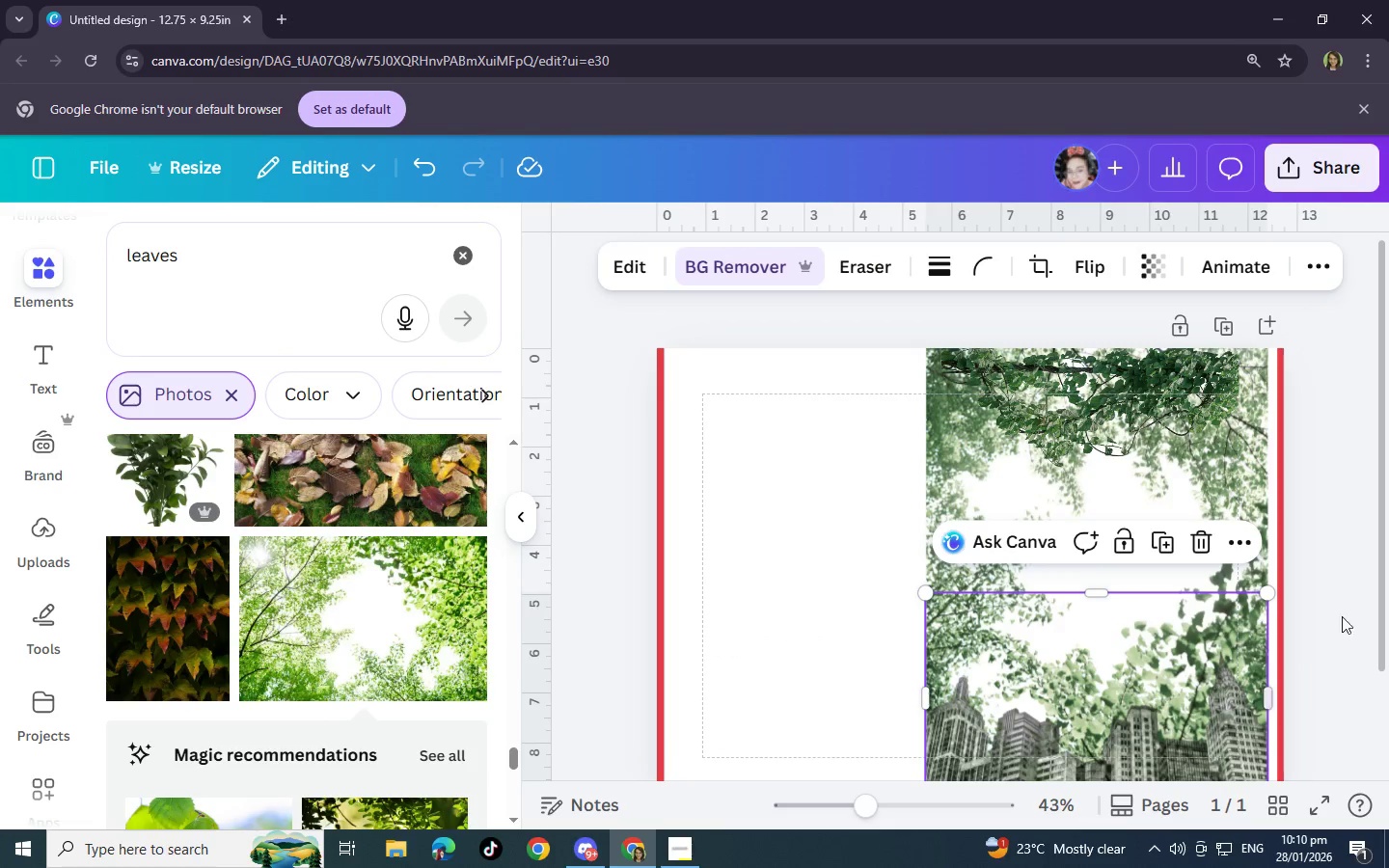 
left_click([1386, 582])
 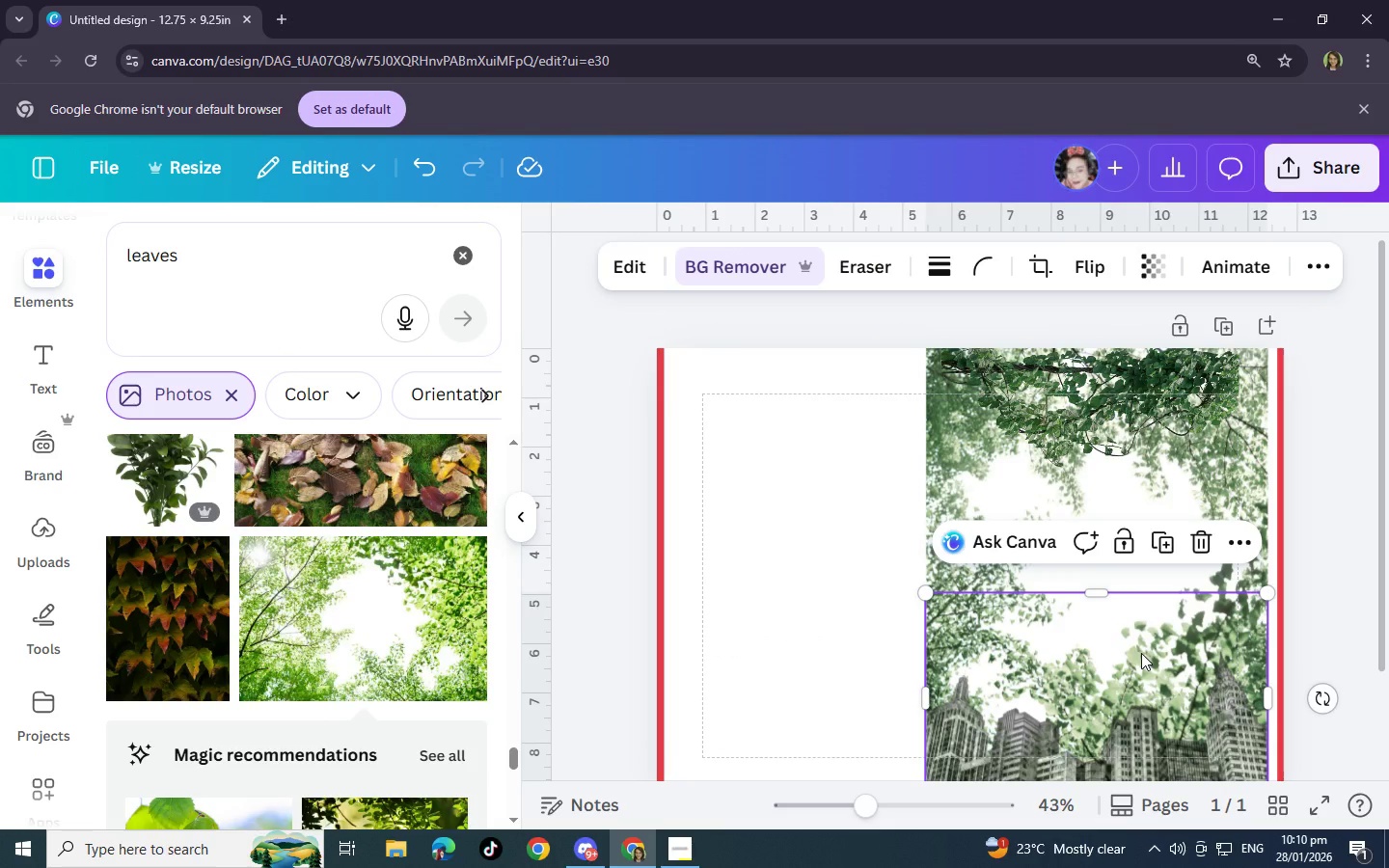 
wait(5.62)
 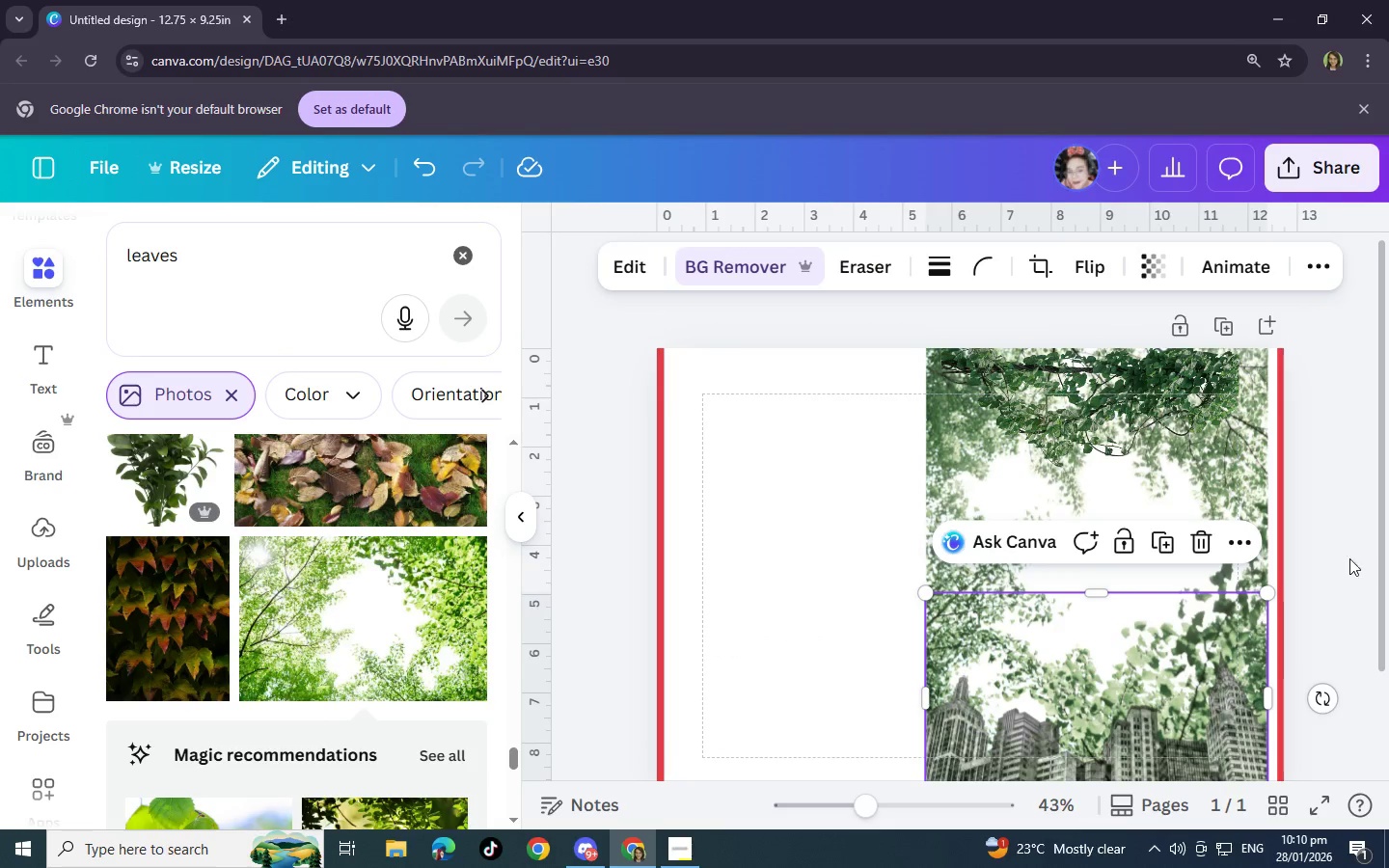 
left_click([1346, 571])
 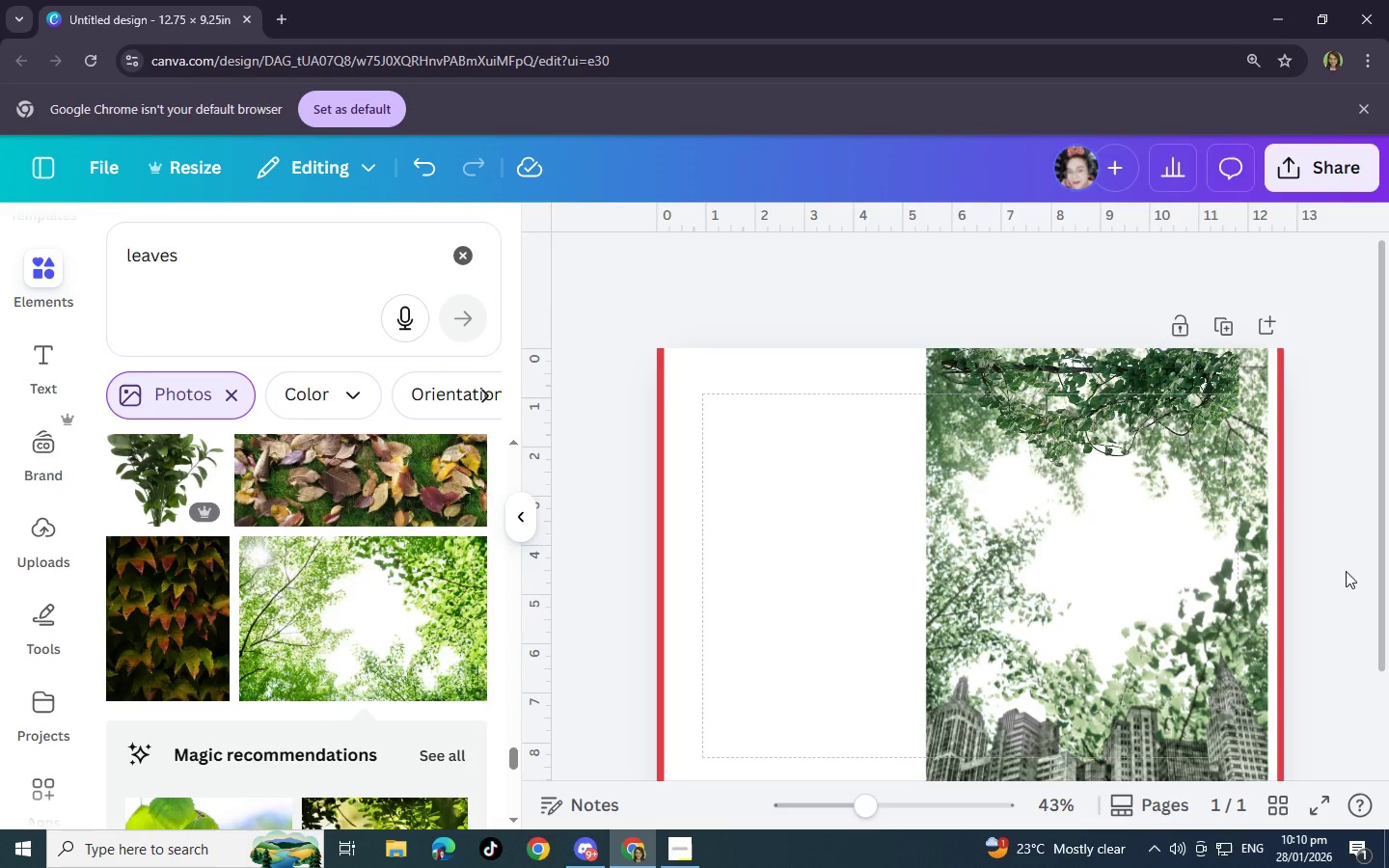 
left_click([1226, 553])
 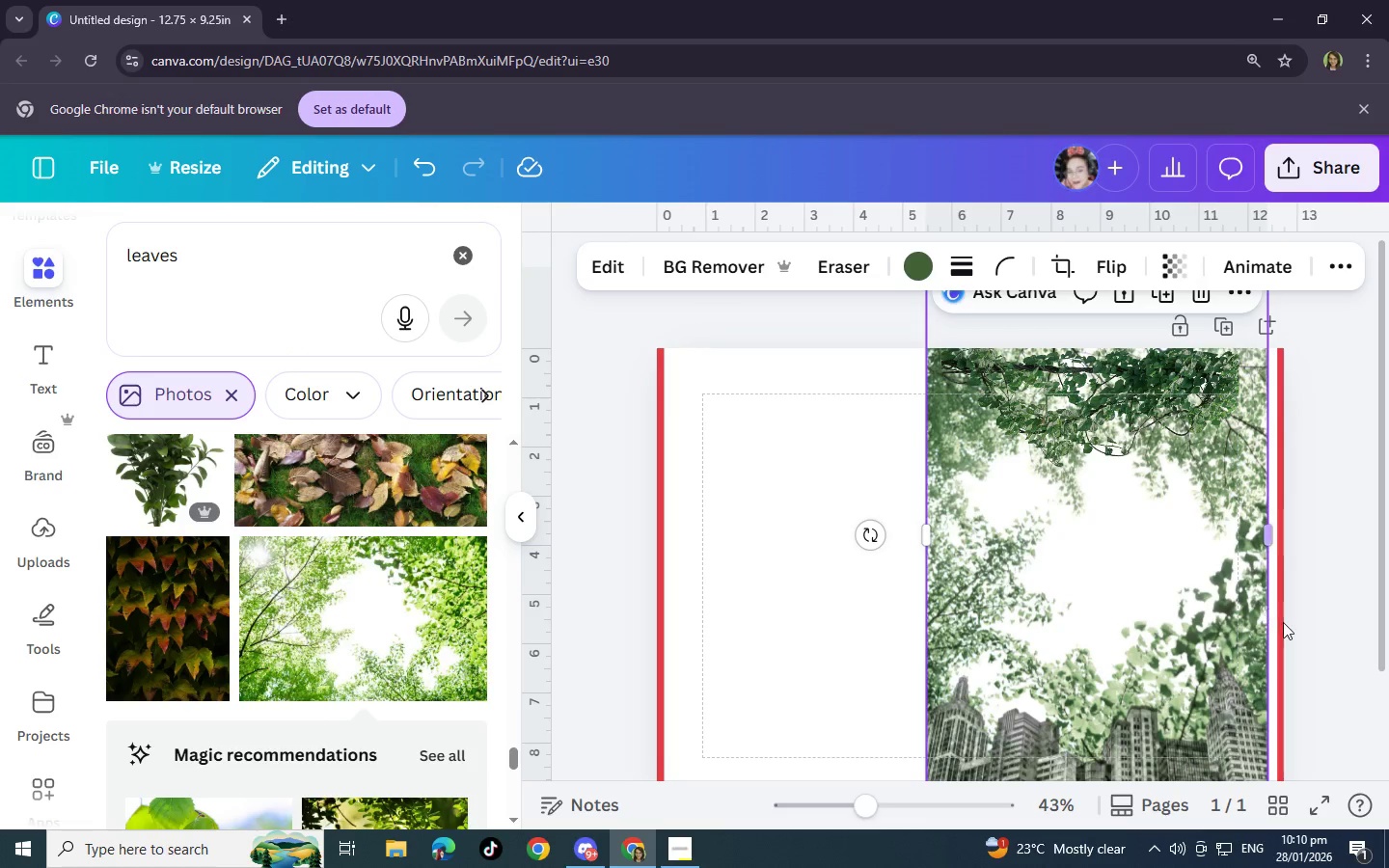 
left_click([1321, 632])
 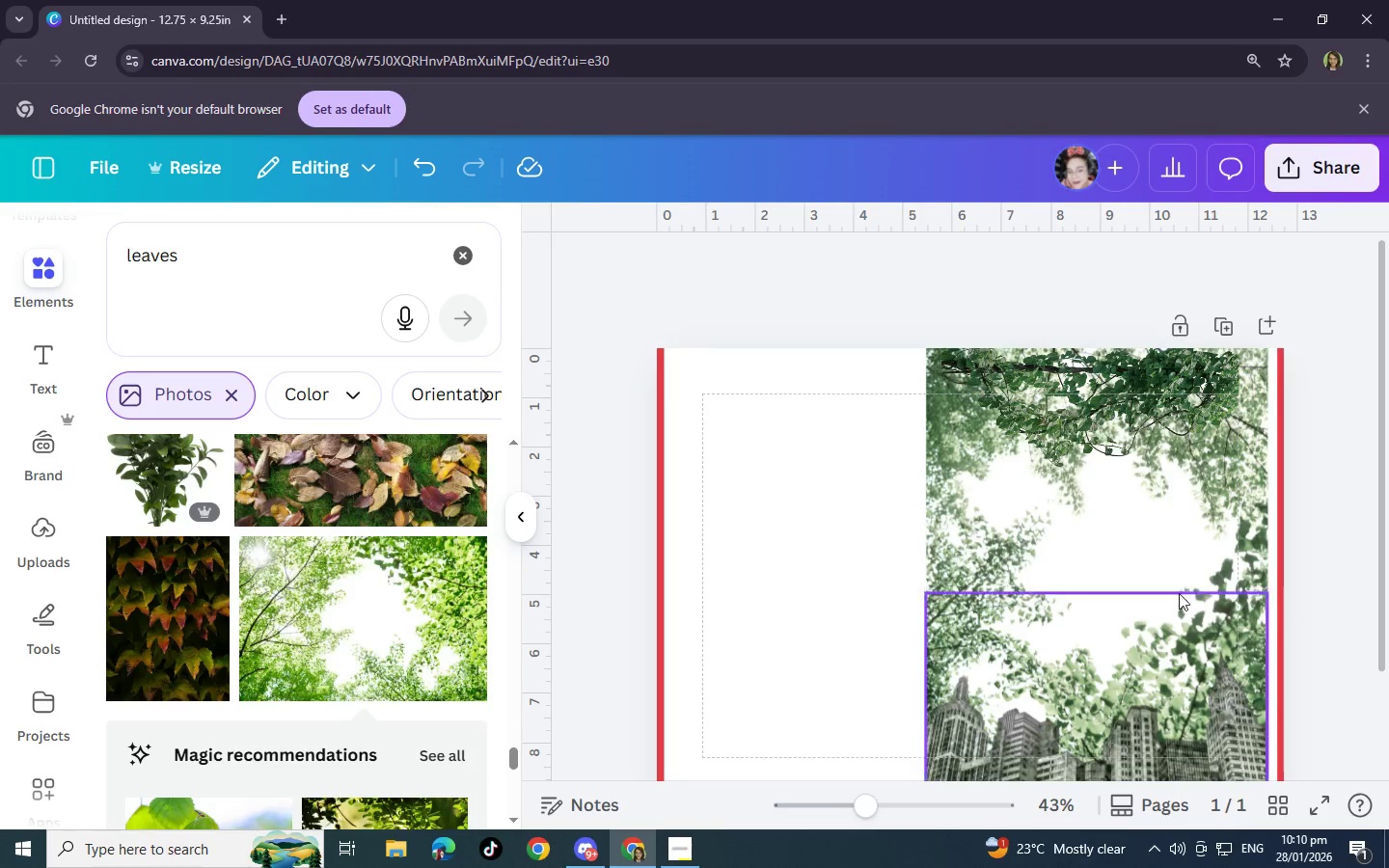 
hold_key(key=ControlLeft, duration=1.5)
scroll: coordinate [1075, 583], scroll_direction: down, amount: 4.0
 